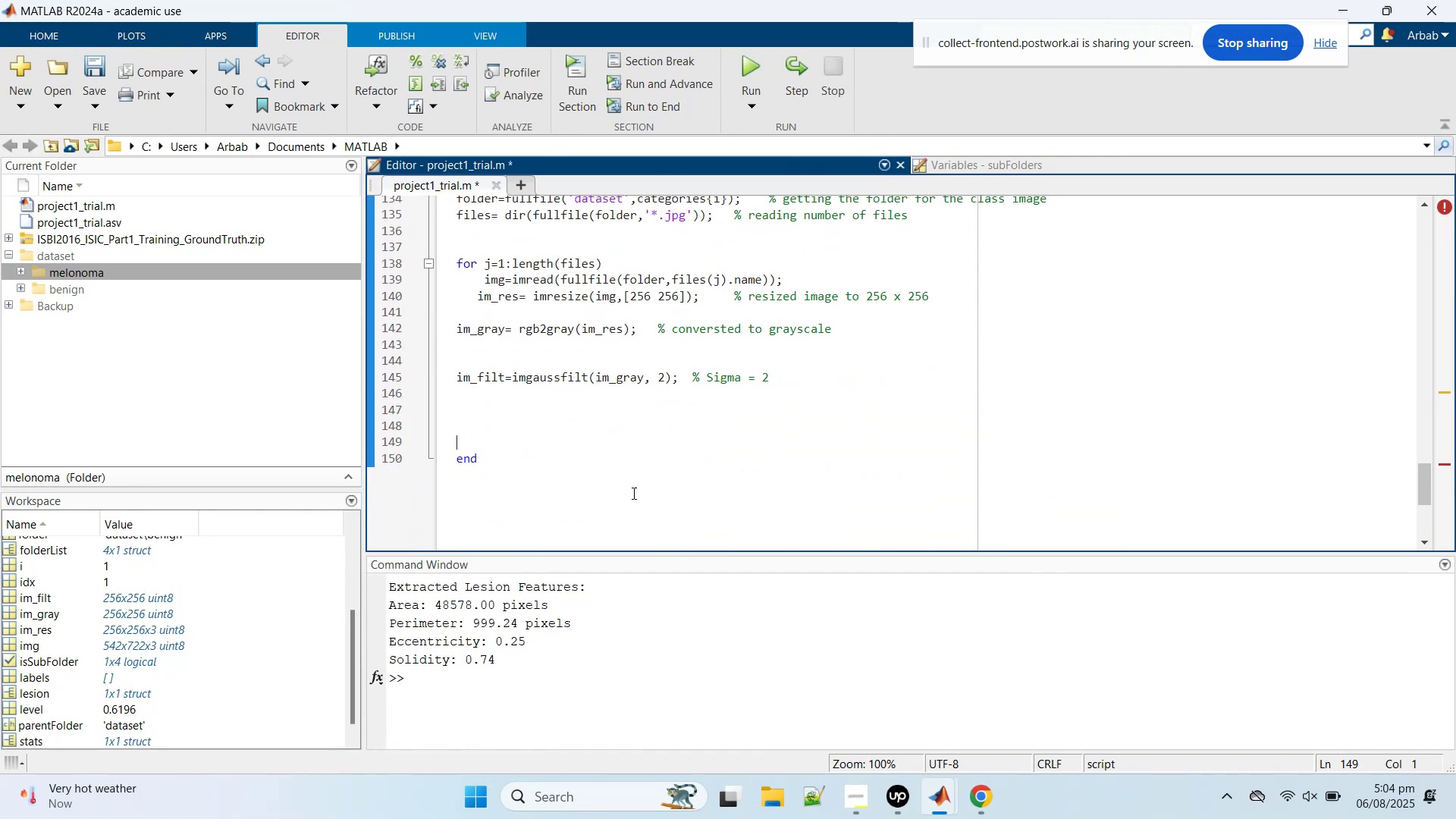 
left_click([582, 429])
 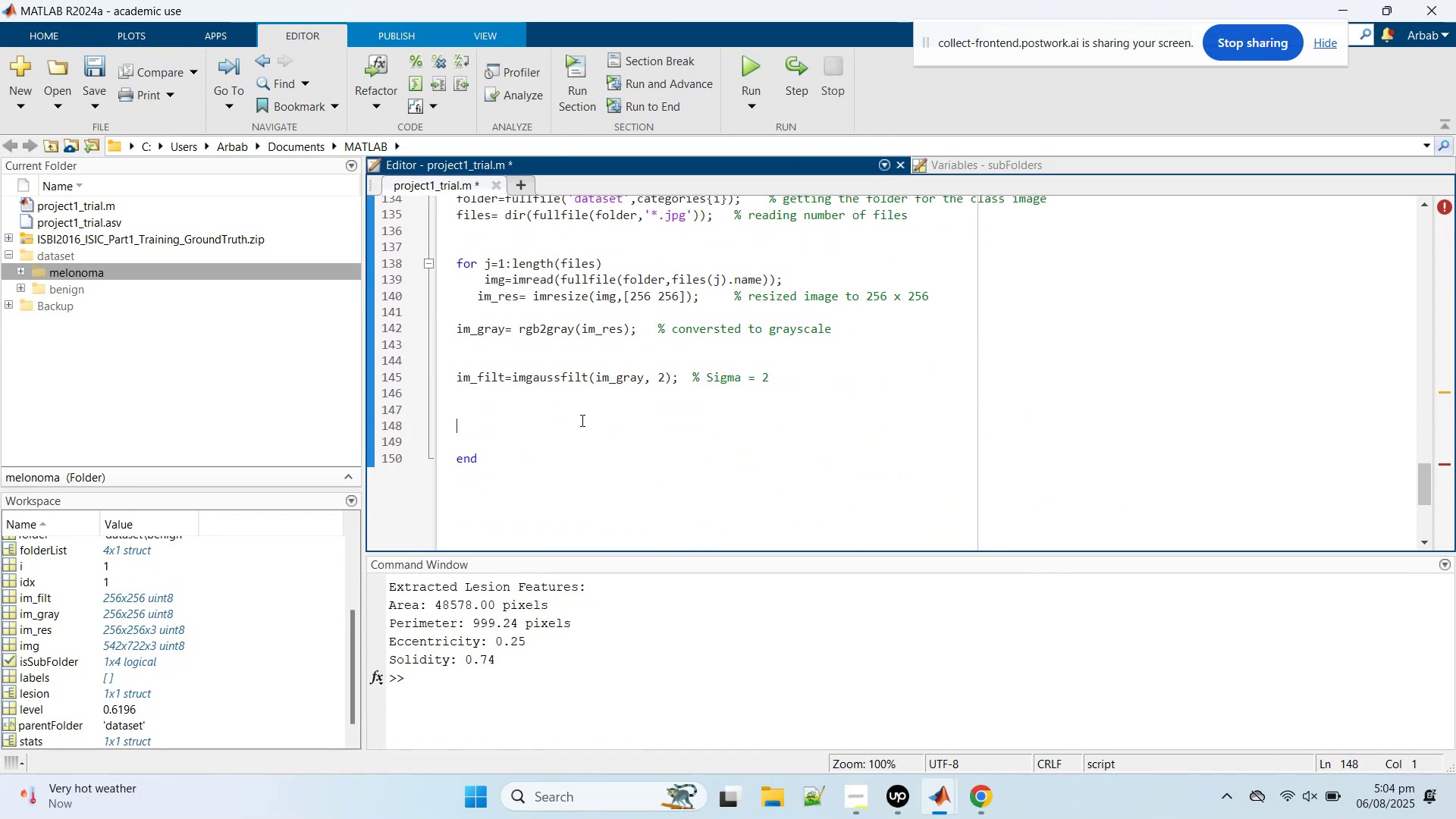 
key(Control+V)
 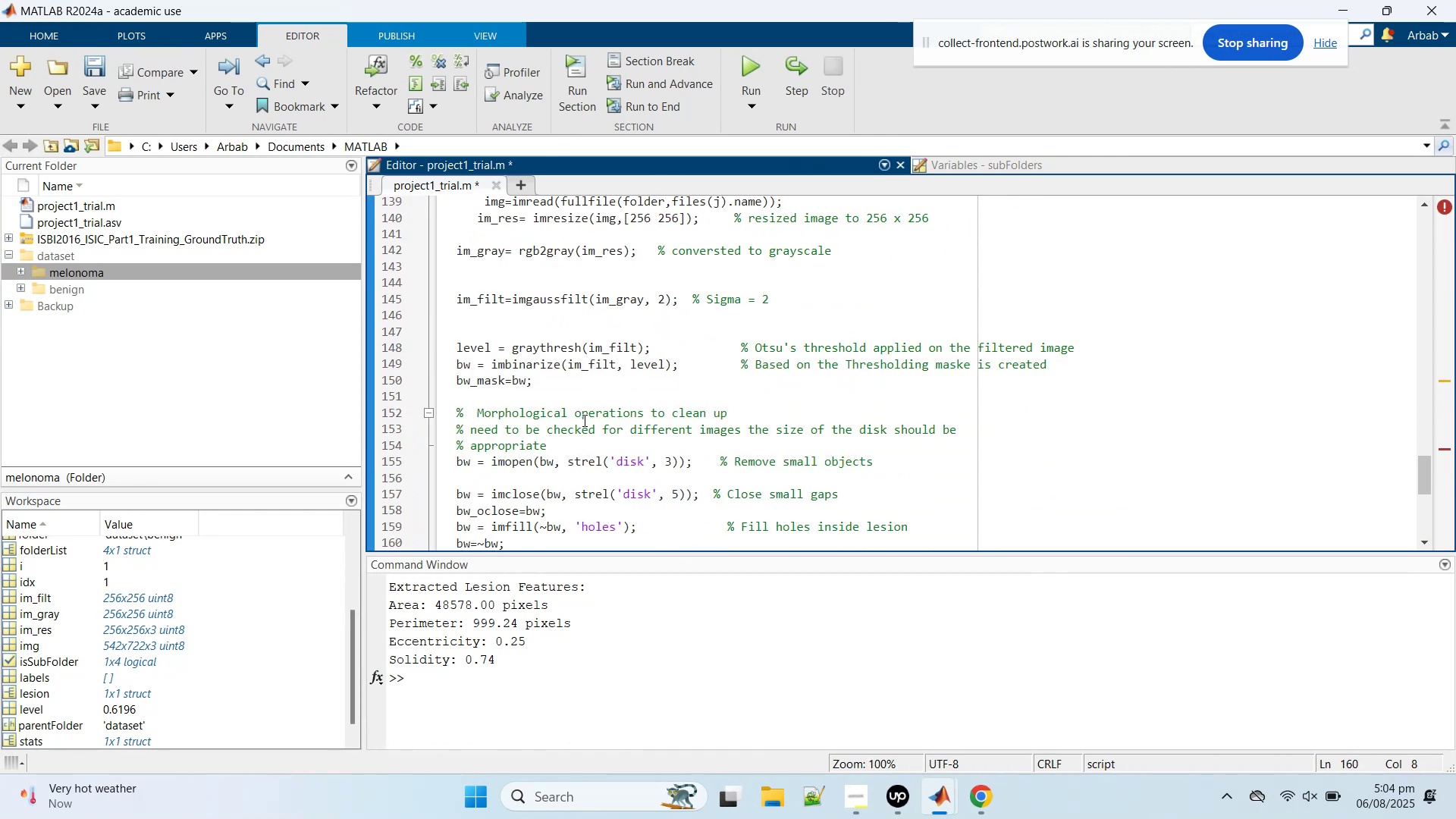 
key(Enter)
 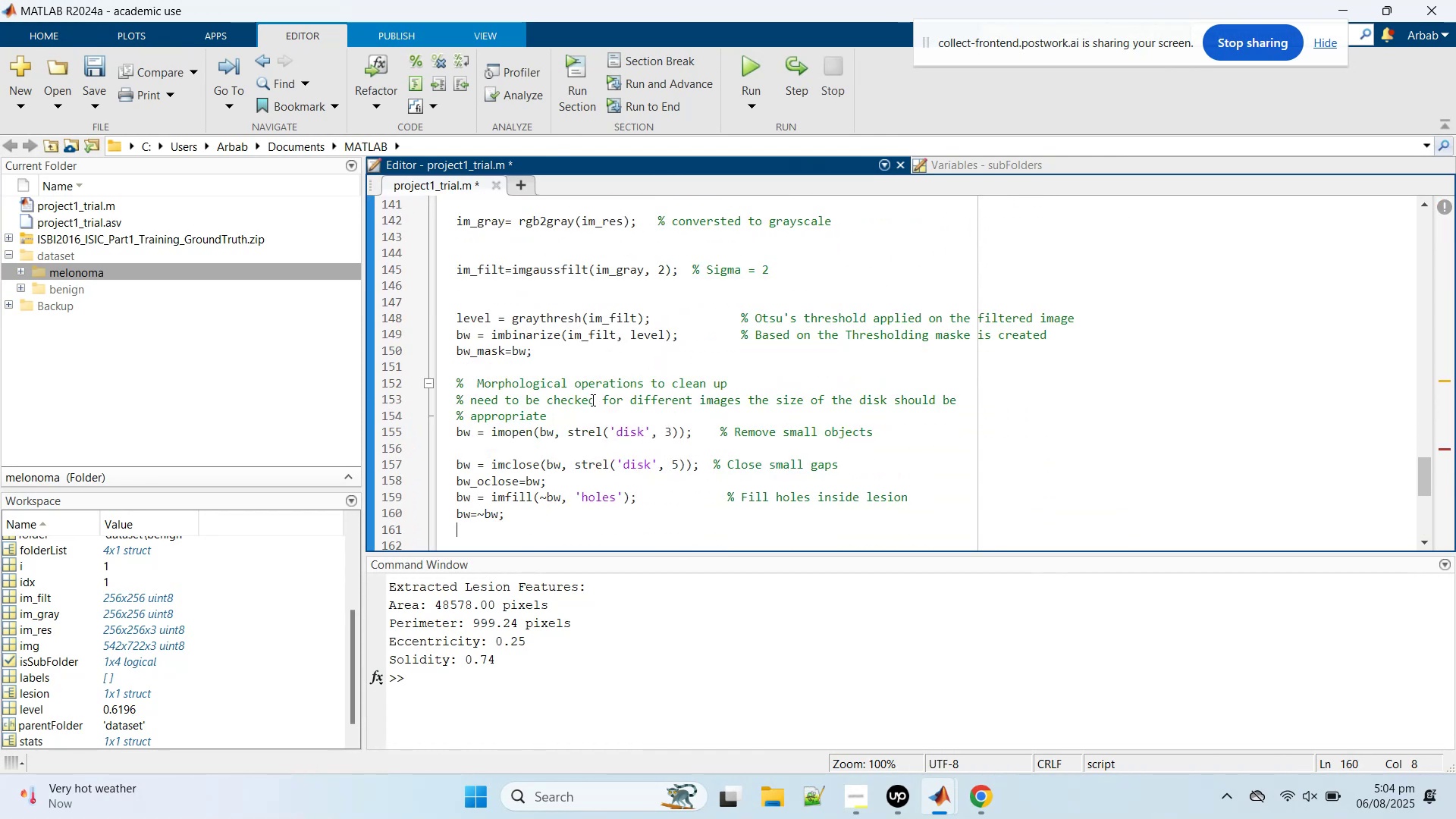 
key(Enter)
 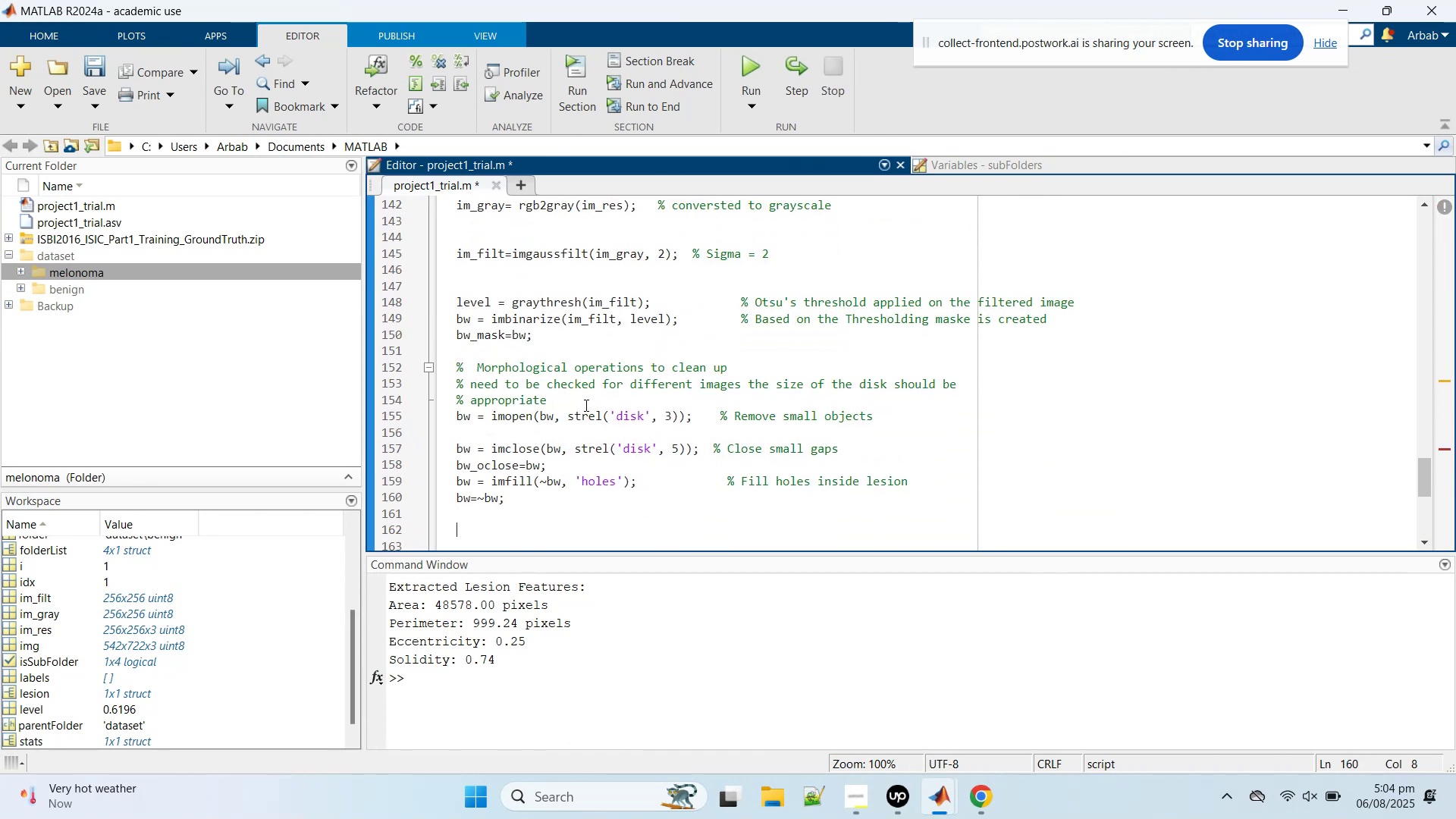 
key(Enter)
 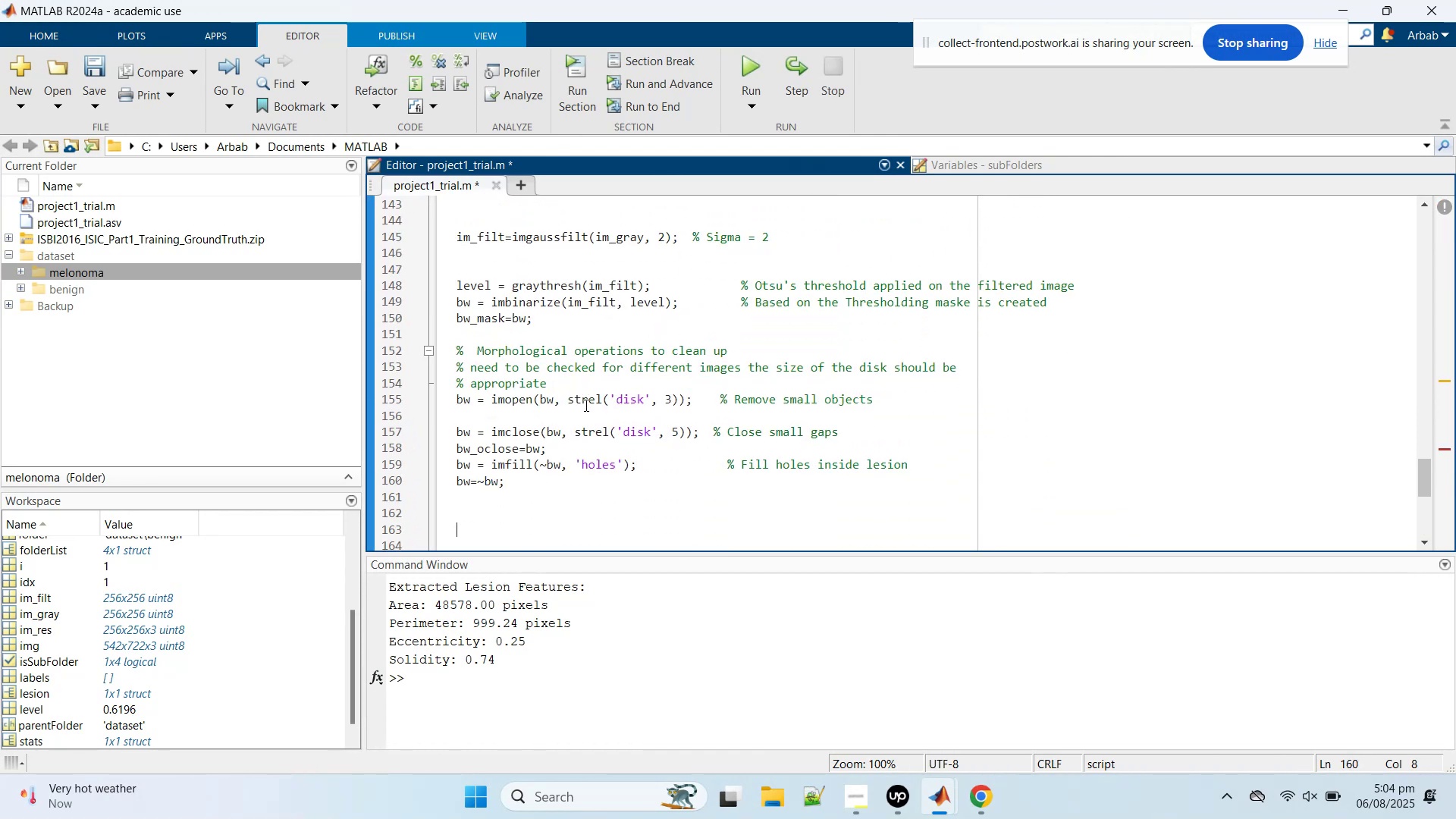 
key(Enter)
 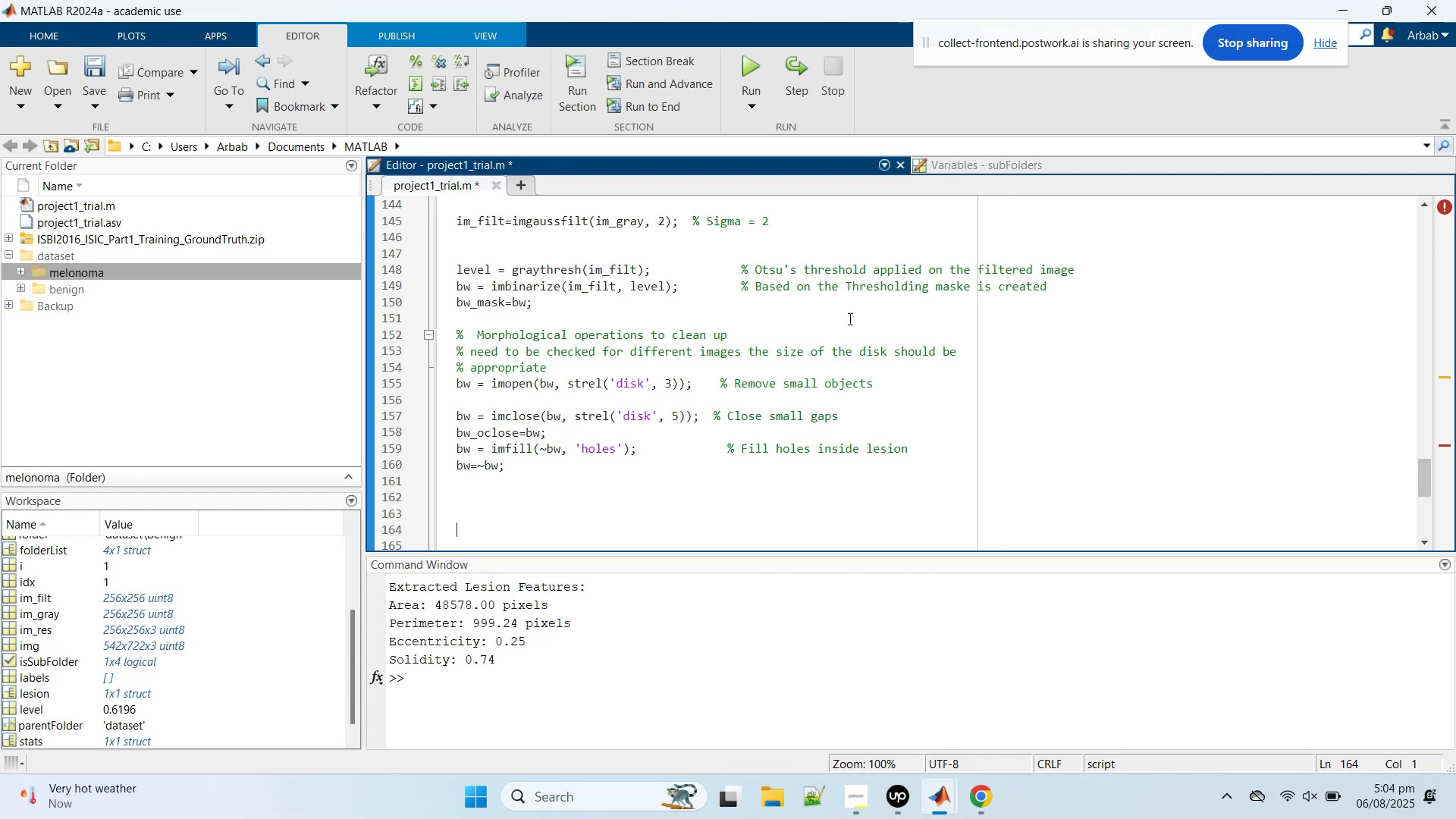 
scroll: coordinate [692, 366], scroll_direction: up, amount: 9.0
 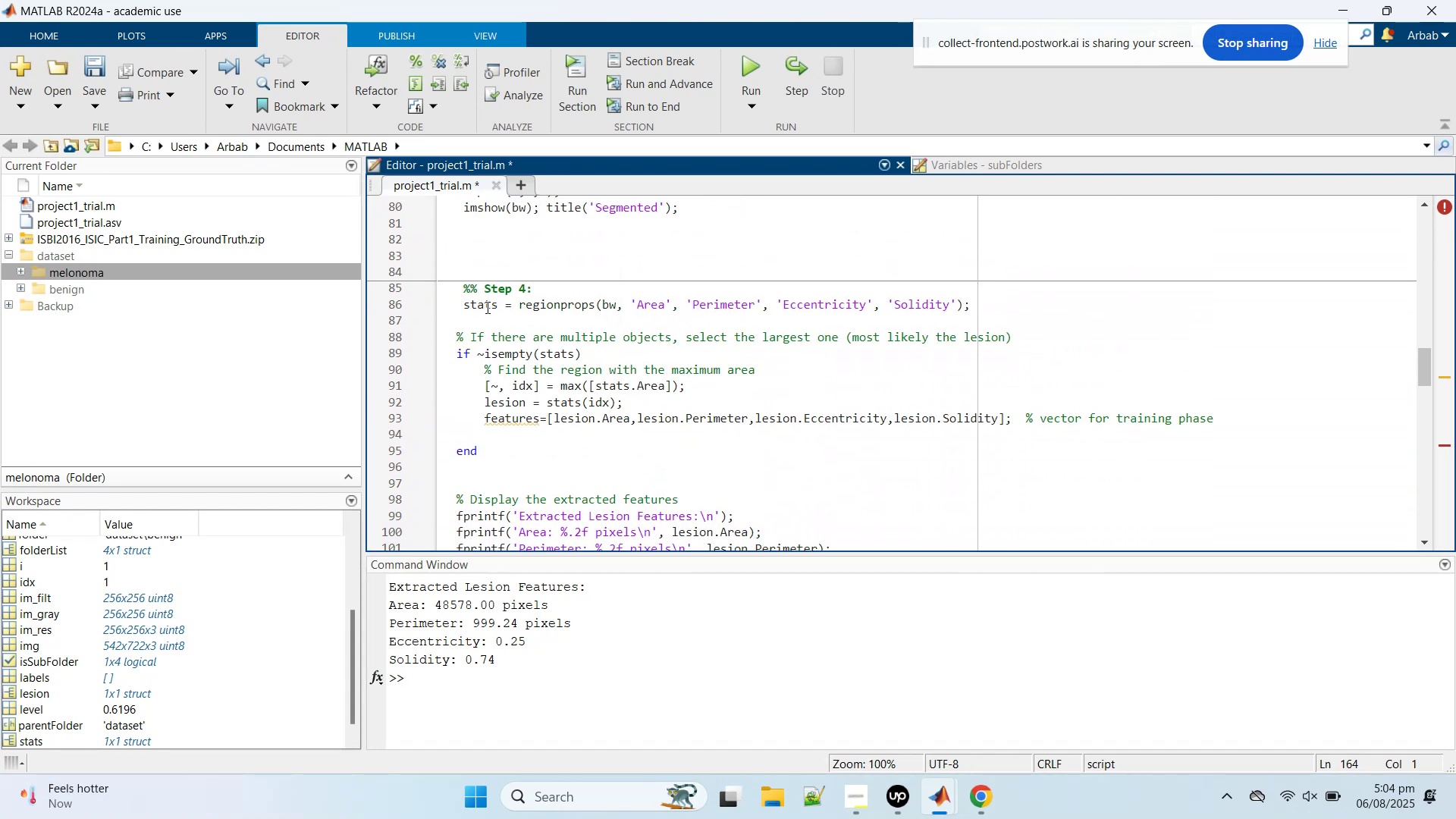 
left_click_drag(start_coordinate=[460, 302], to_coordinate=[514, 445])
 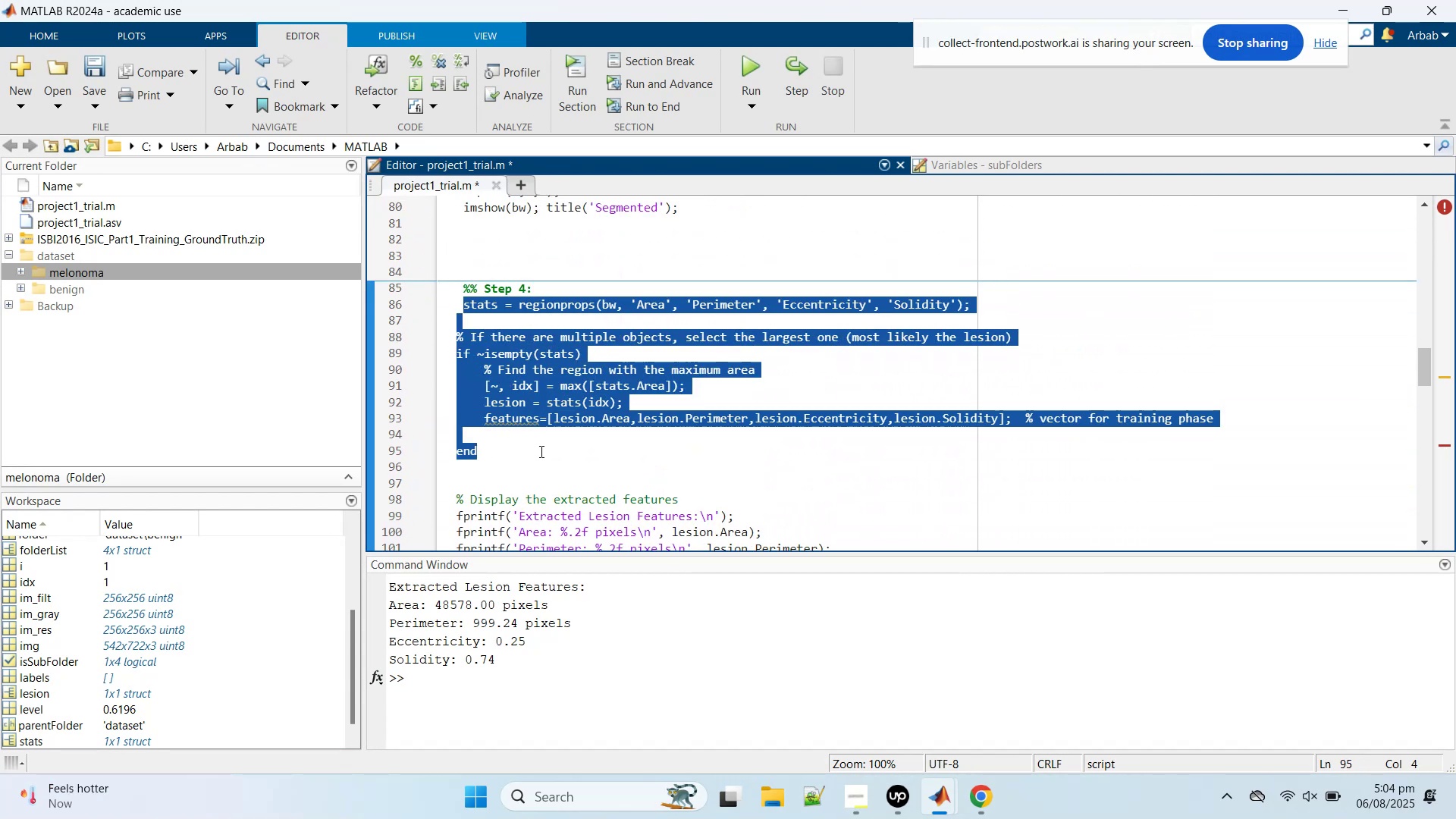 
hold_key(key=ControlLeft, duration=0.82)
 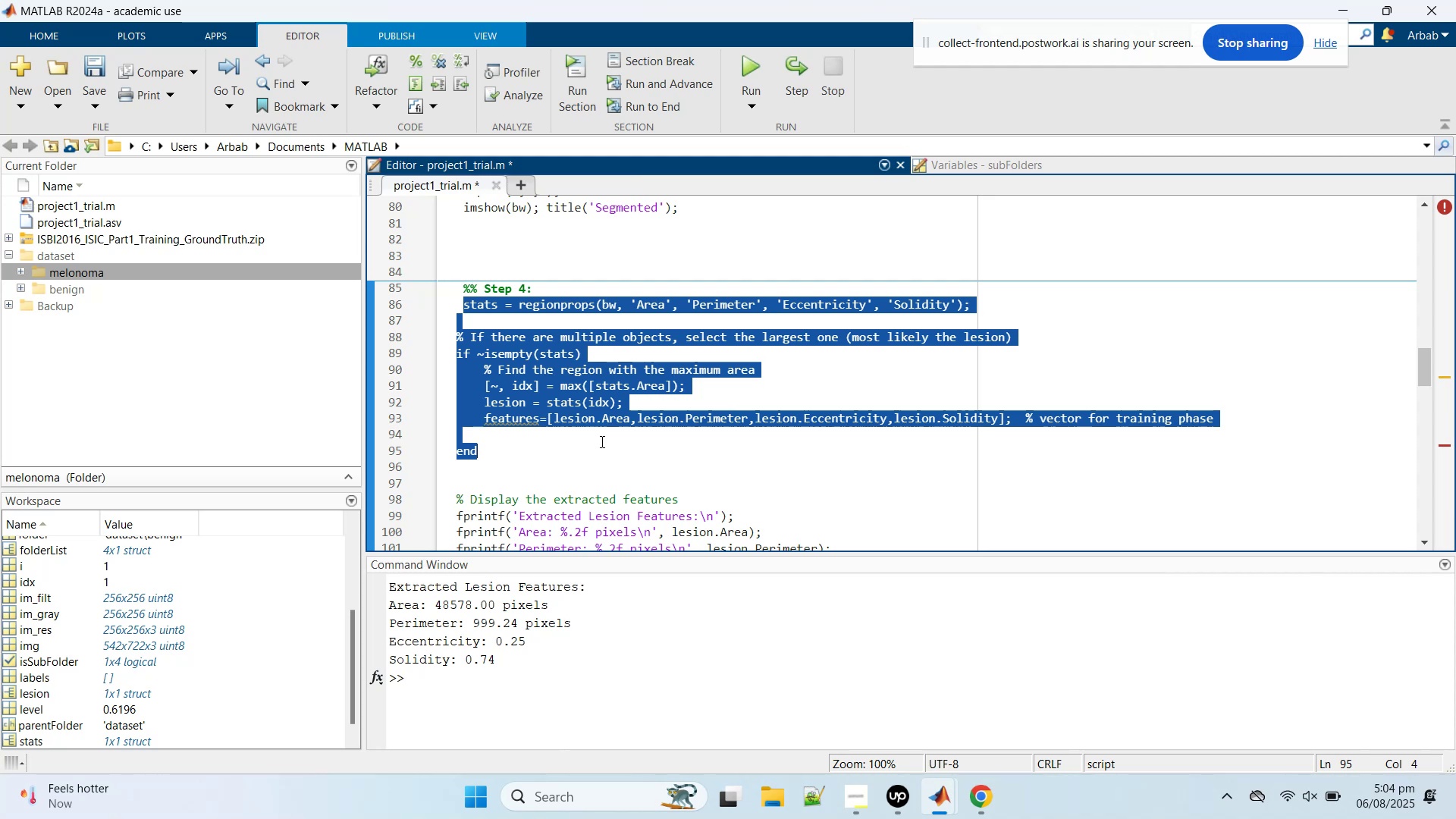 
hold_key(key=C, duration=0.4)
 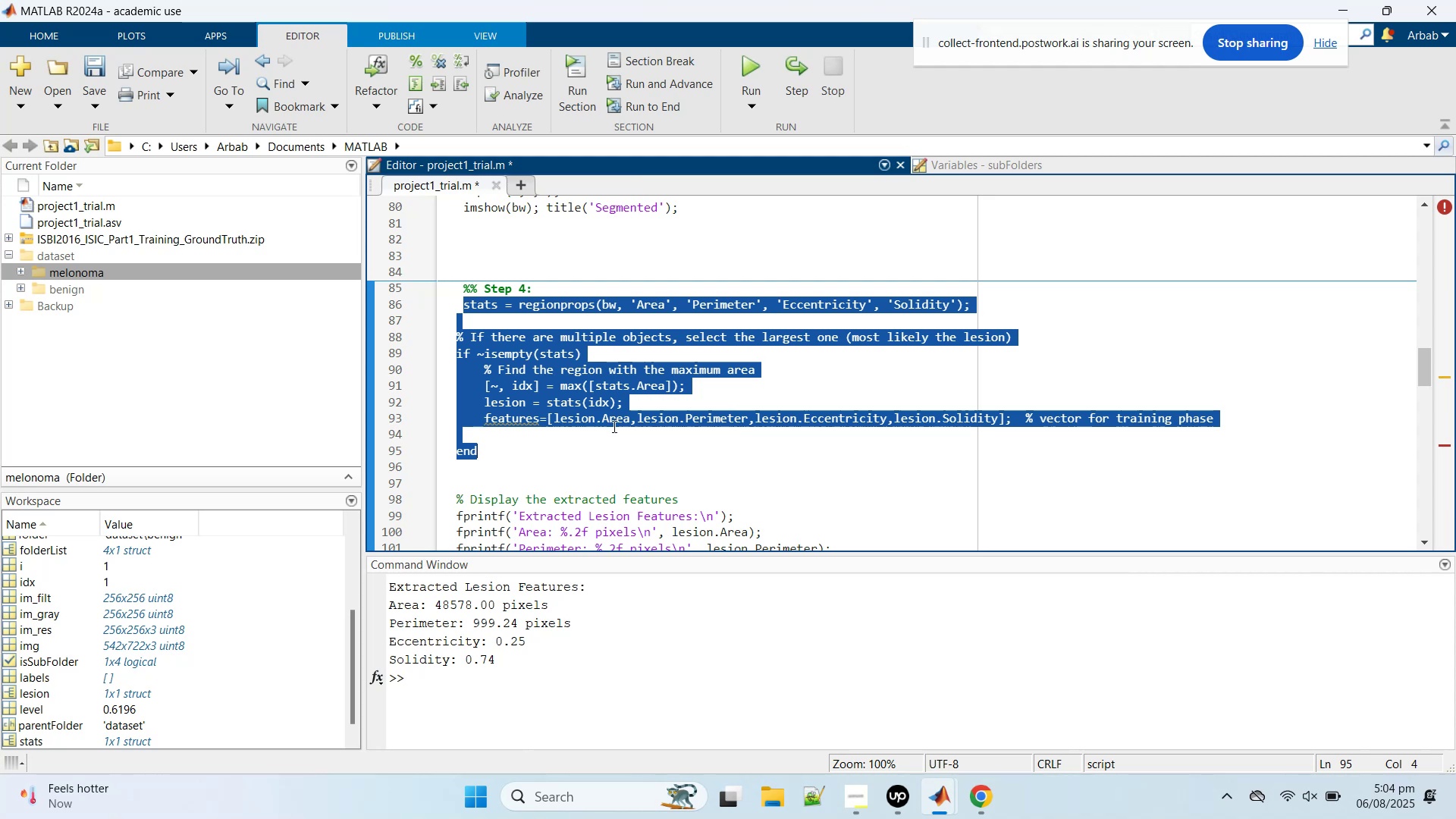 
key(Control+C)
 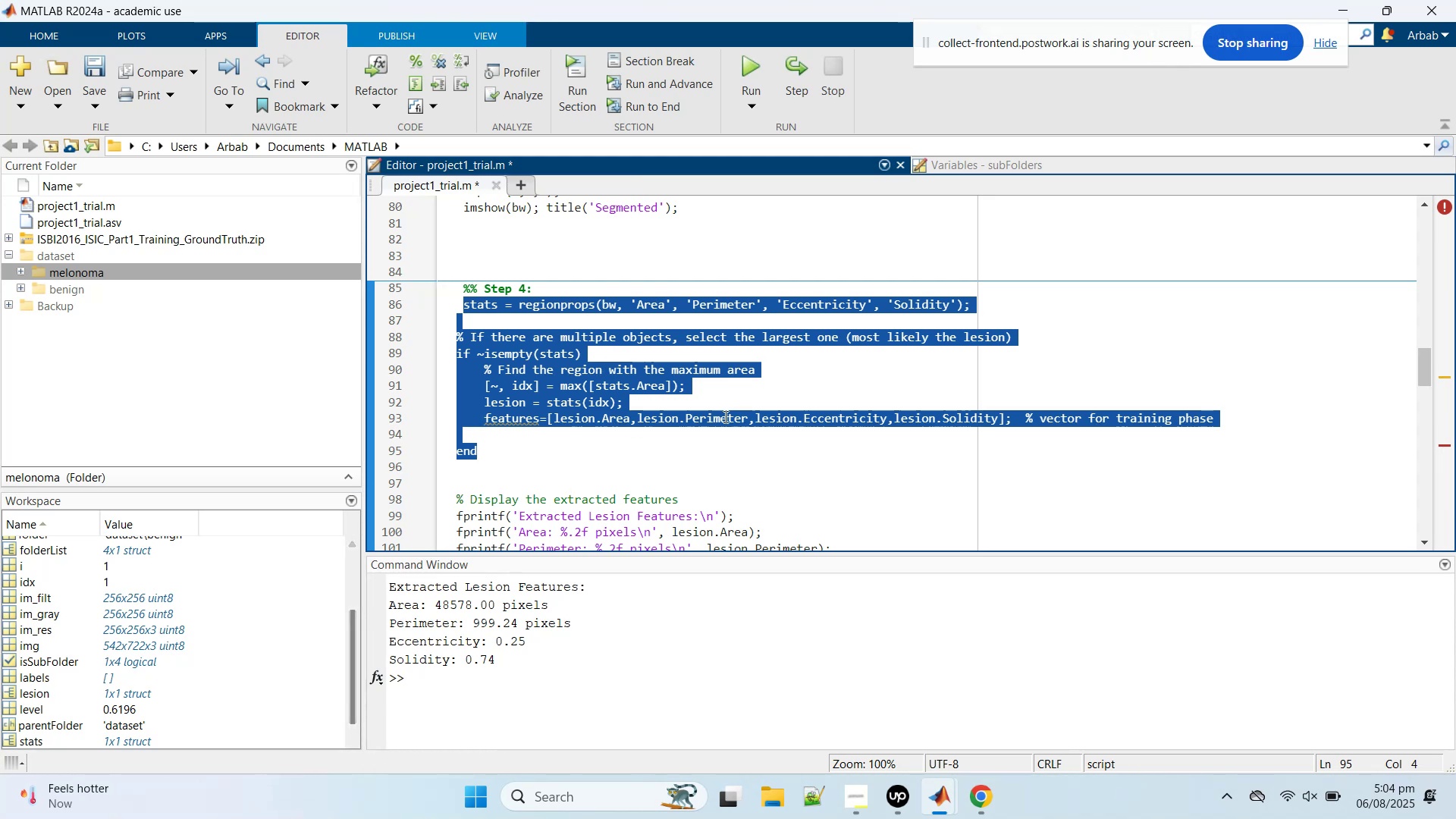 
scroll: coordinate [633, 424], scroll_direction: down, amount: 12.0
 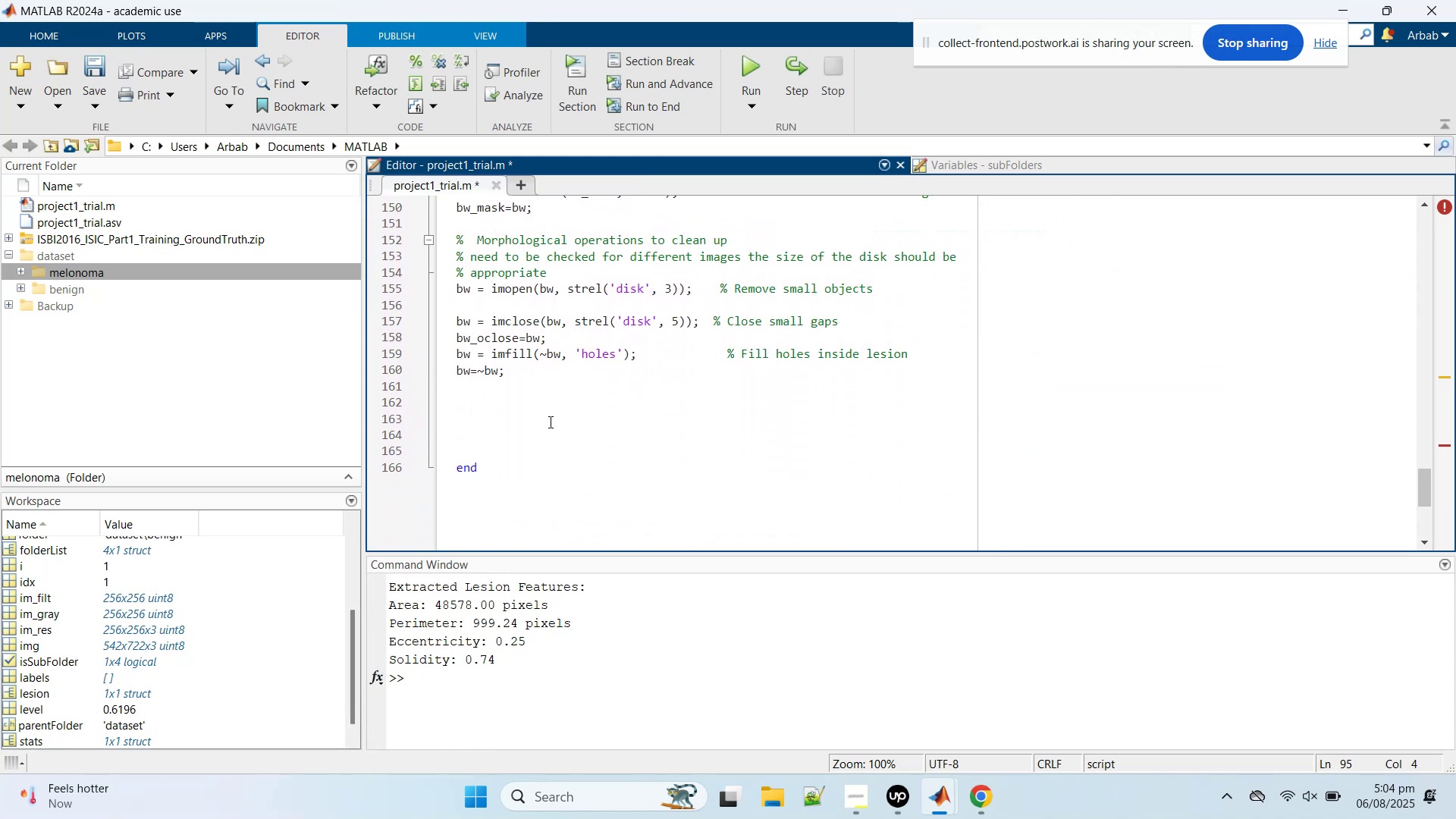 
key(Control+V)
 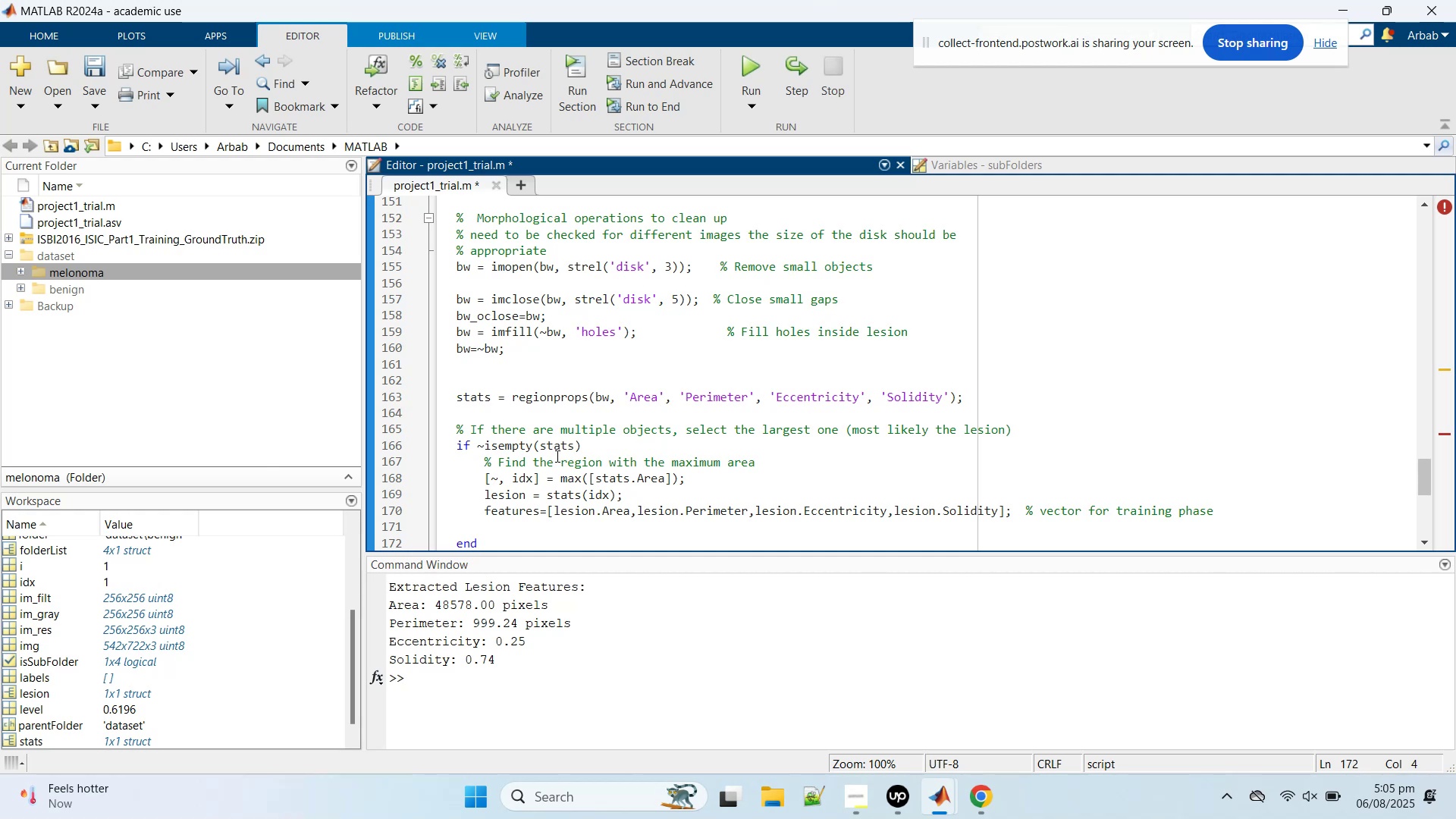 
wait(7.46)
 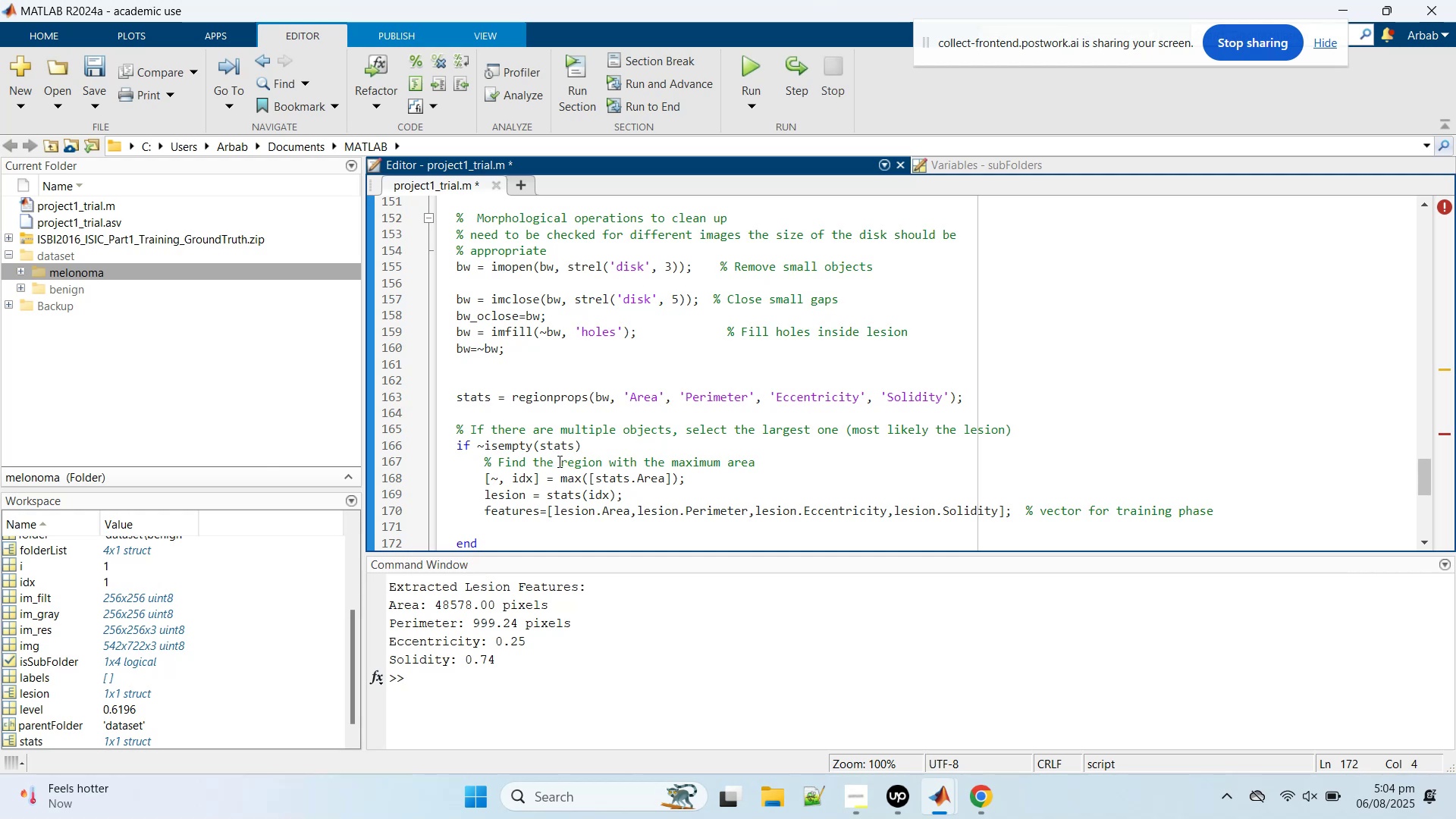 
left_click([587, 451])
 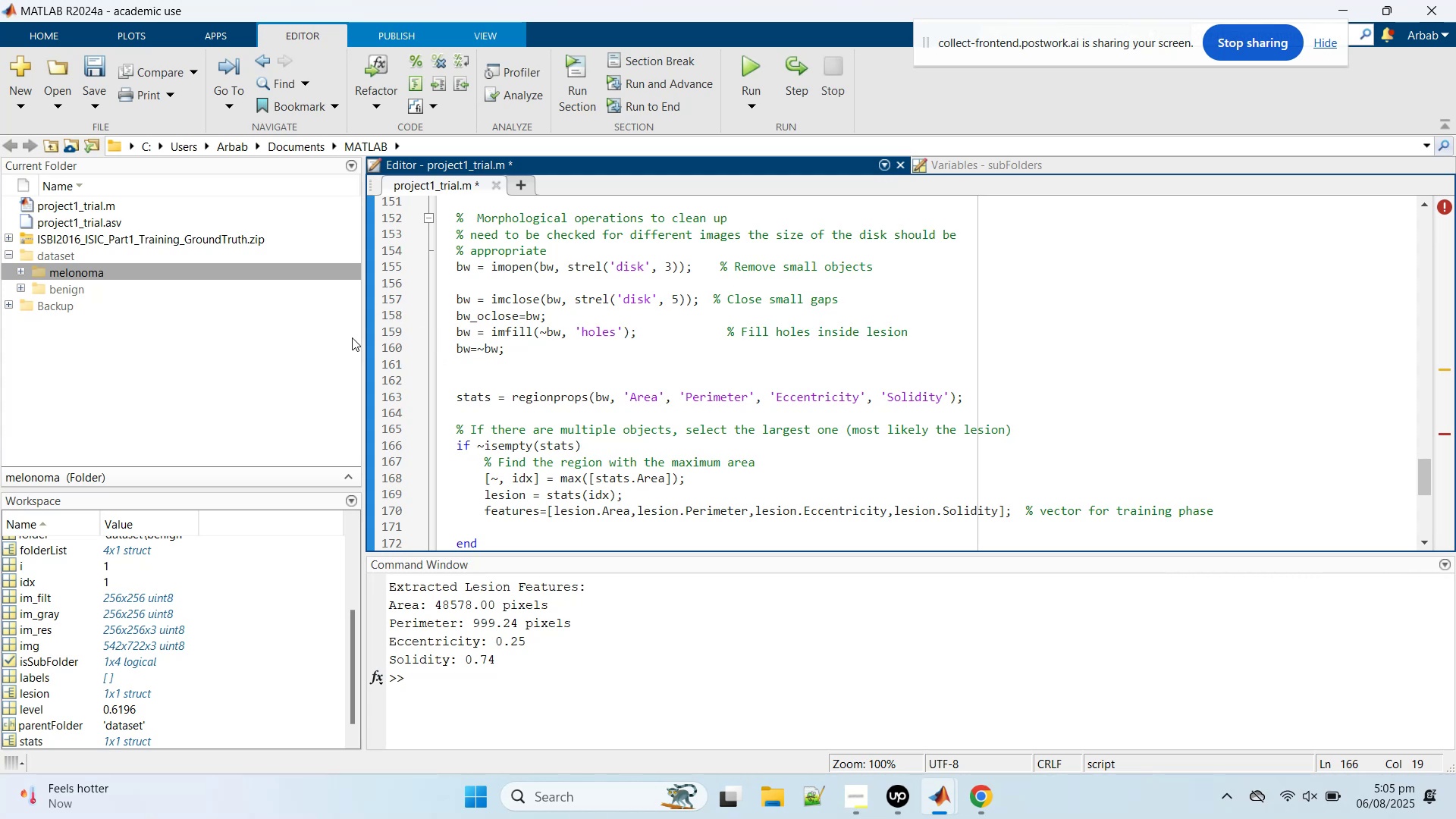 
wait(10.5)
 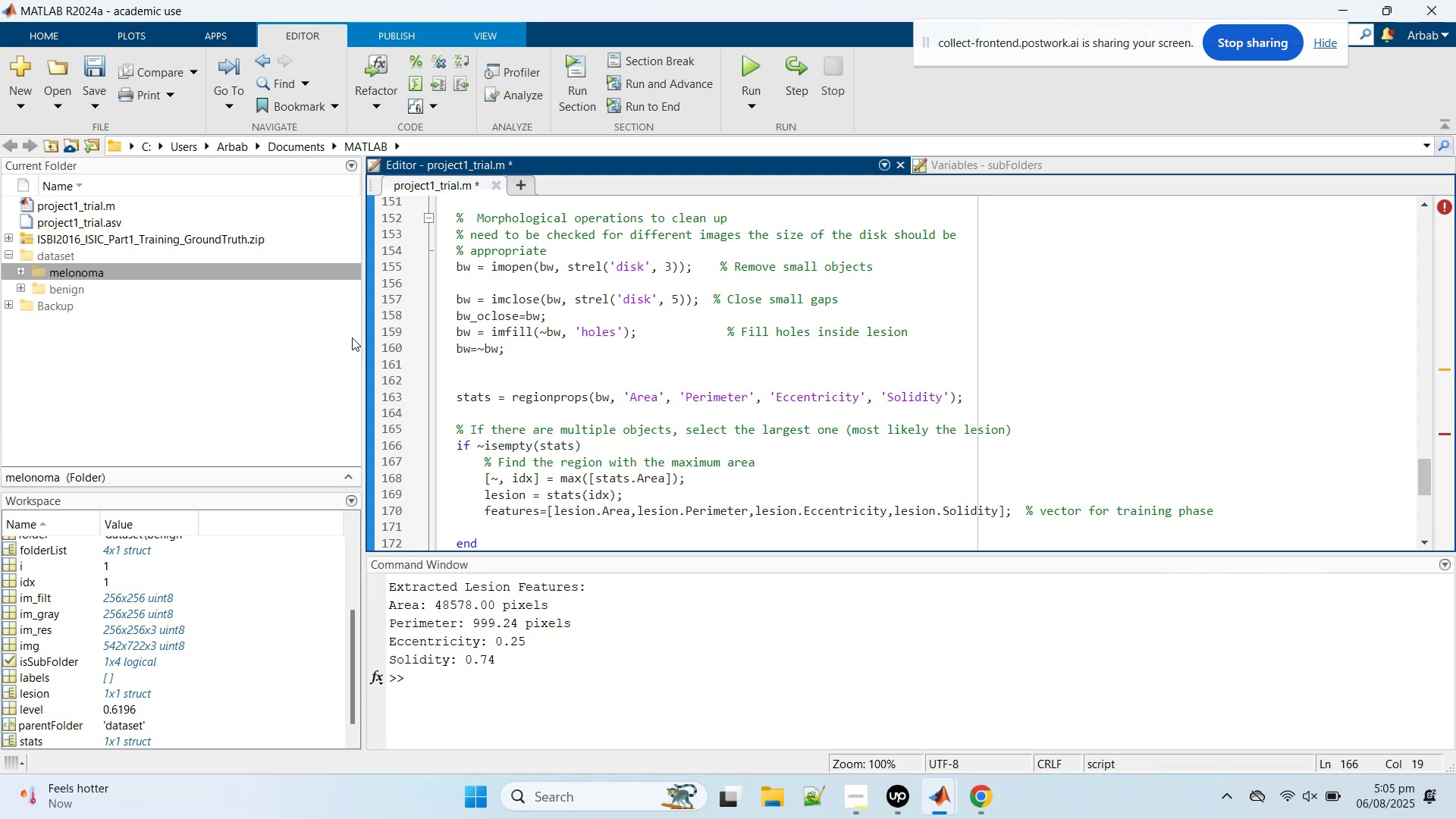 
left_click([574, 400])
 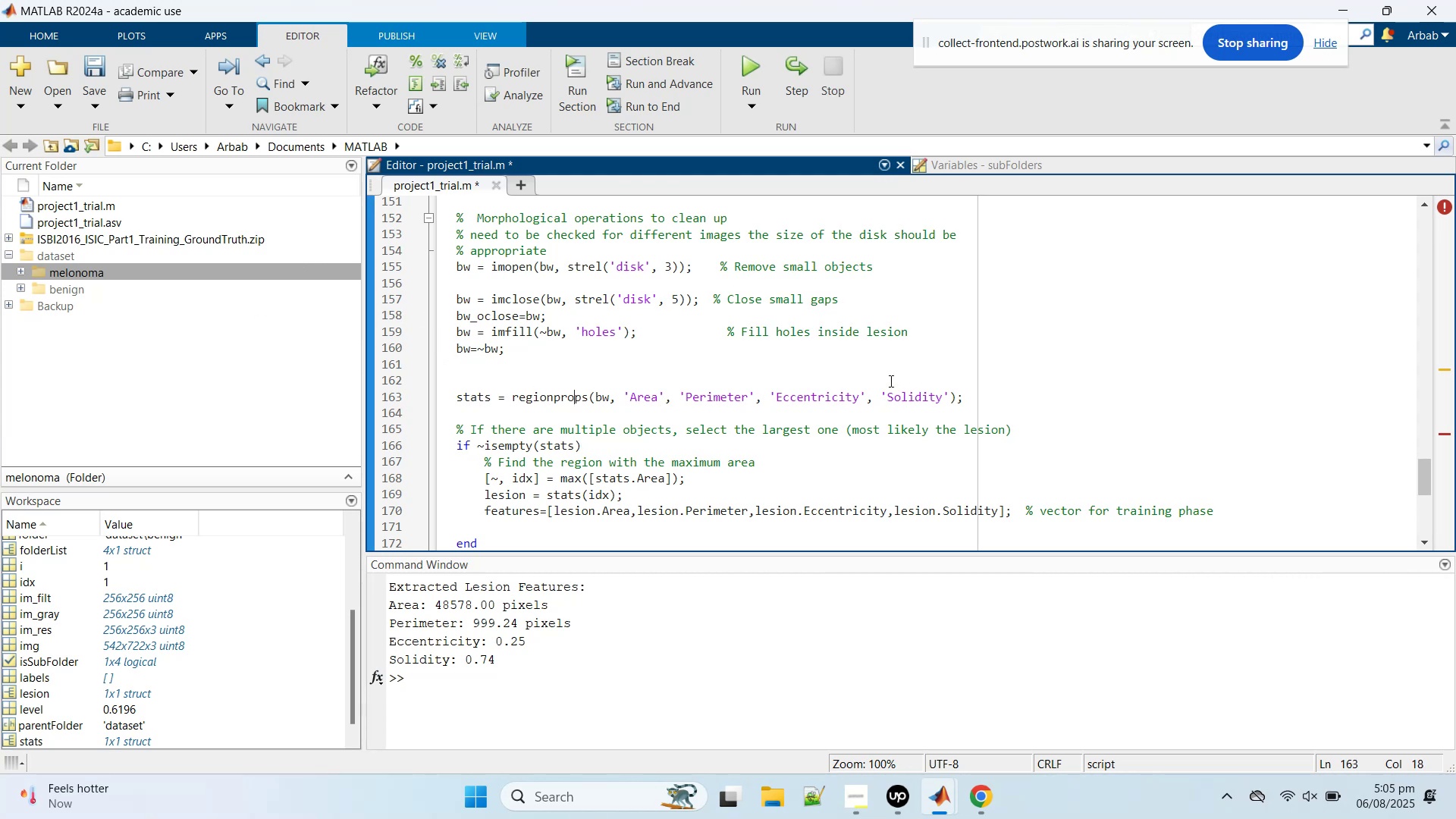 
left_click([665, 416])
 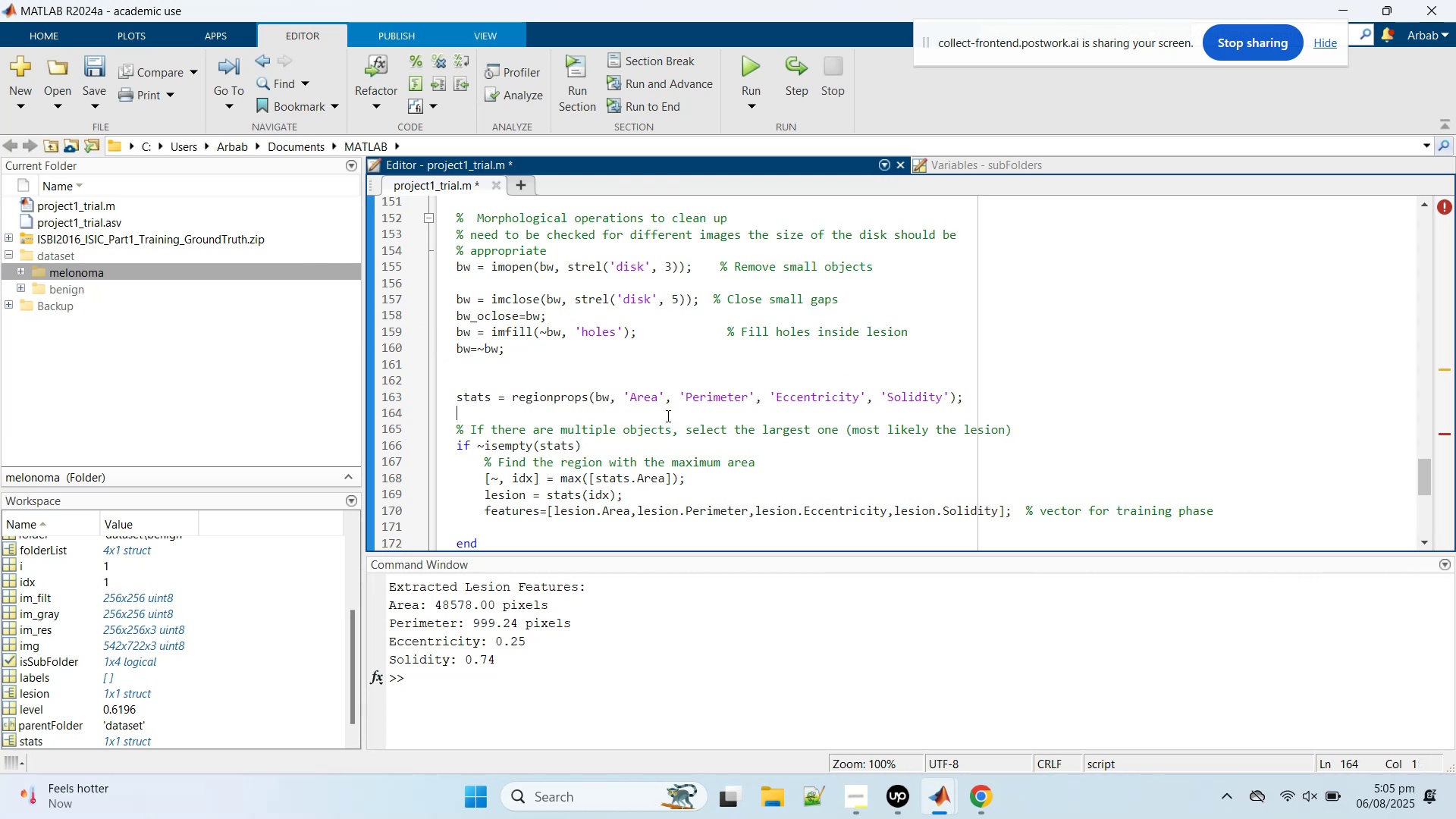 
scroll: coordinate [672, 425], scroll_direction: down, amount: 2.0
 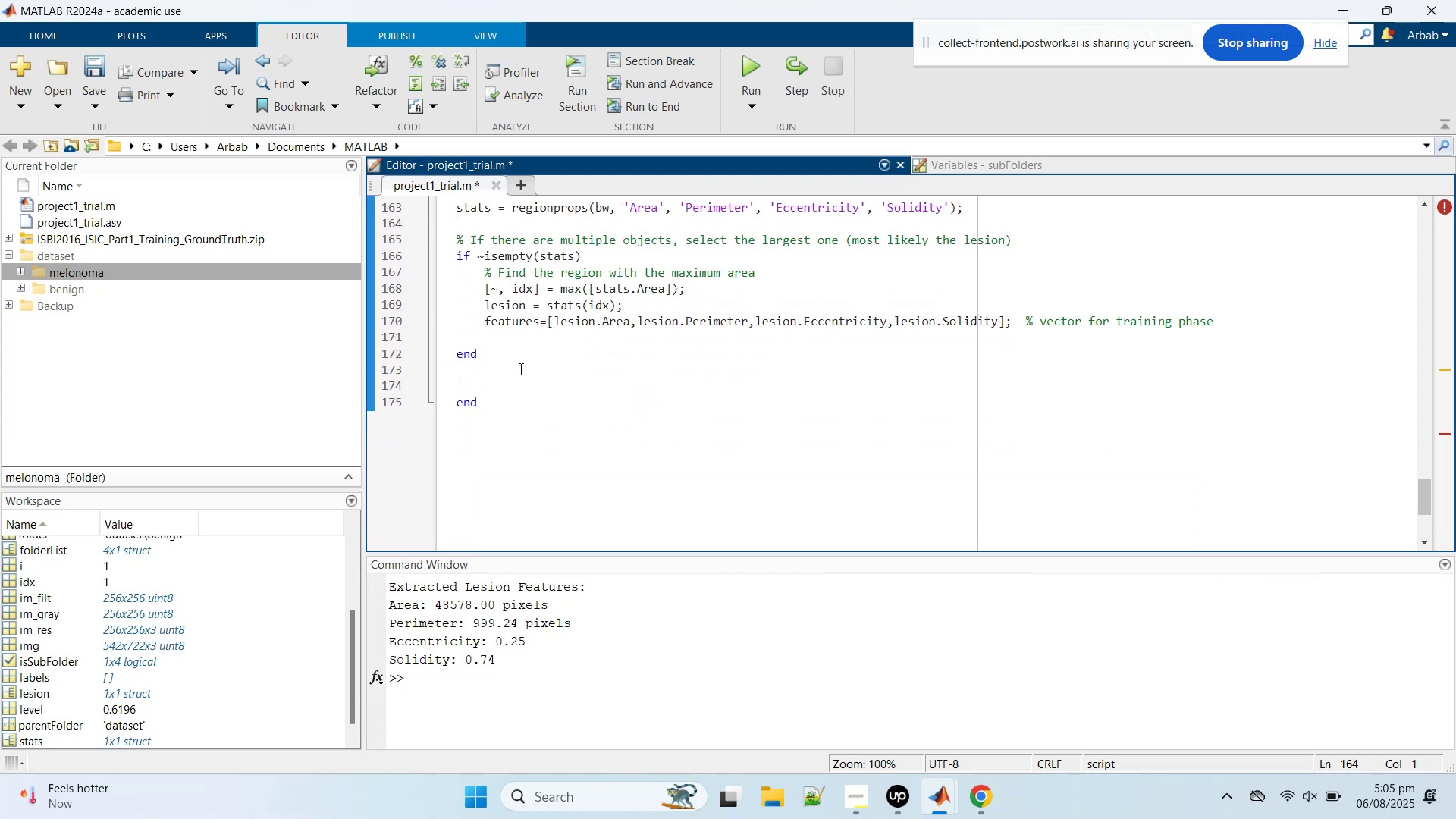 
left_click([496, 344])
 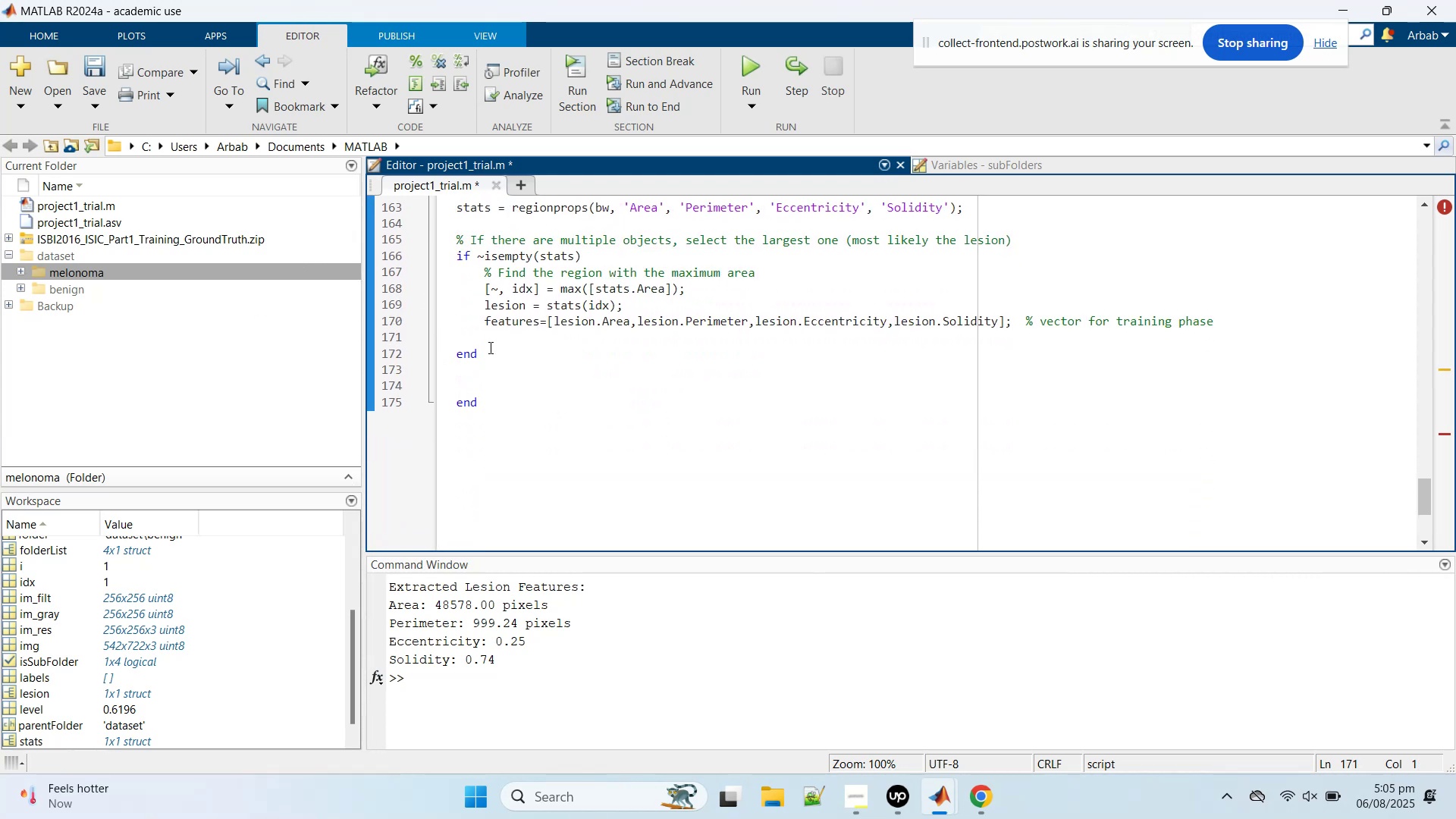 
left_click([485, 349])
 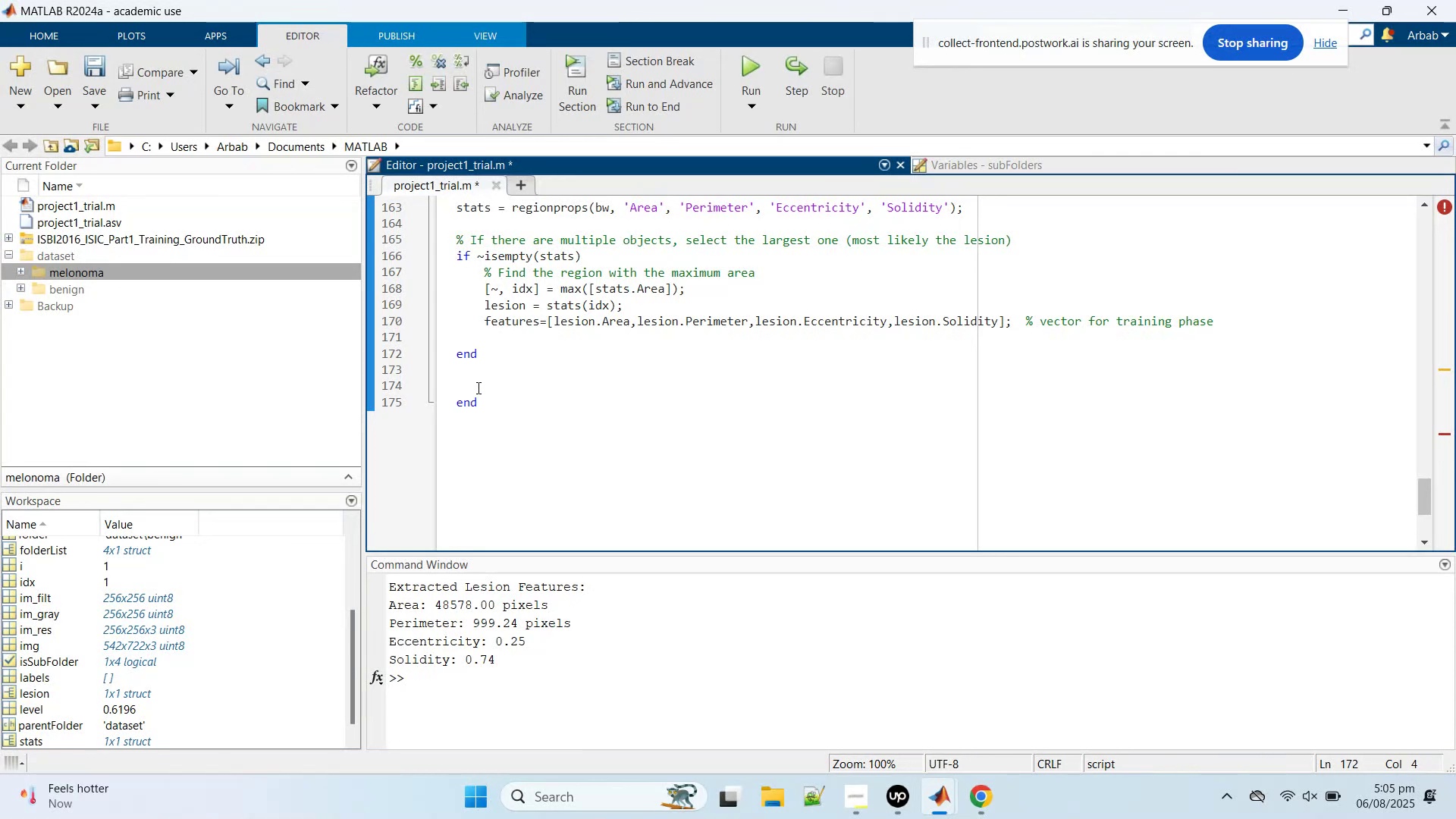 
left_click([479, 403])
 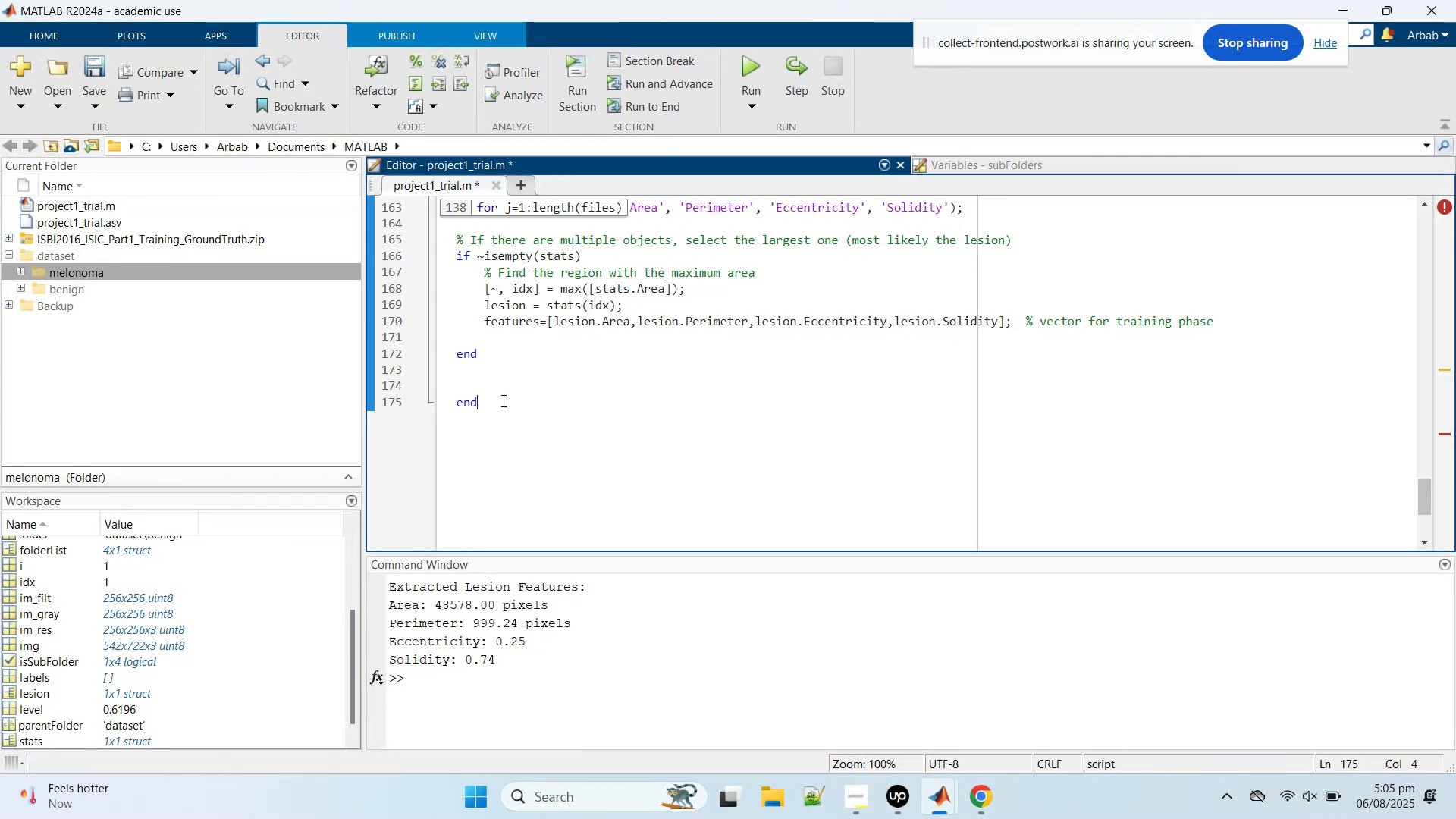 
key(Enter)
 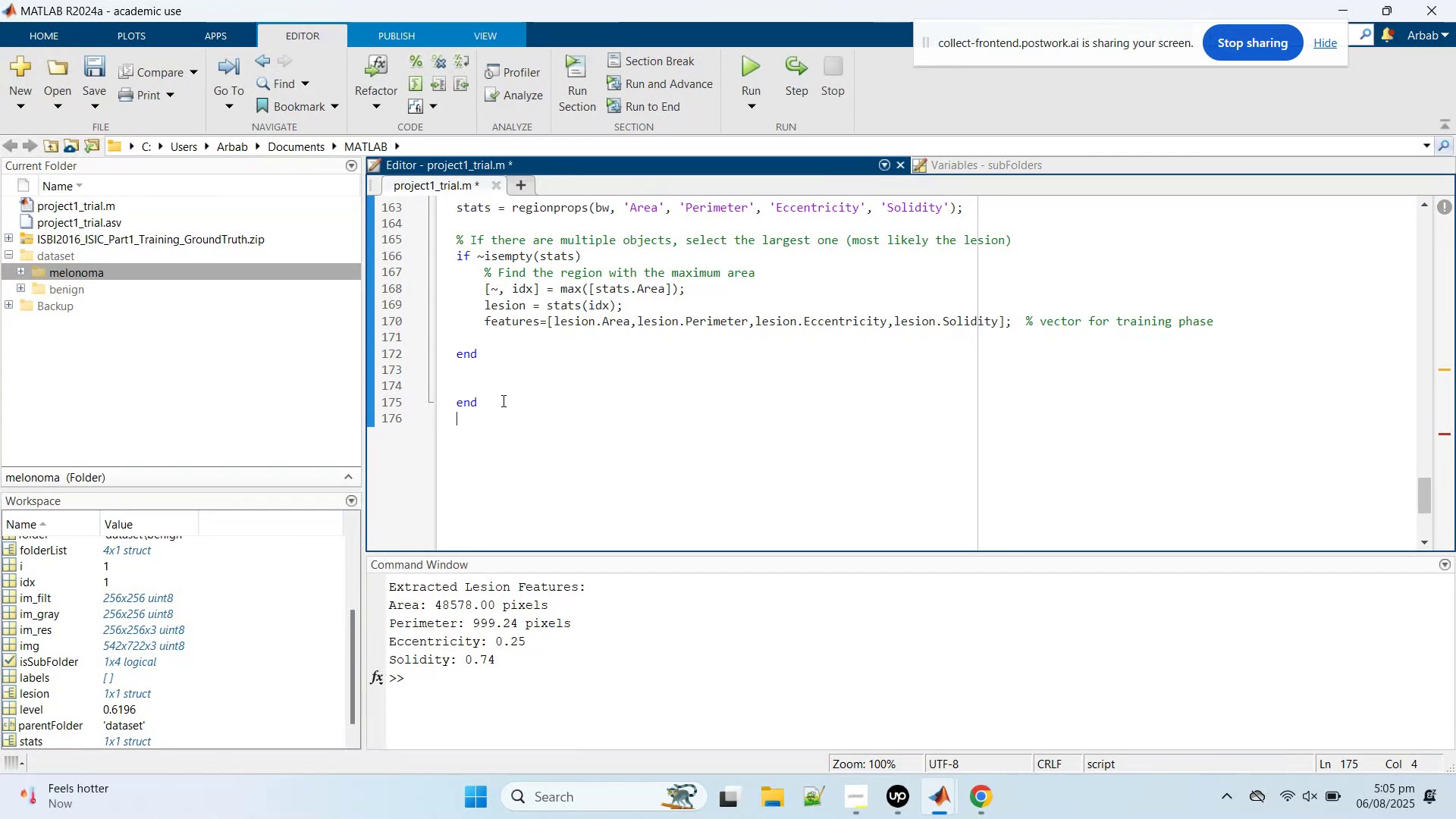 
type(end)
 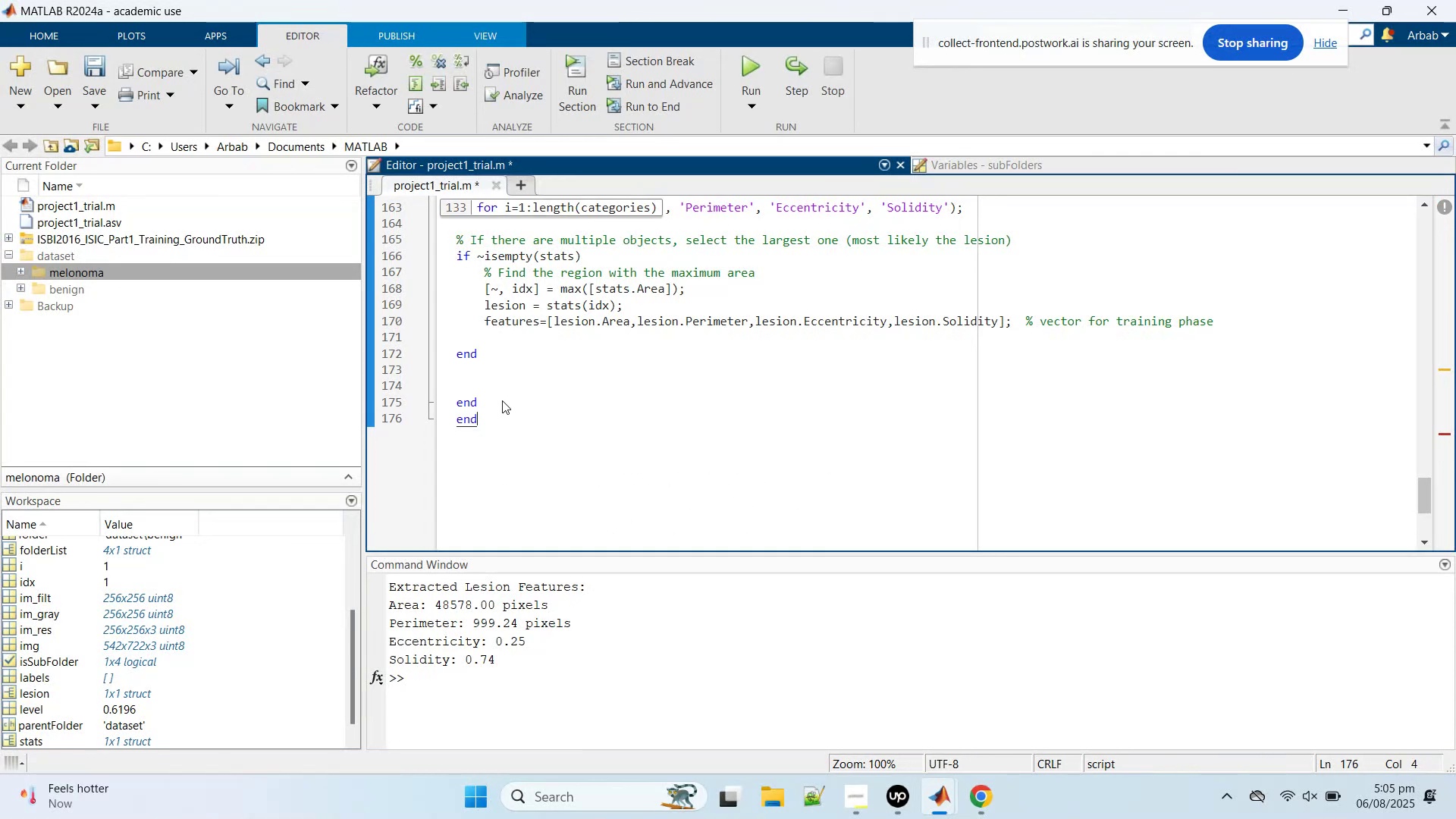 
key(Control+S)
 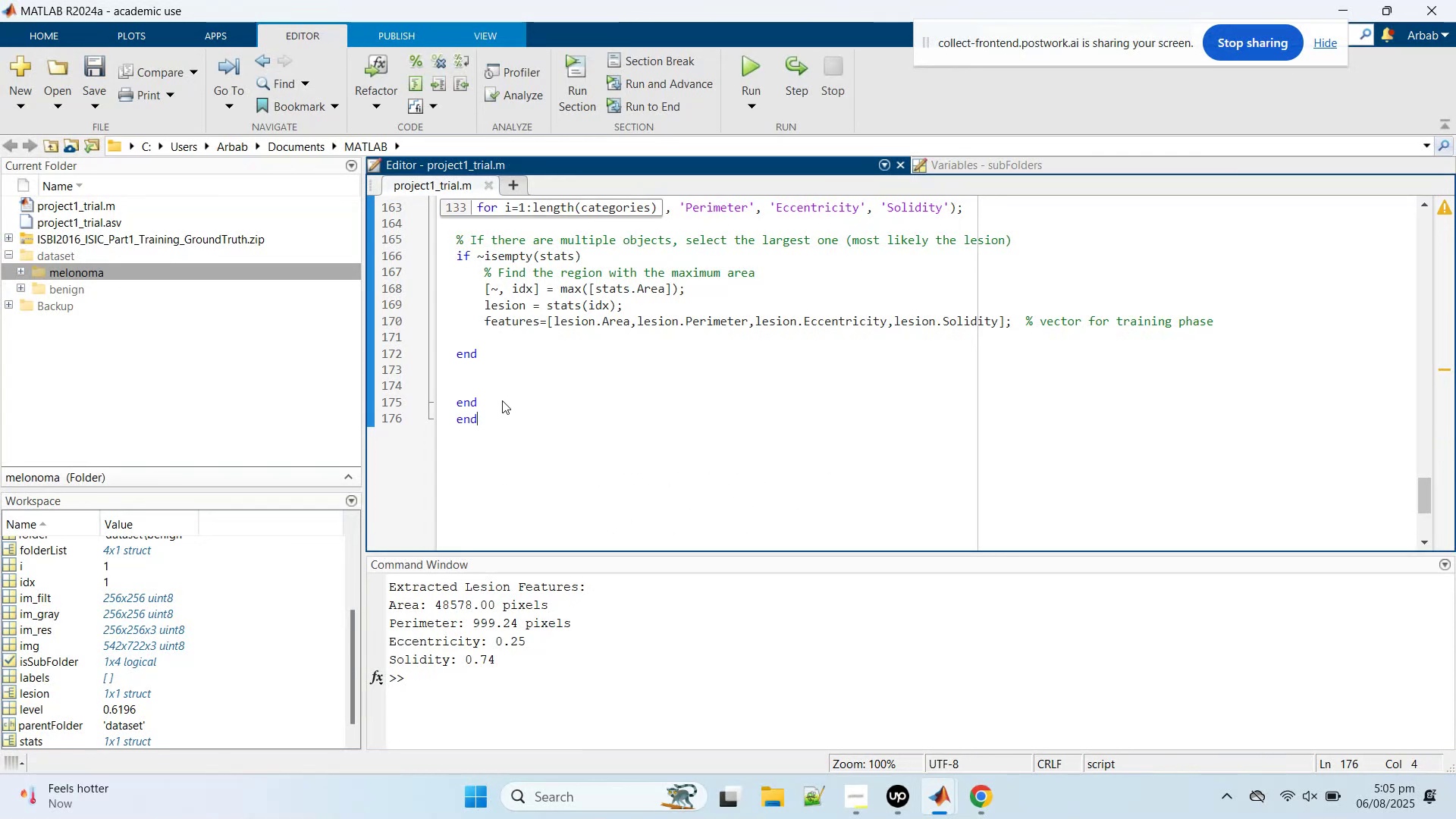 
key(Control+A)
 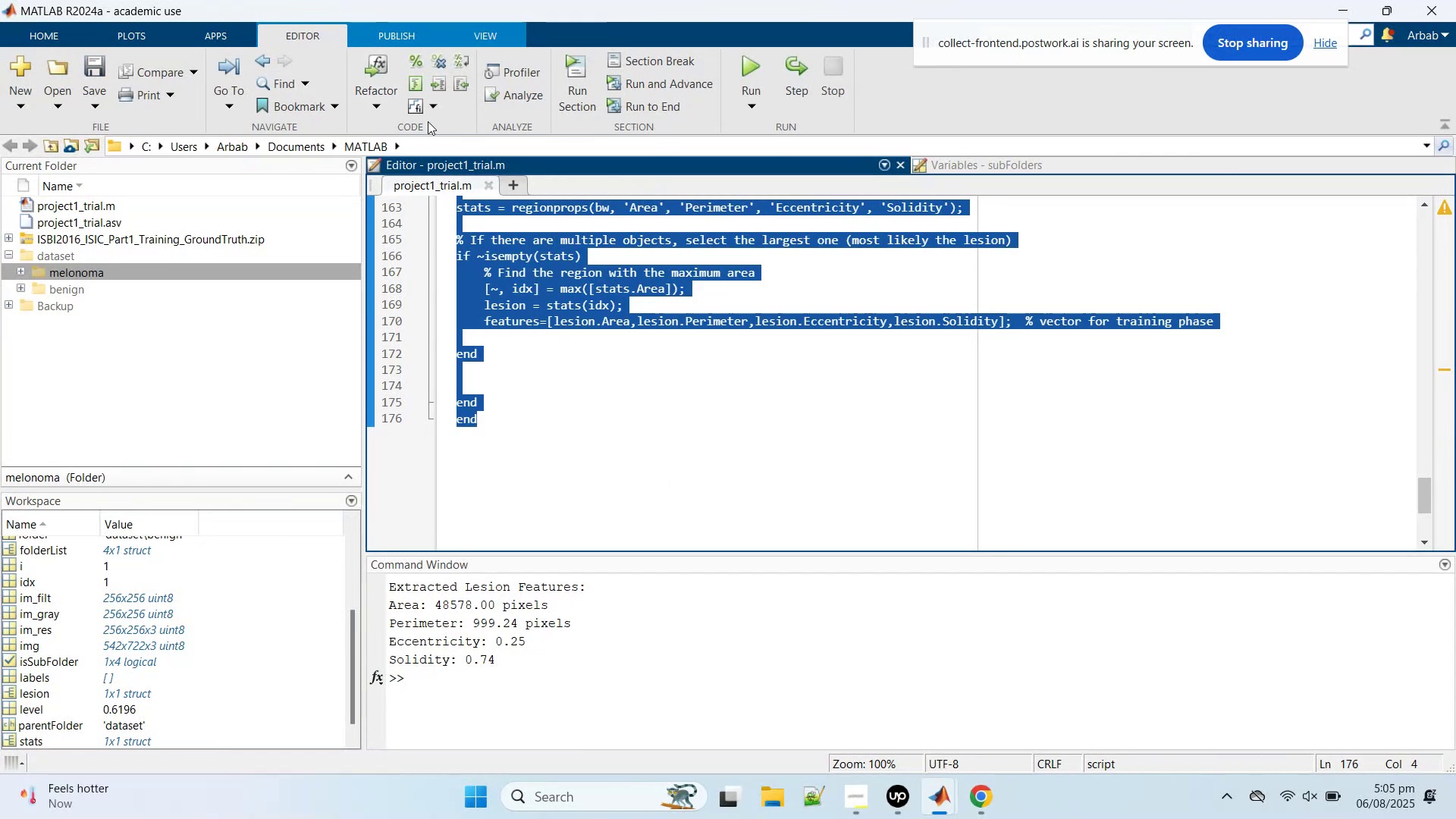 
left_click([414, 87])
 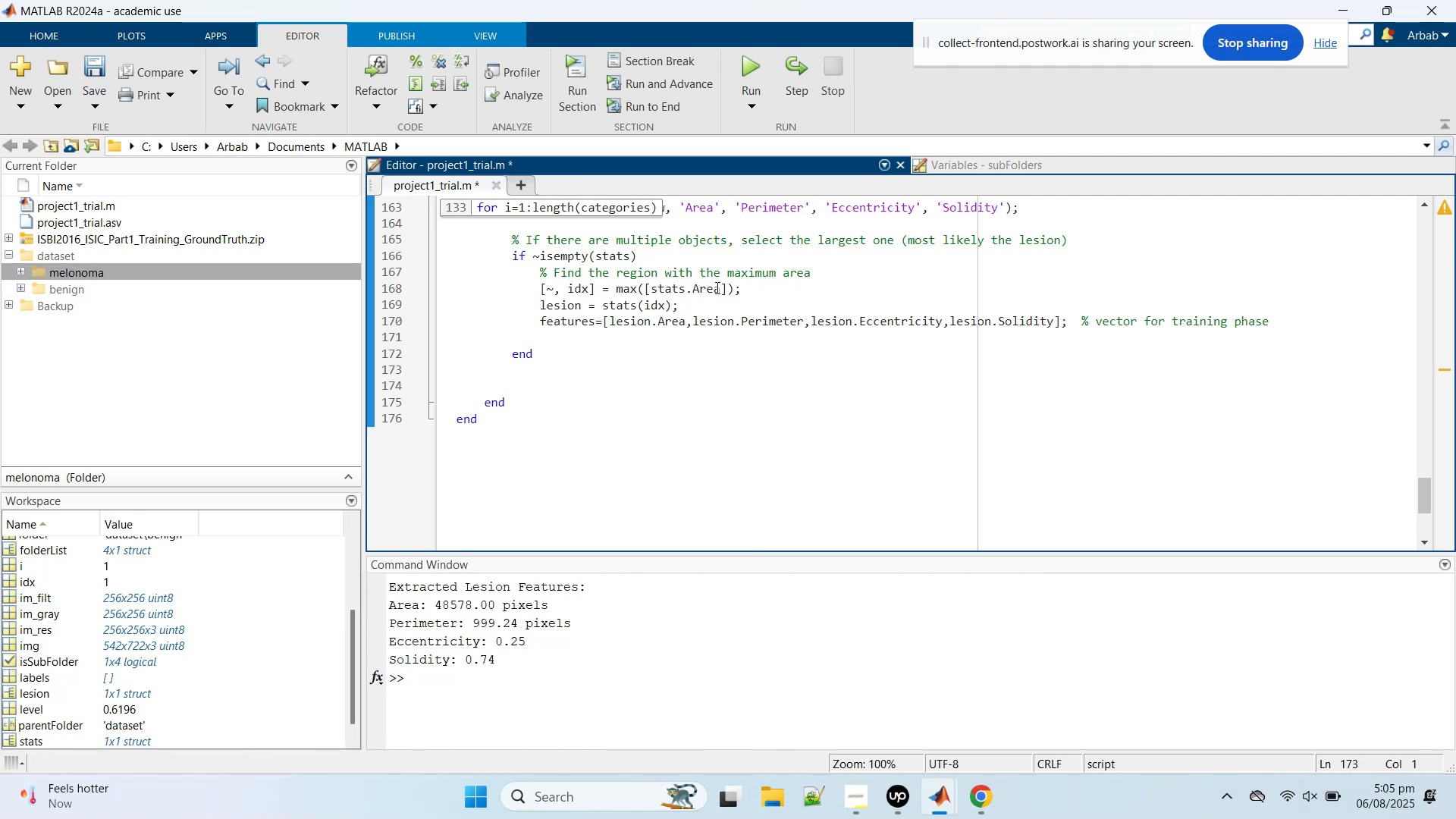 
wait(11.92)
 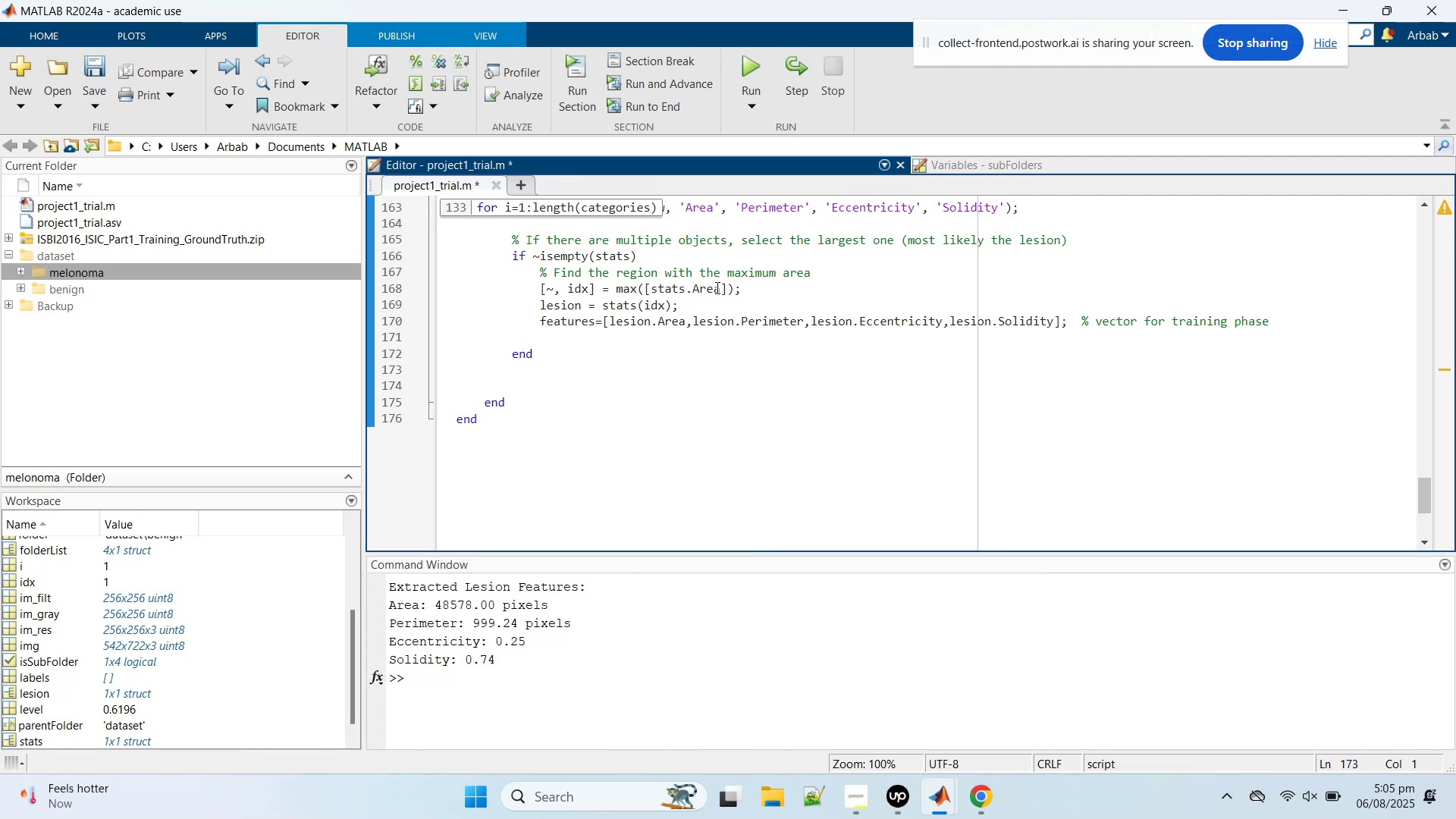 
left_click([581, 323])
 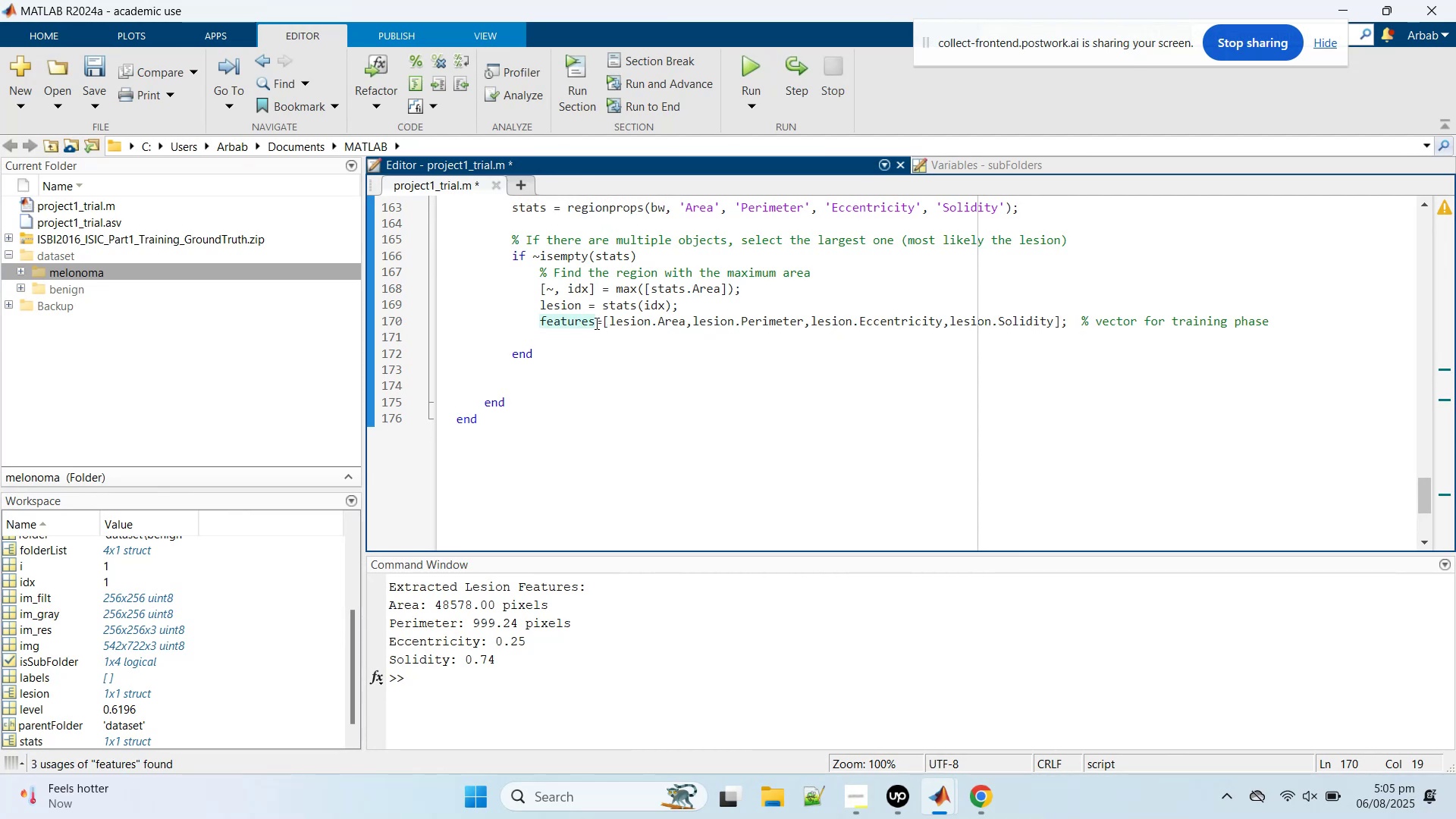 
left_click([595, 323])
 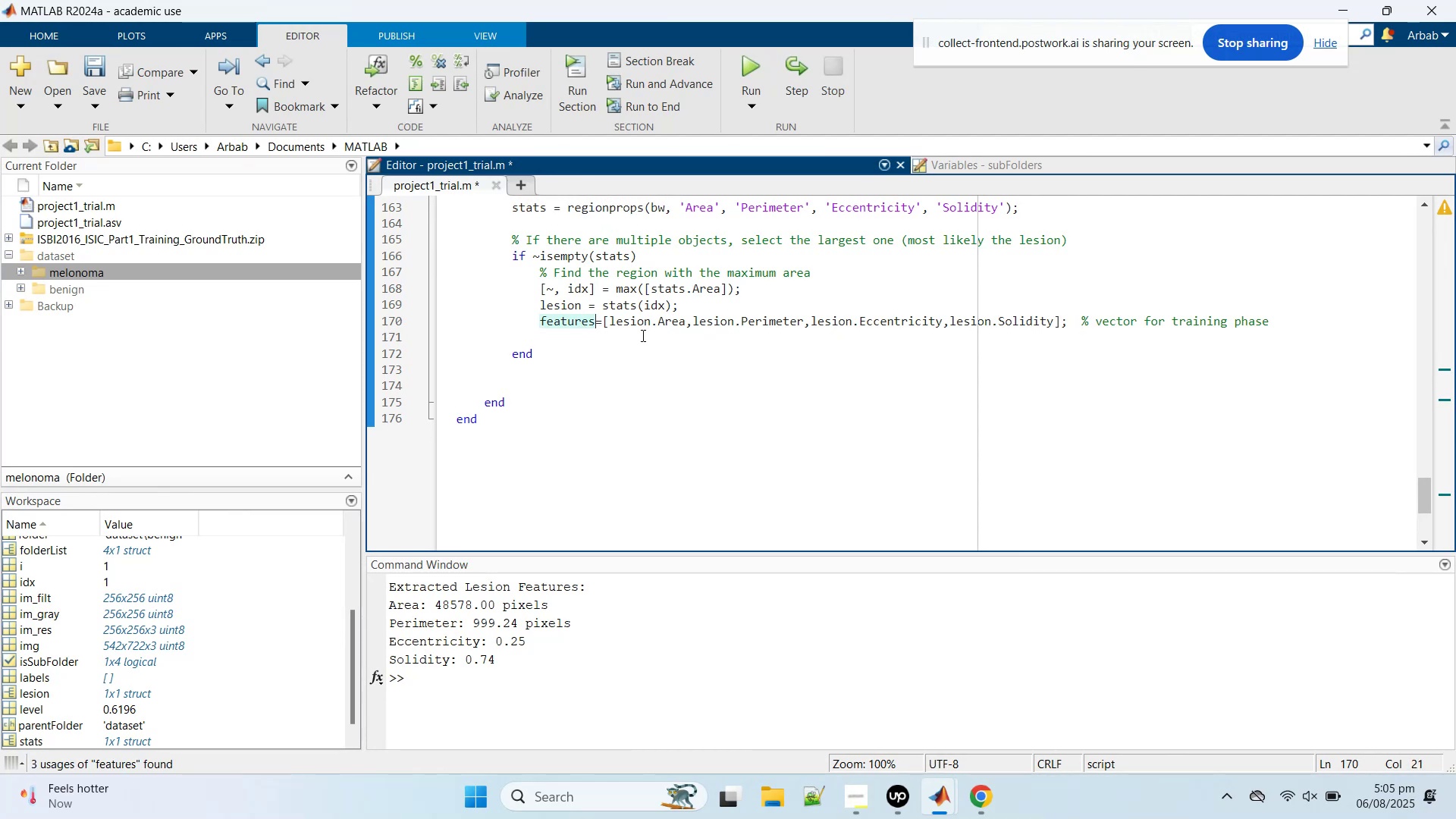 
type(_temp)
 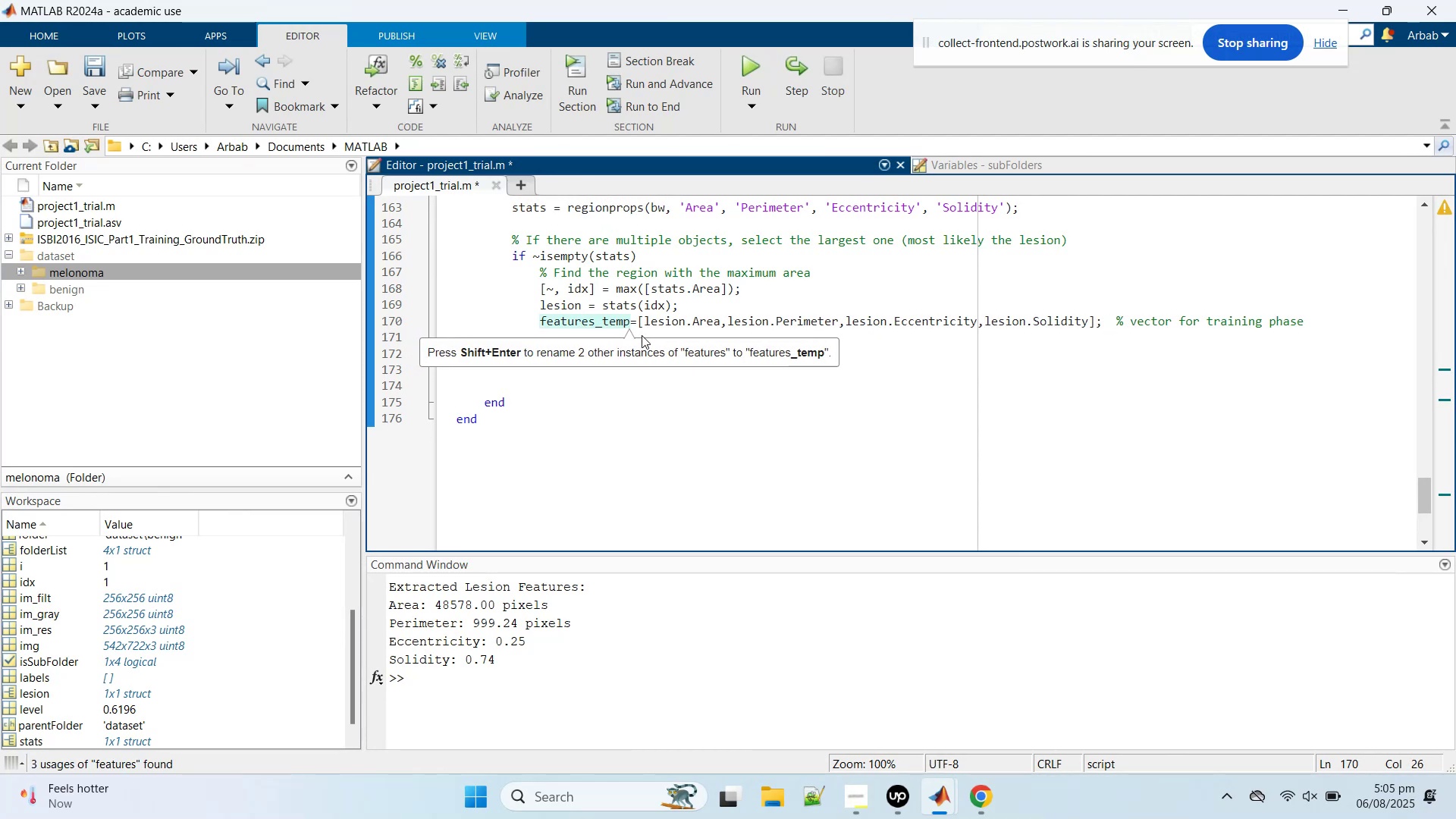 
key(Control+S)
 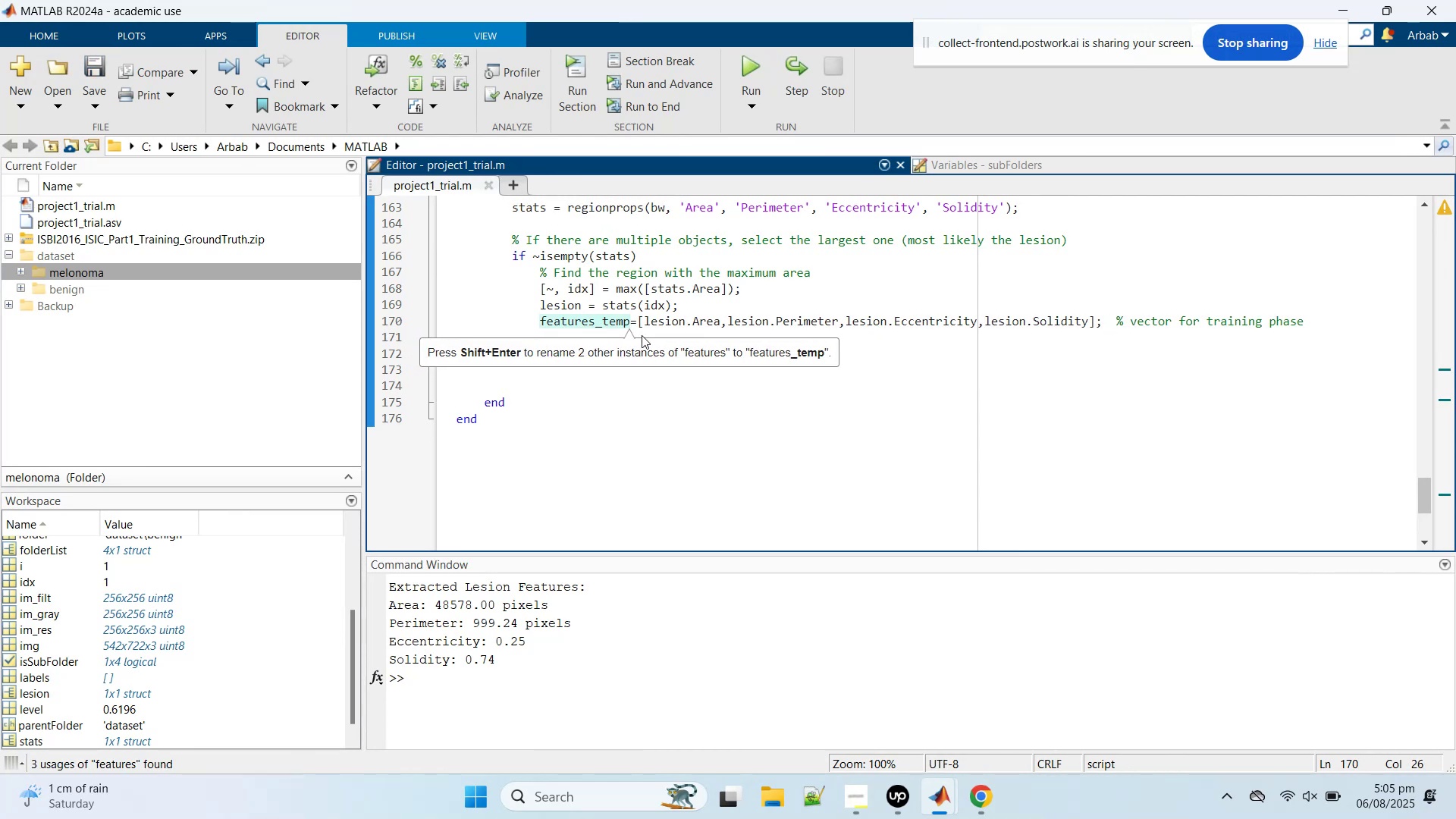 
key(ArrowDown)
 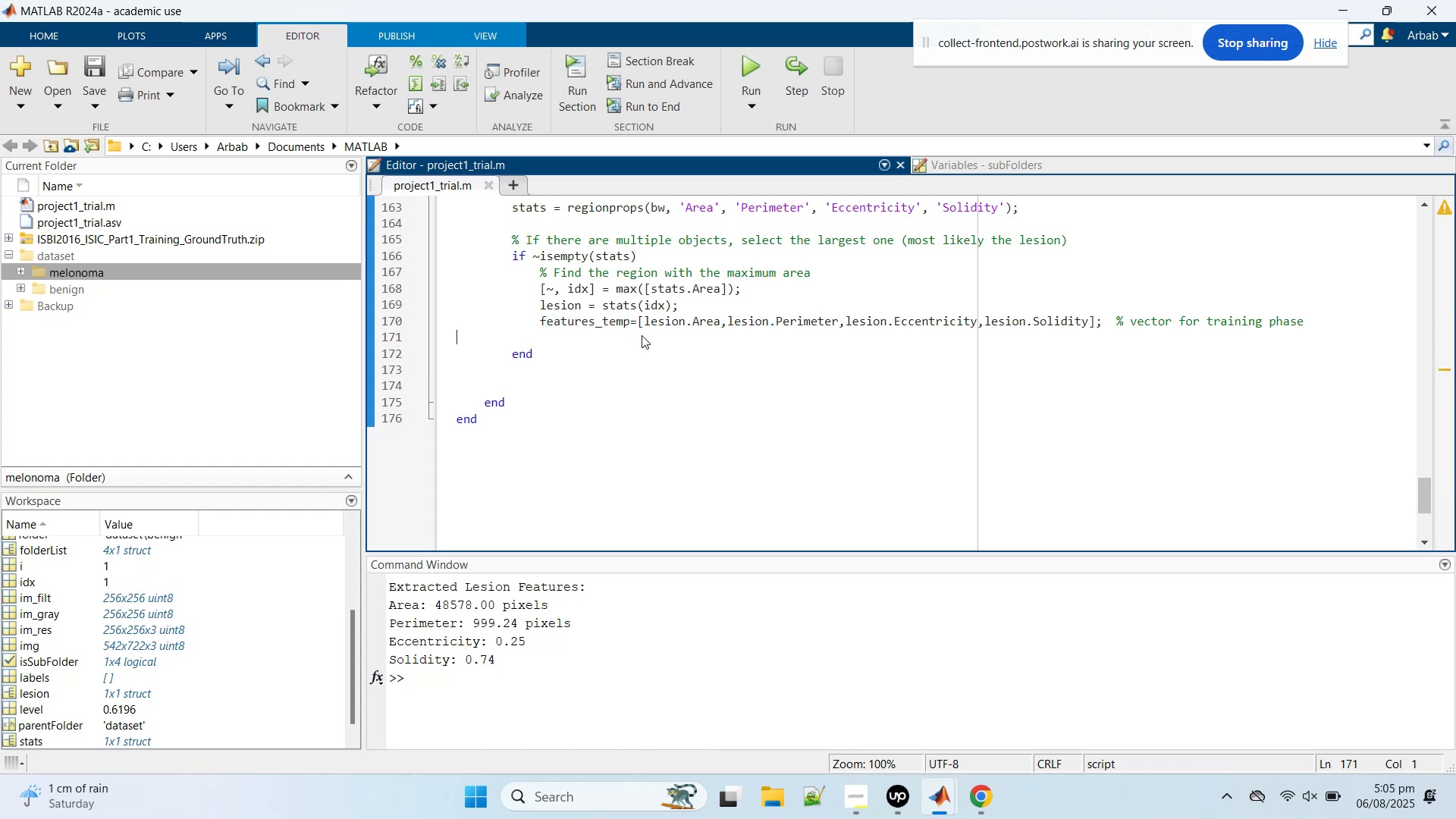 
type(feature)
 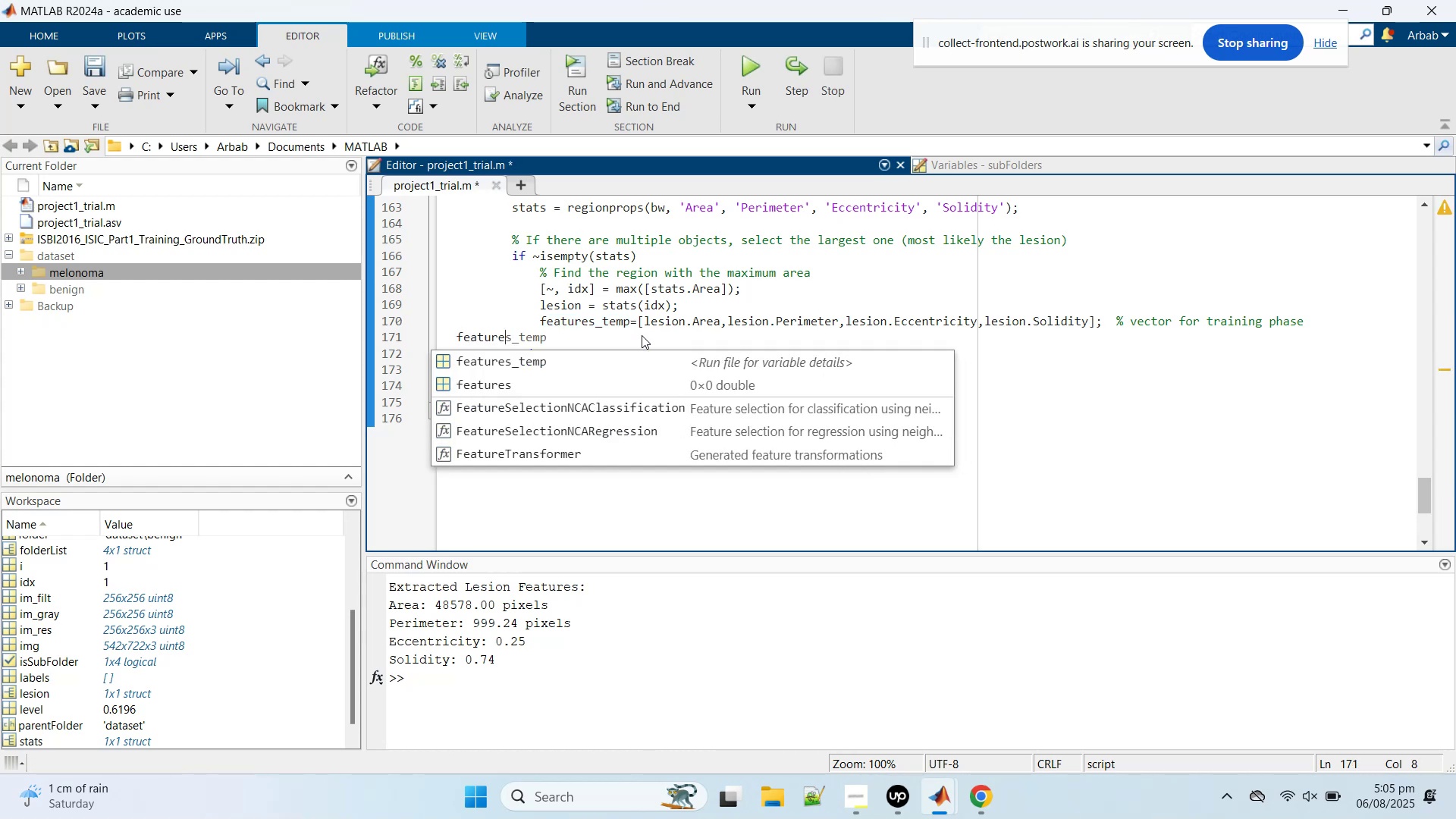 
key(ArrowDown)
 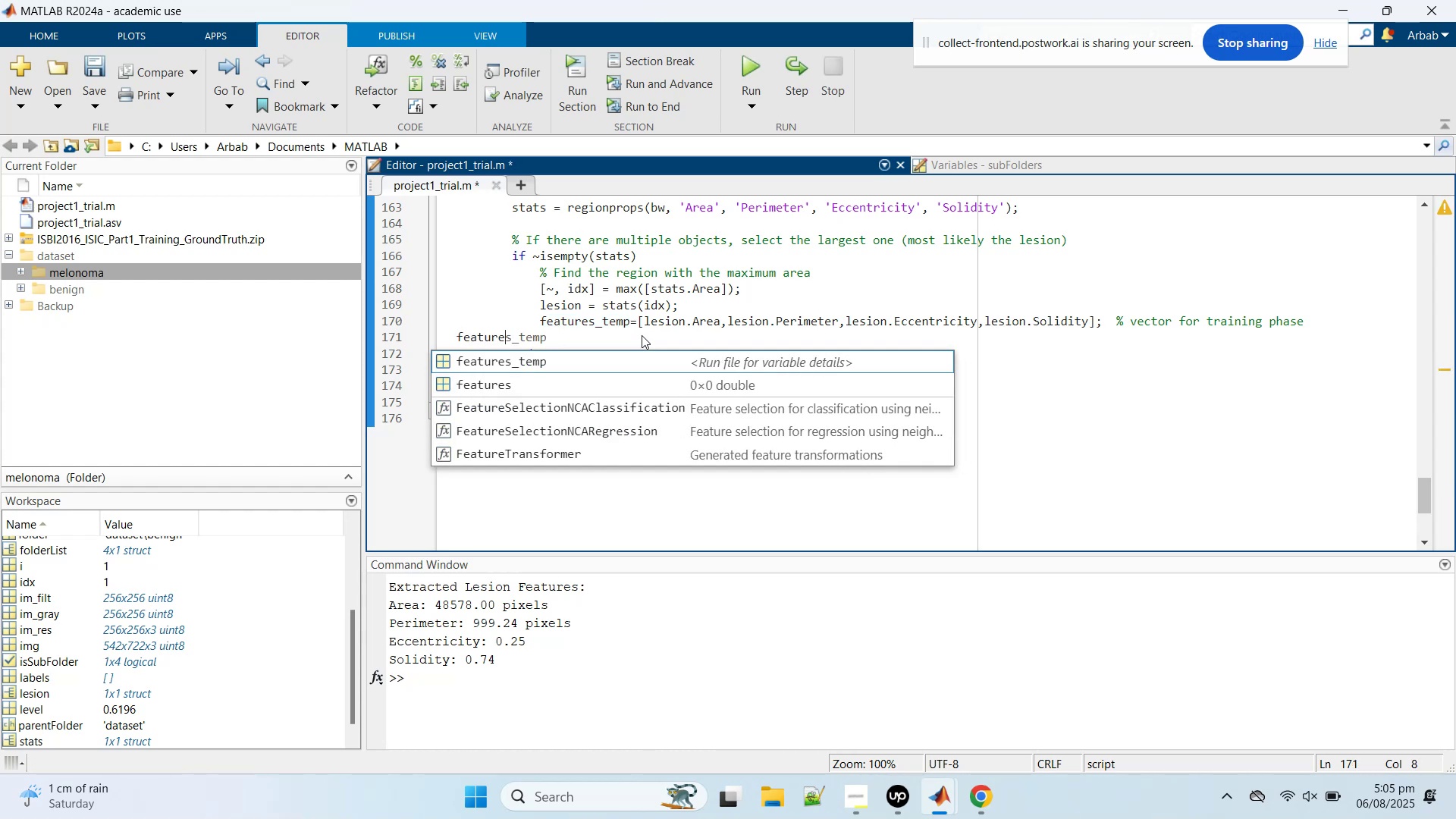 
key(ArrowDown)
 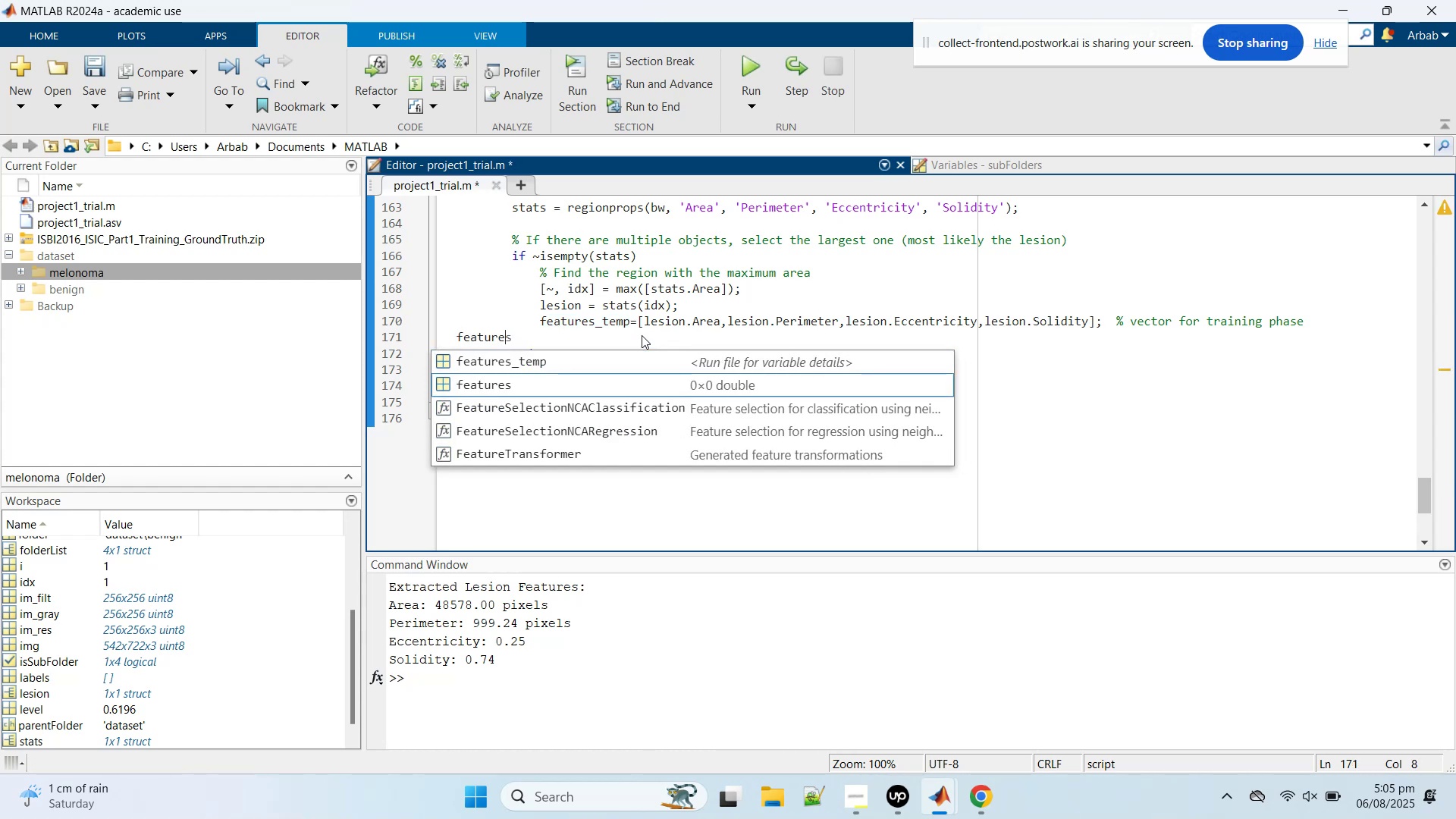 
key(Enter)
 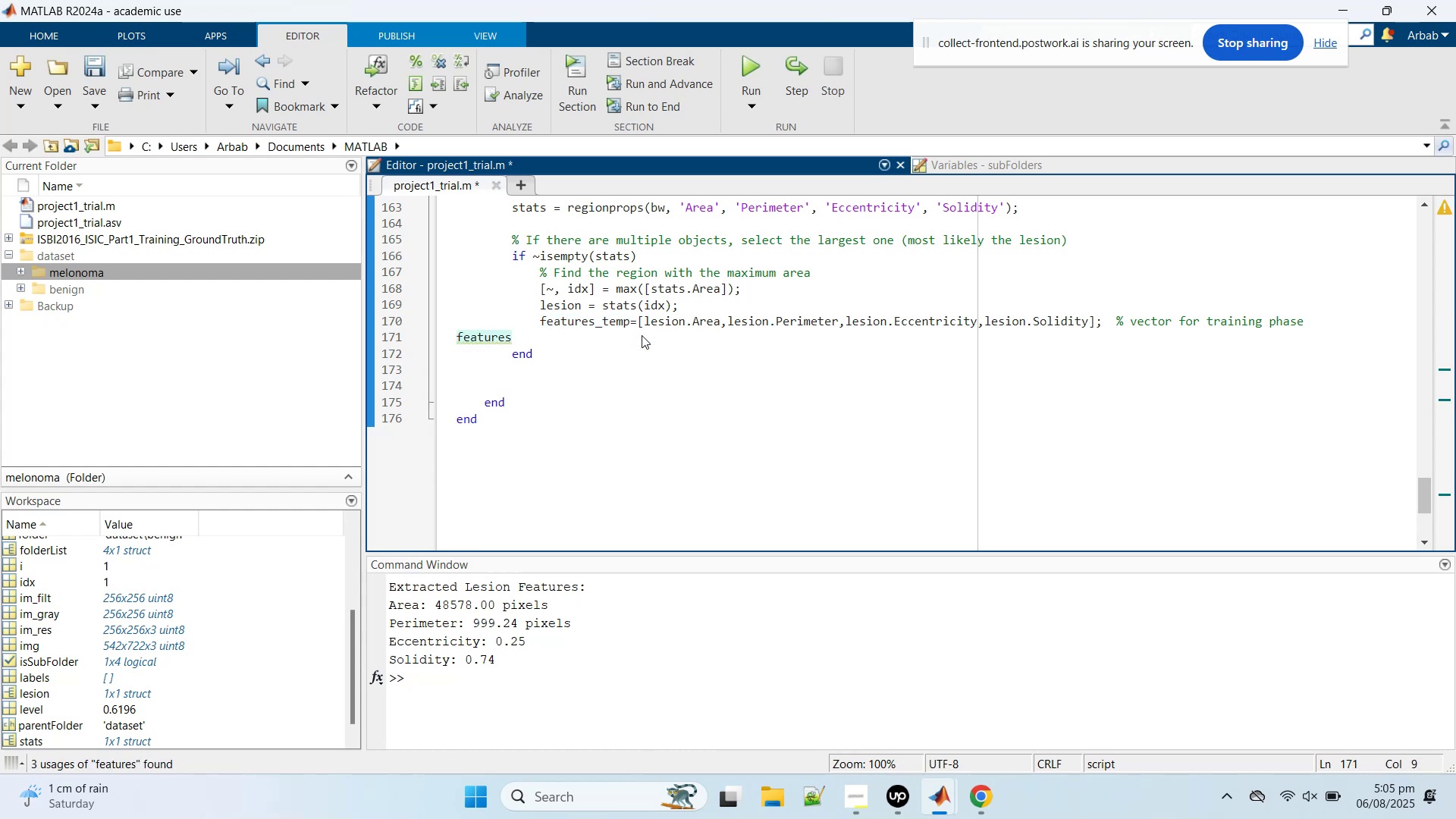 
type(=[features; f)
 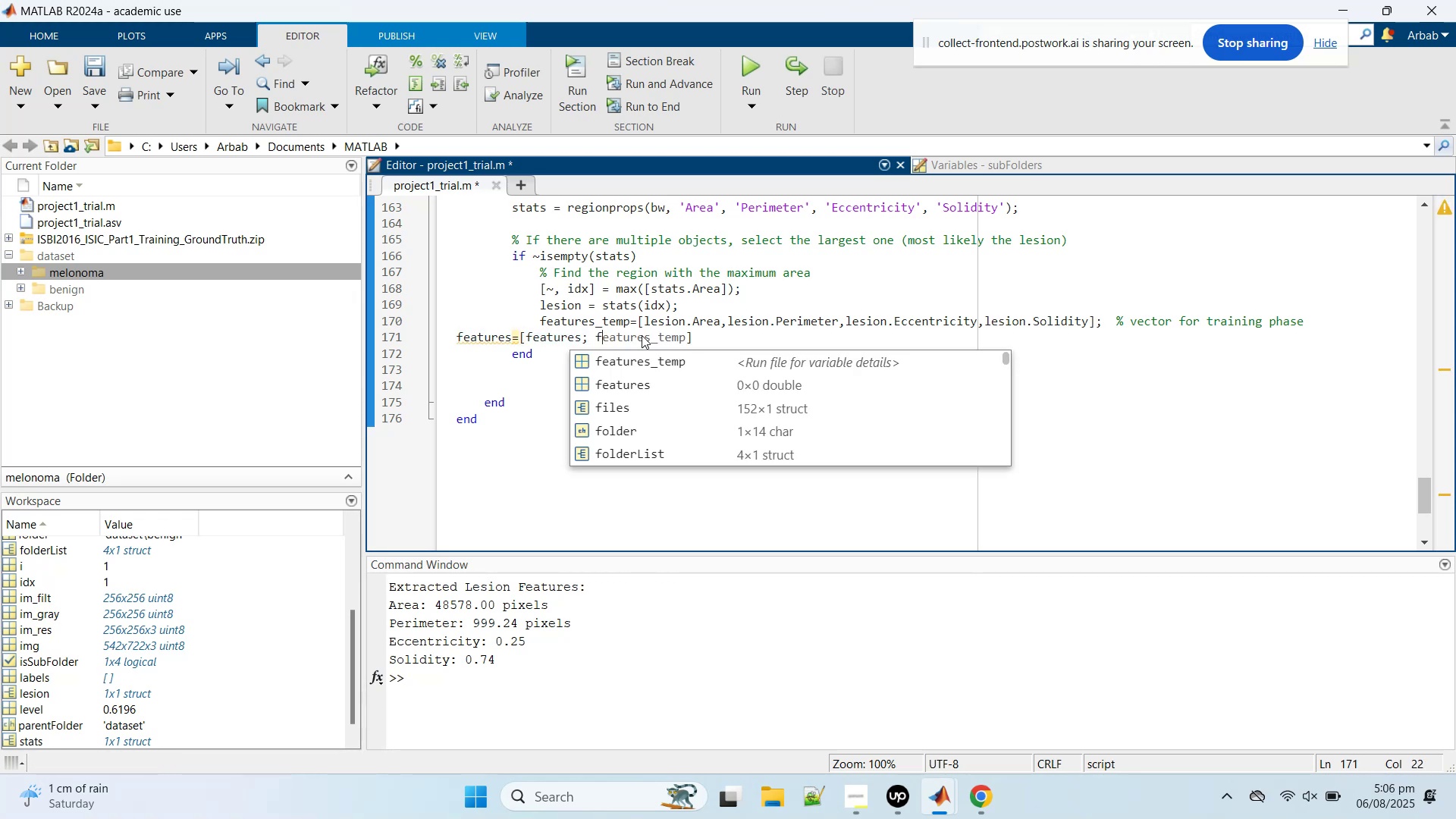 
key(ArrowLeft)
 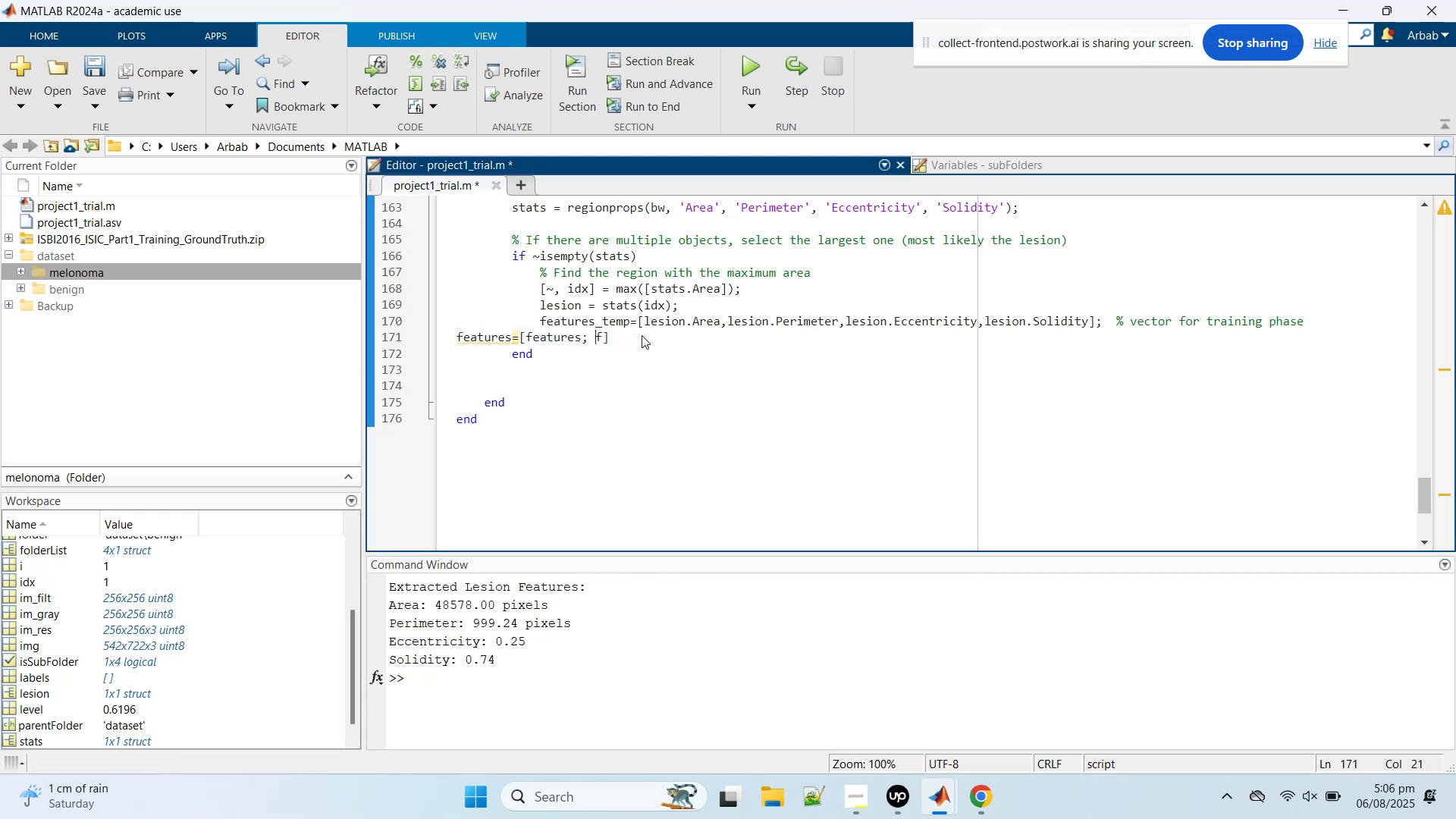 
key(ArrowLeft)
 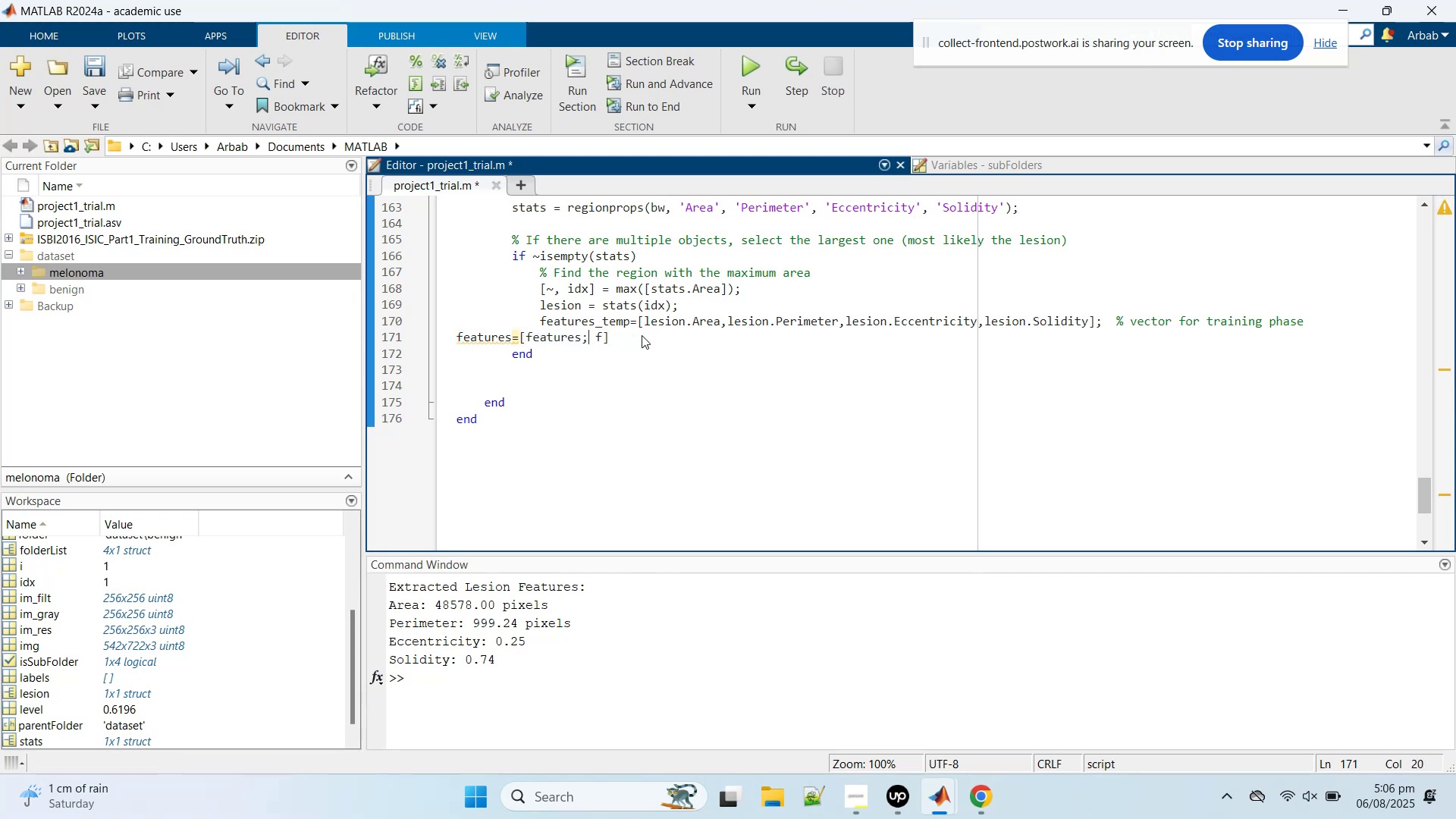 
key(Backspace)
 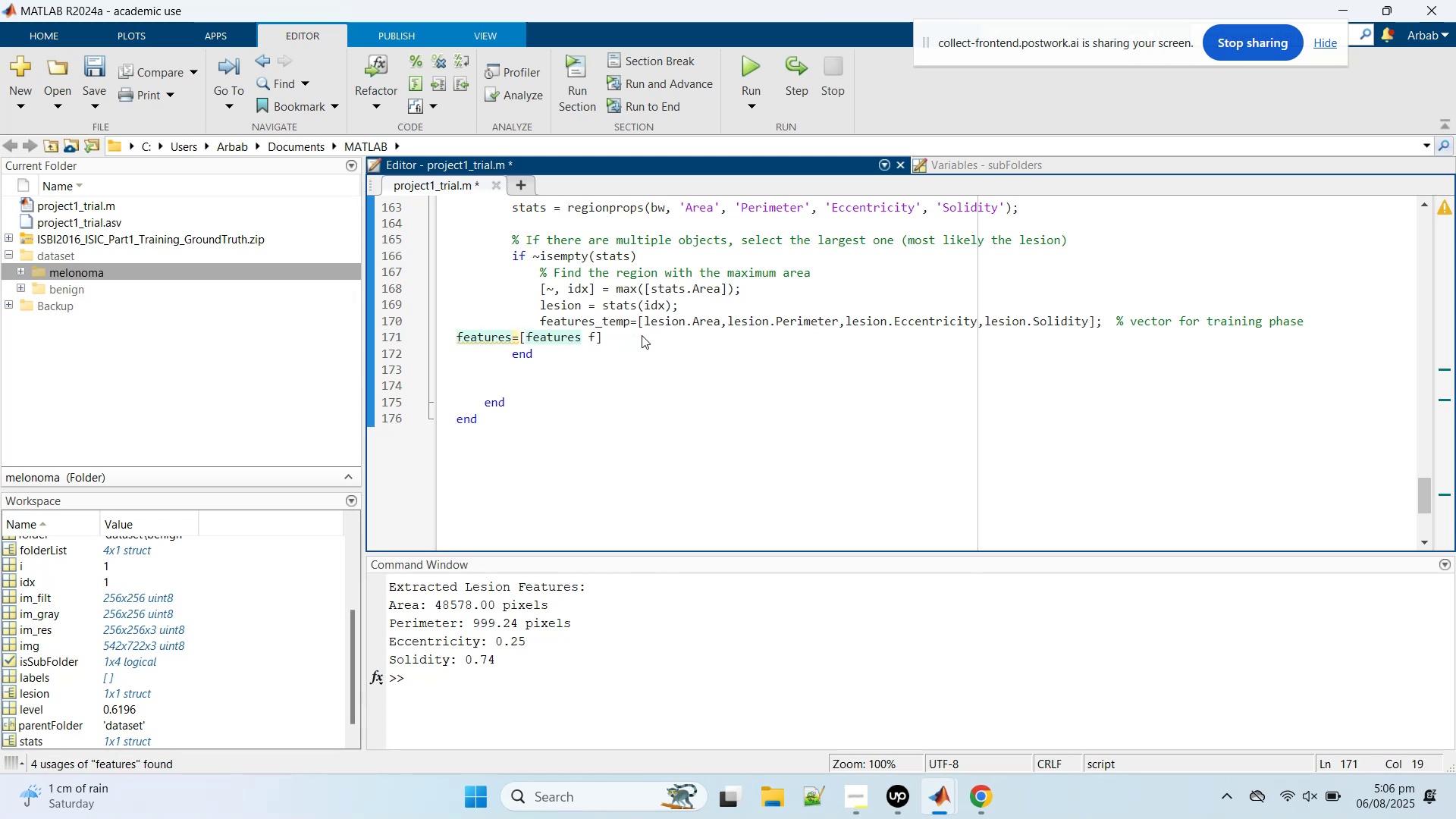 
key(Comma)
 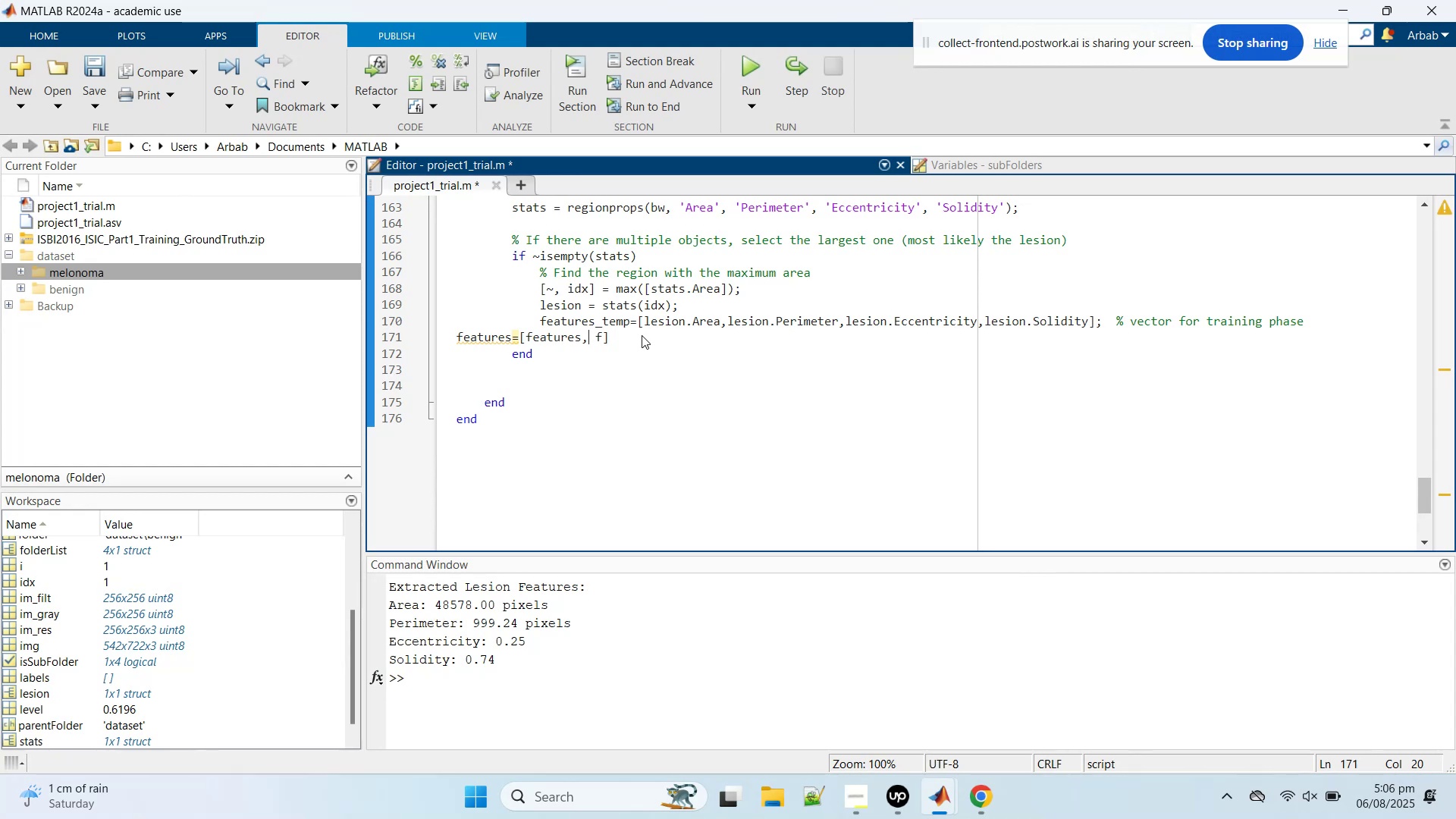 
key(ArrowRight)
 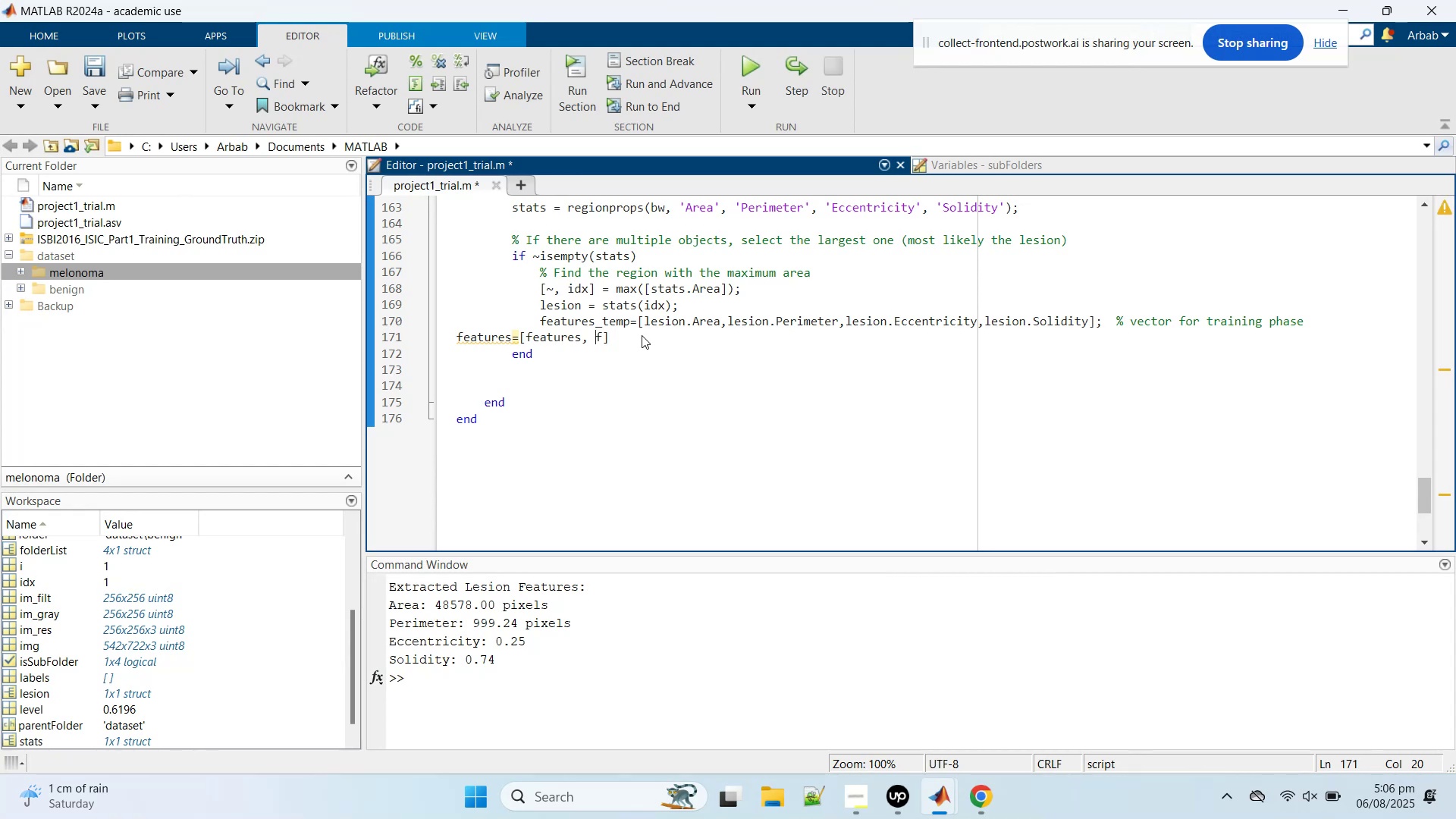 
key(ArrowRight)
 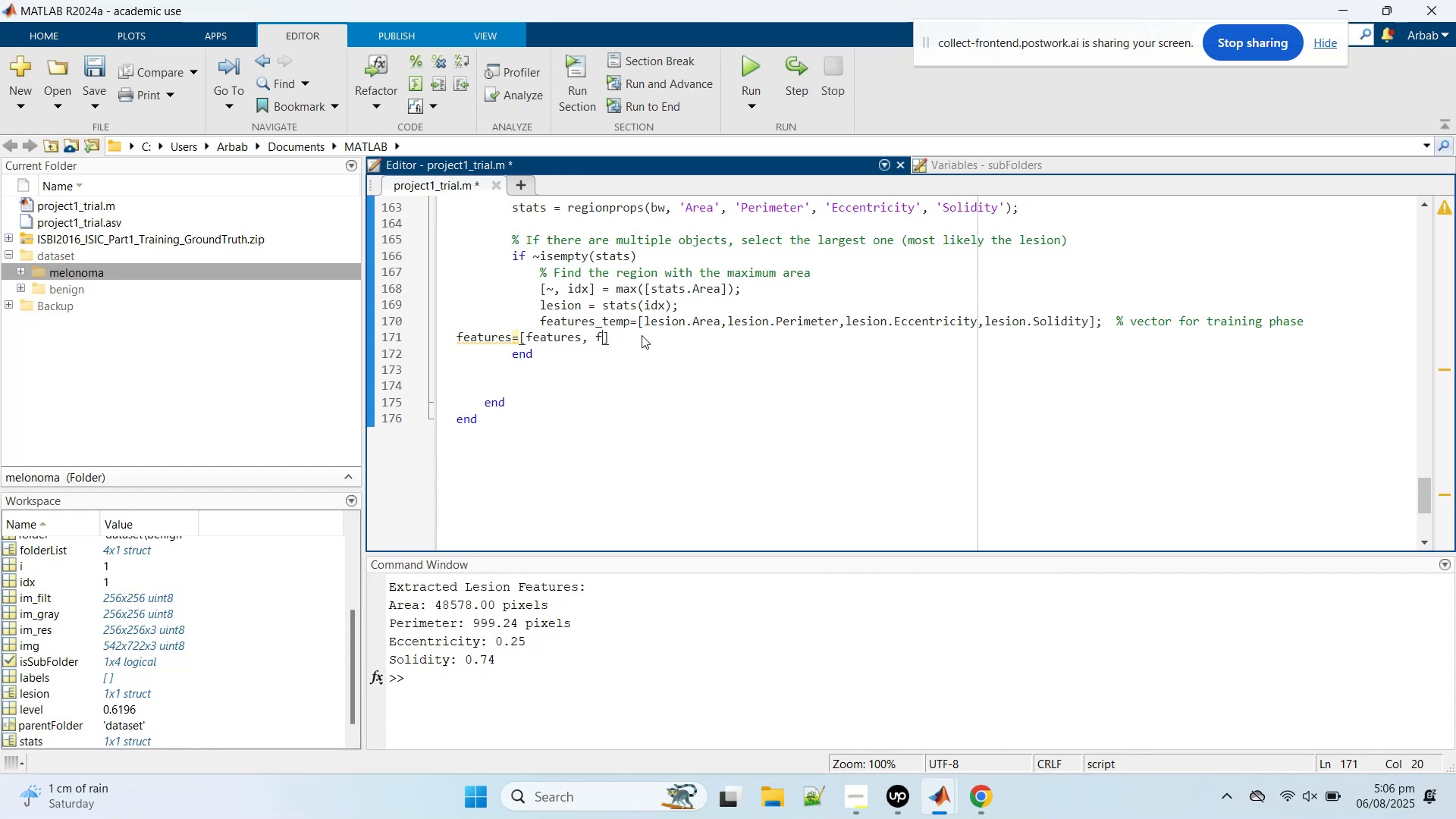 
key(ArrowRight)
 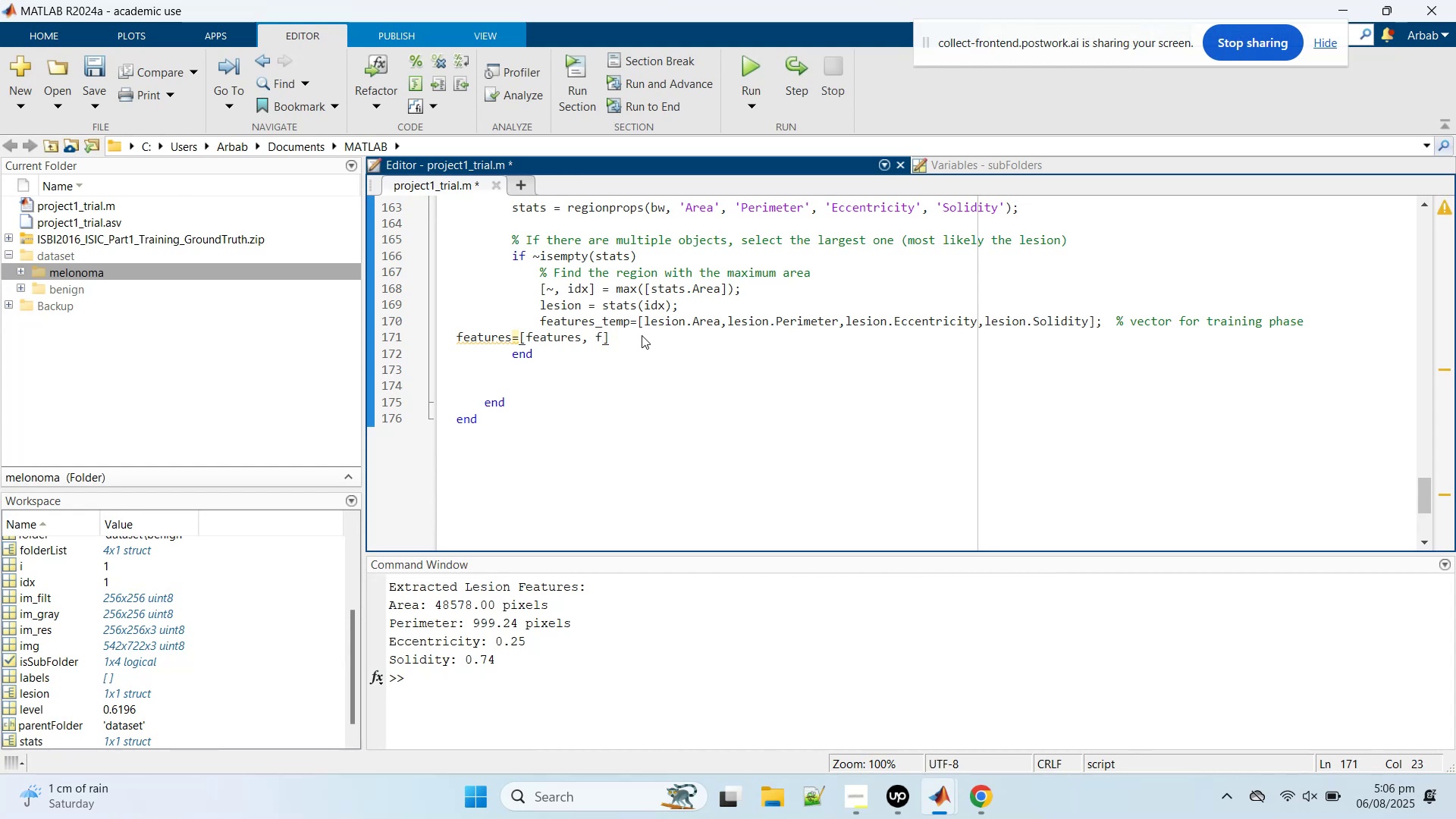 
key(ArrowLeft)
 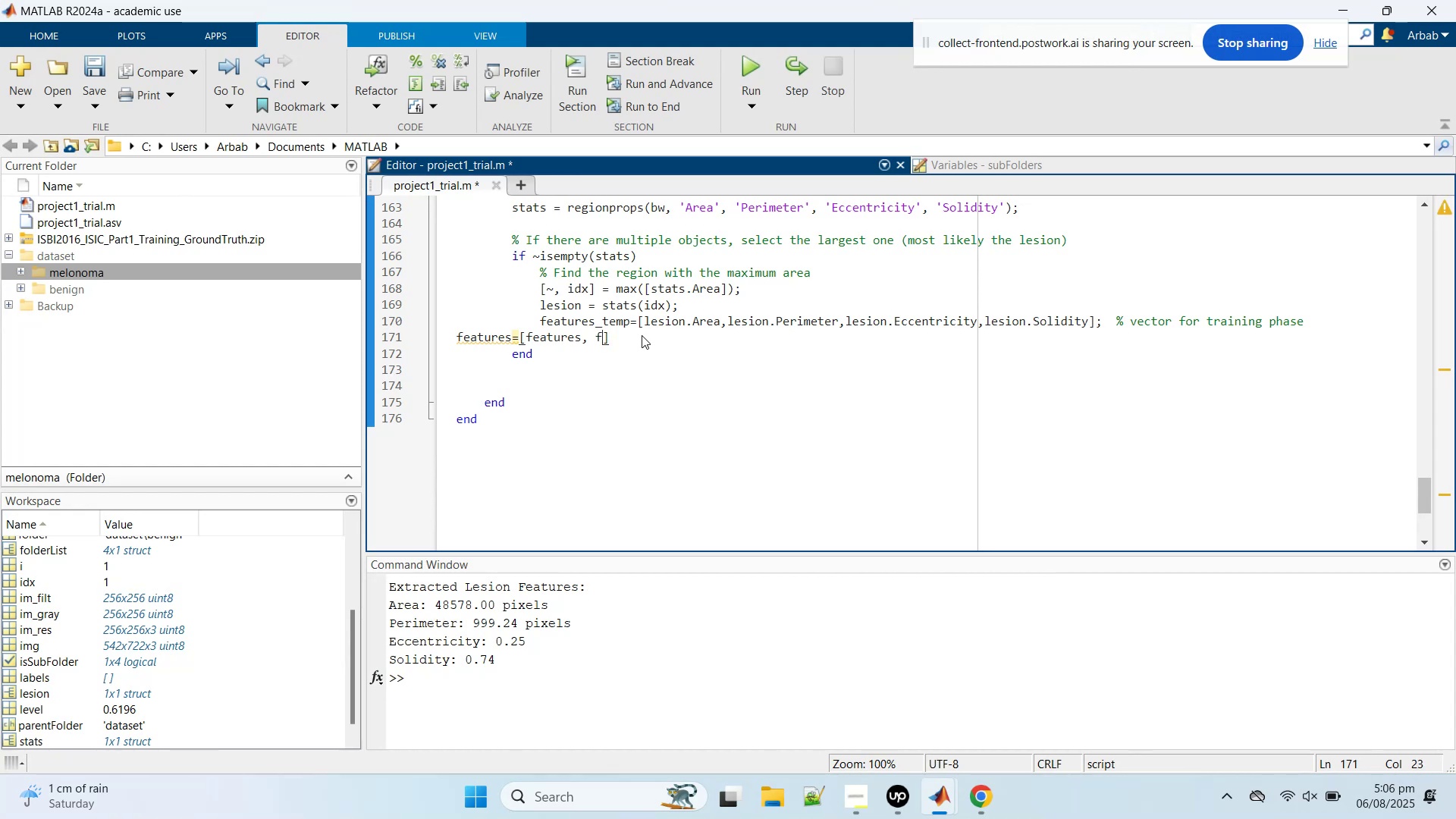 
key(ArrowLeft)
 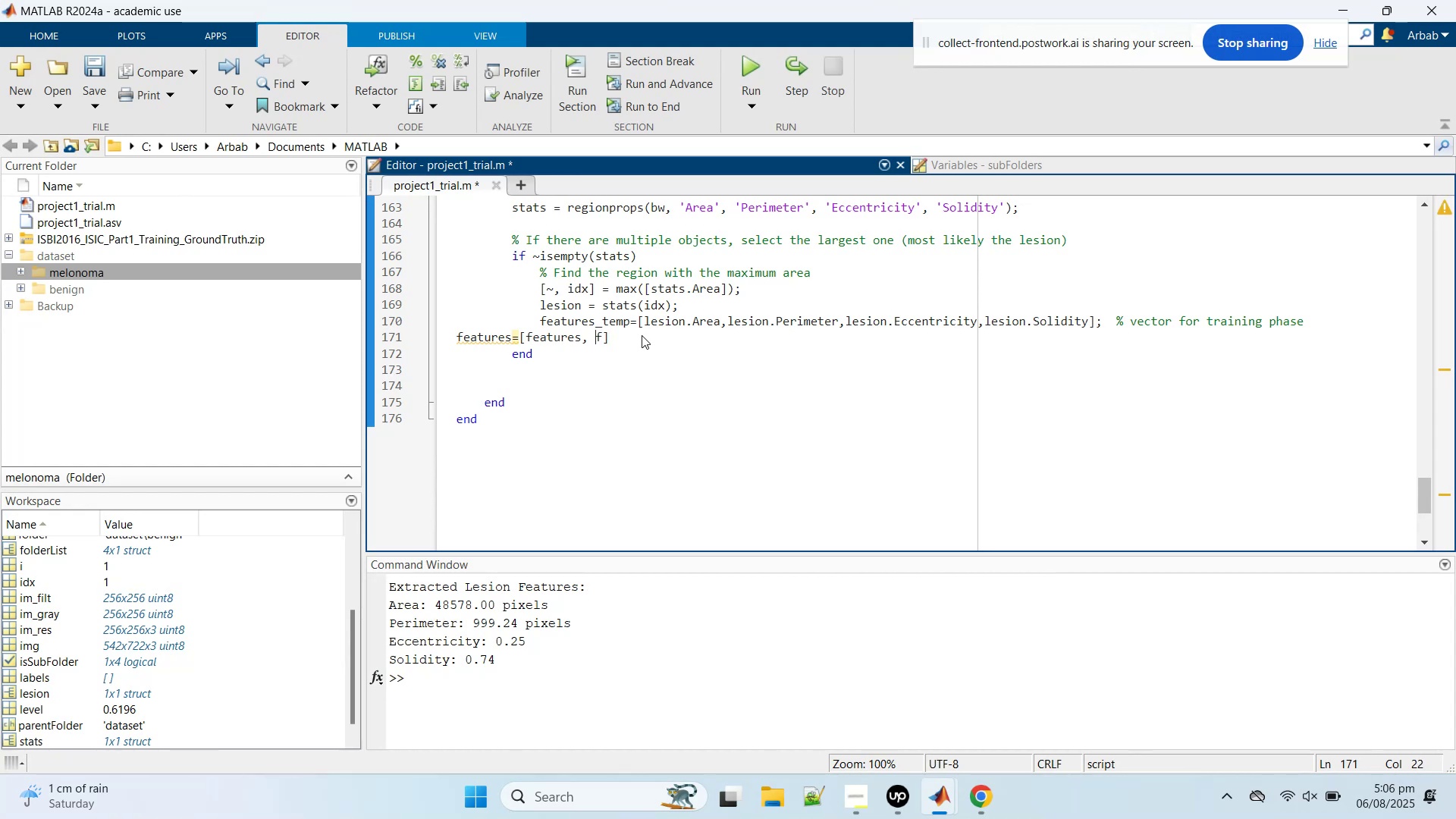 
key(ArrowLeft)
 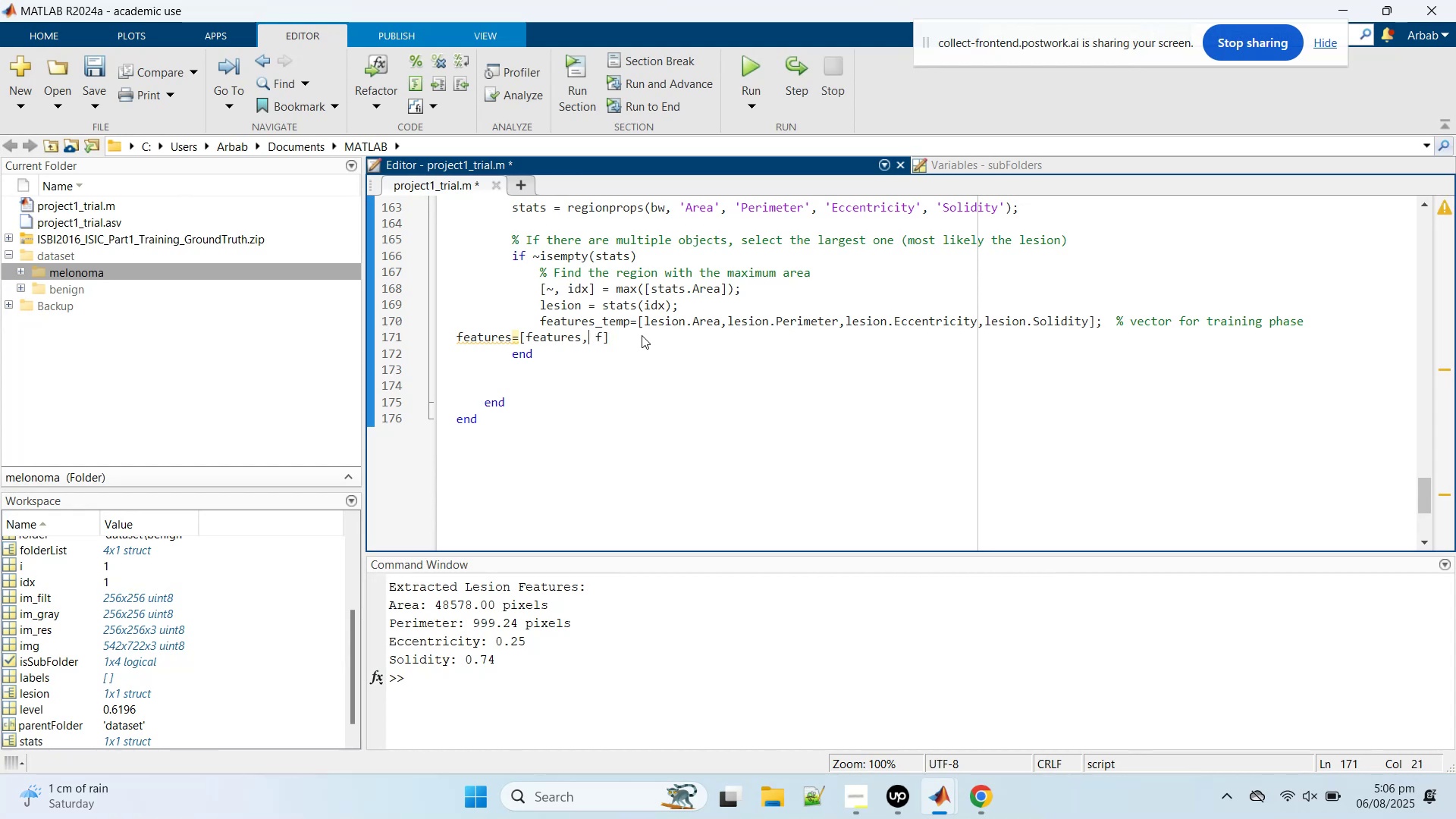 
key(Backspace)
 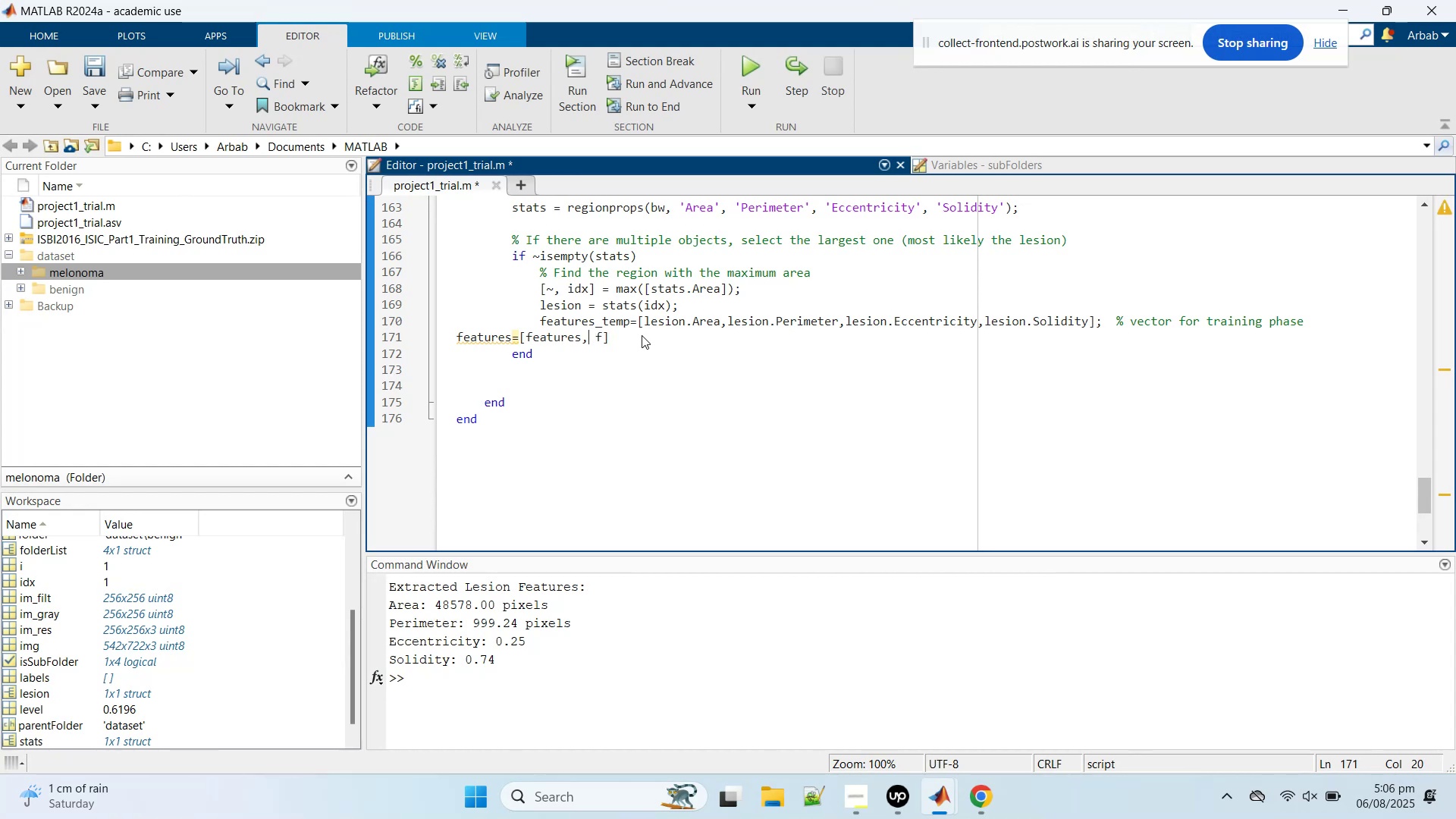 
key(Backslash)
 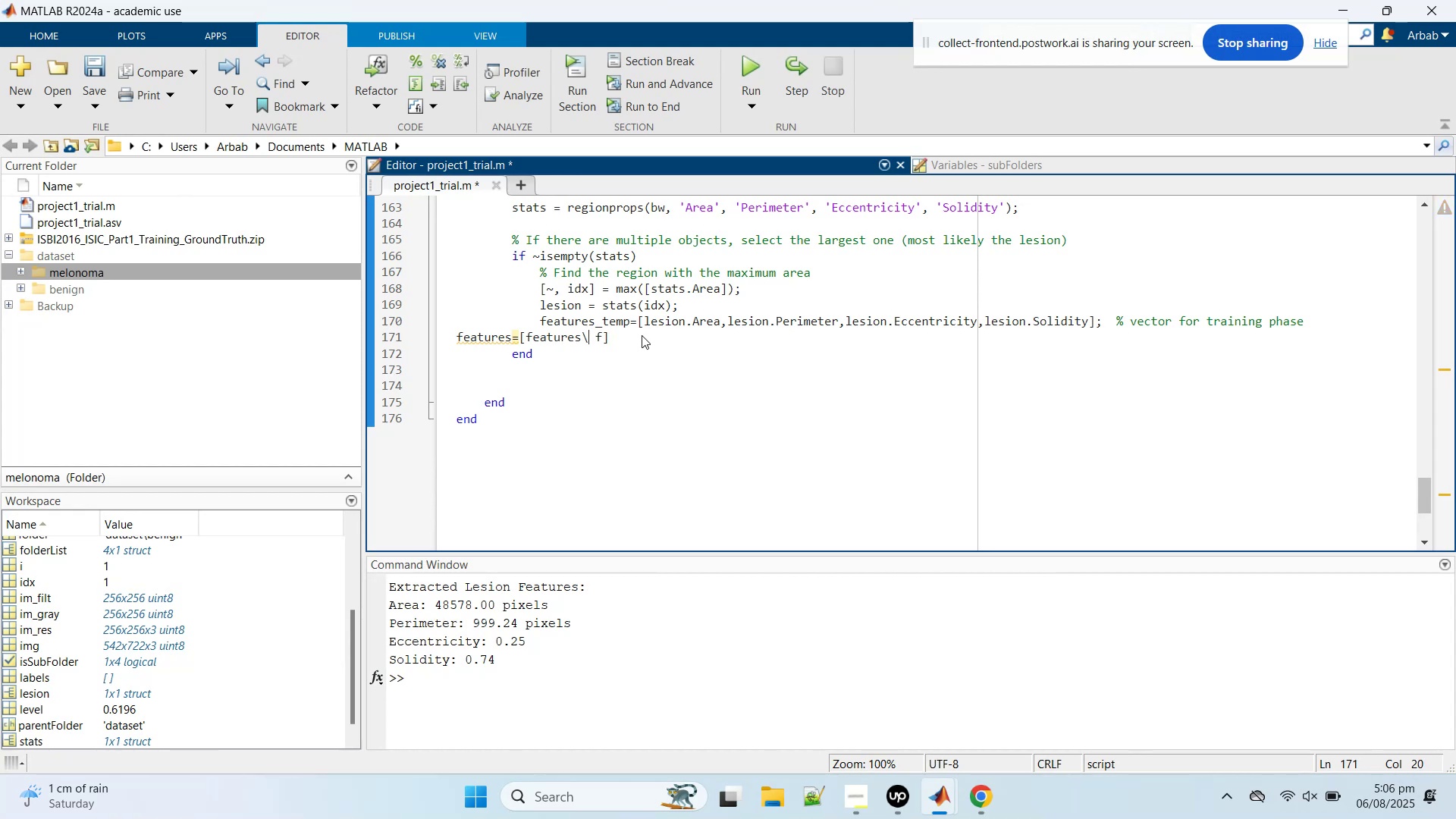 
key(Semicolon)
 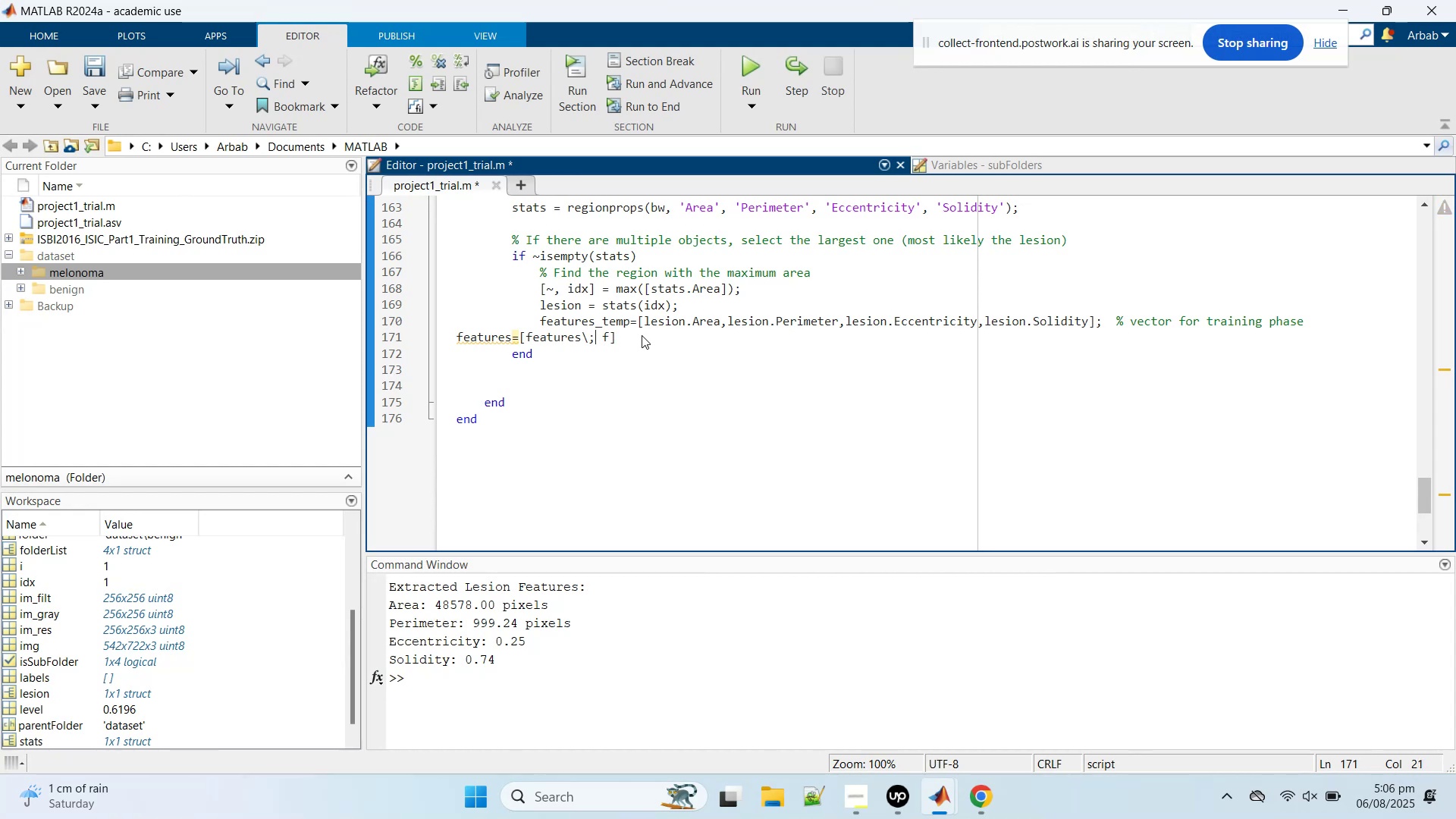 
key(ArrowLeft)
 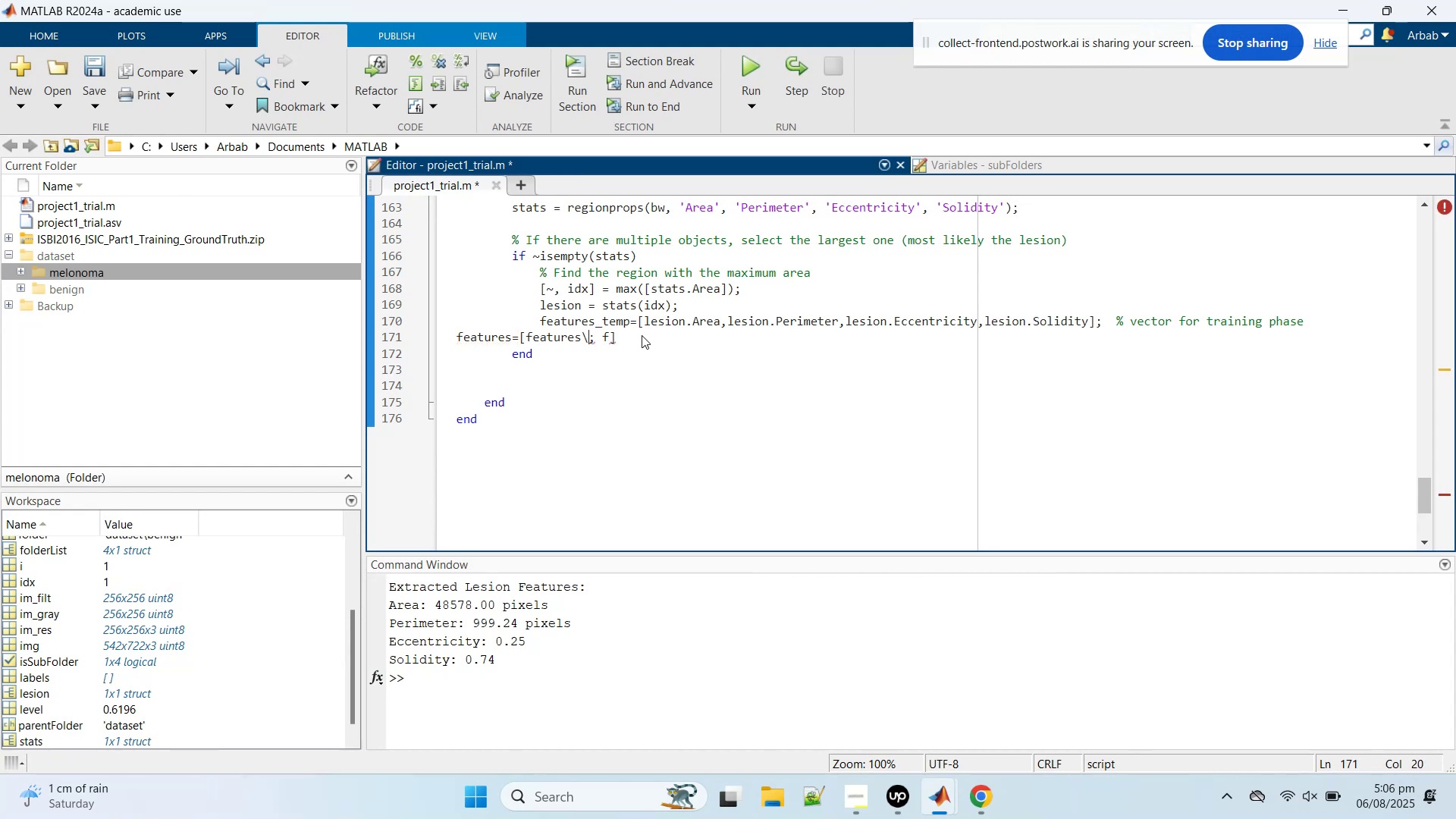 
key(Backspace)
 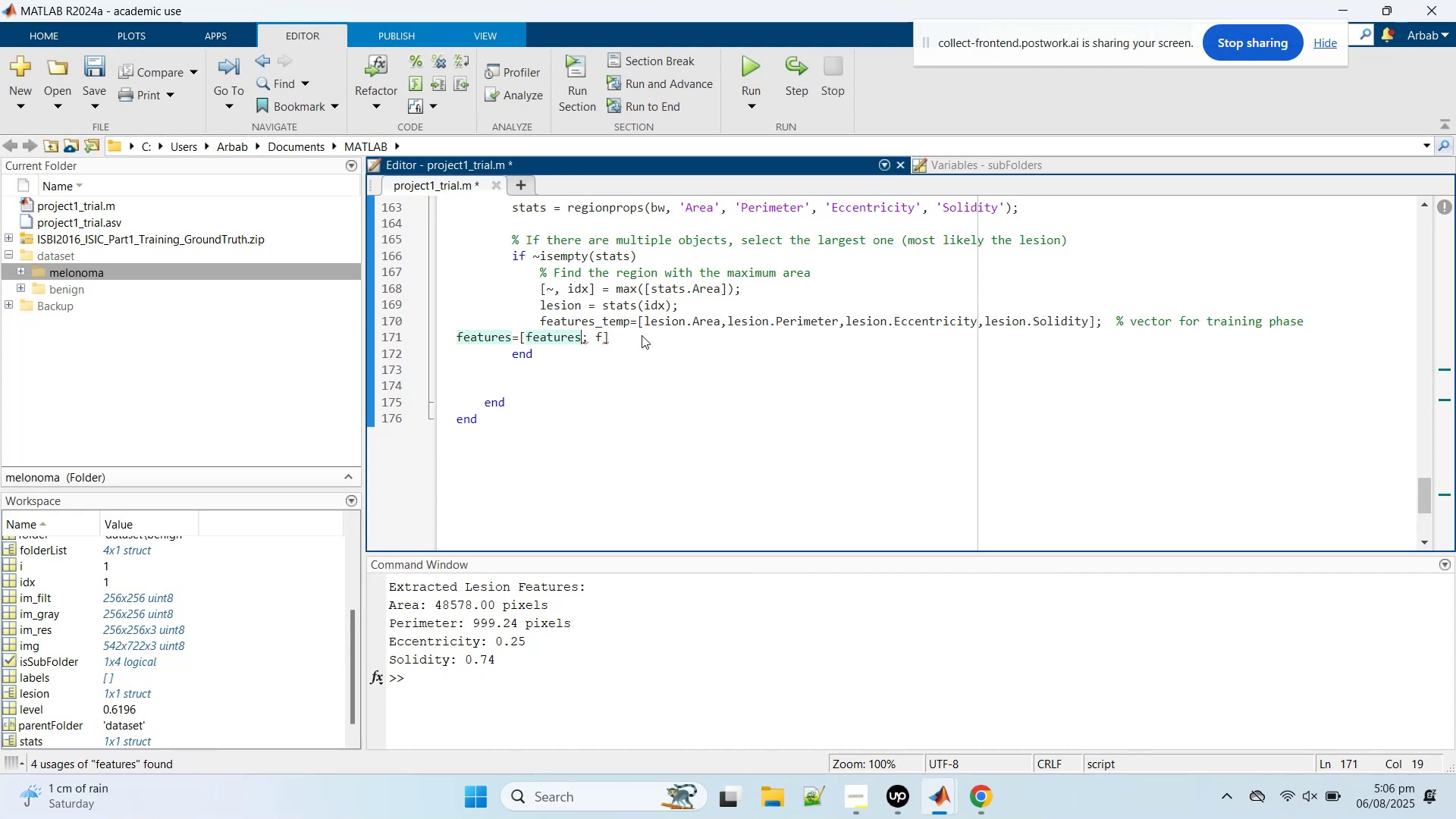 
key(ArrowRight)
 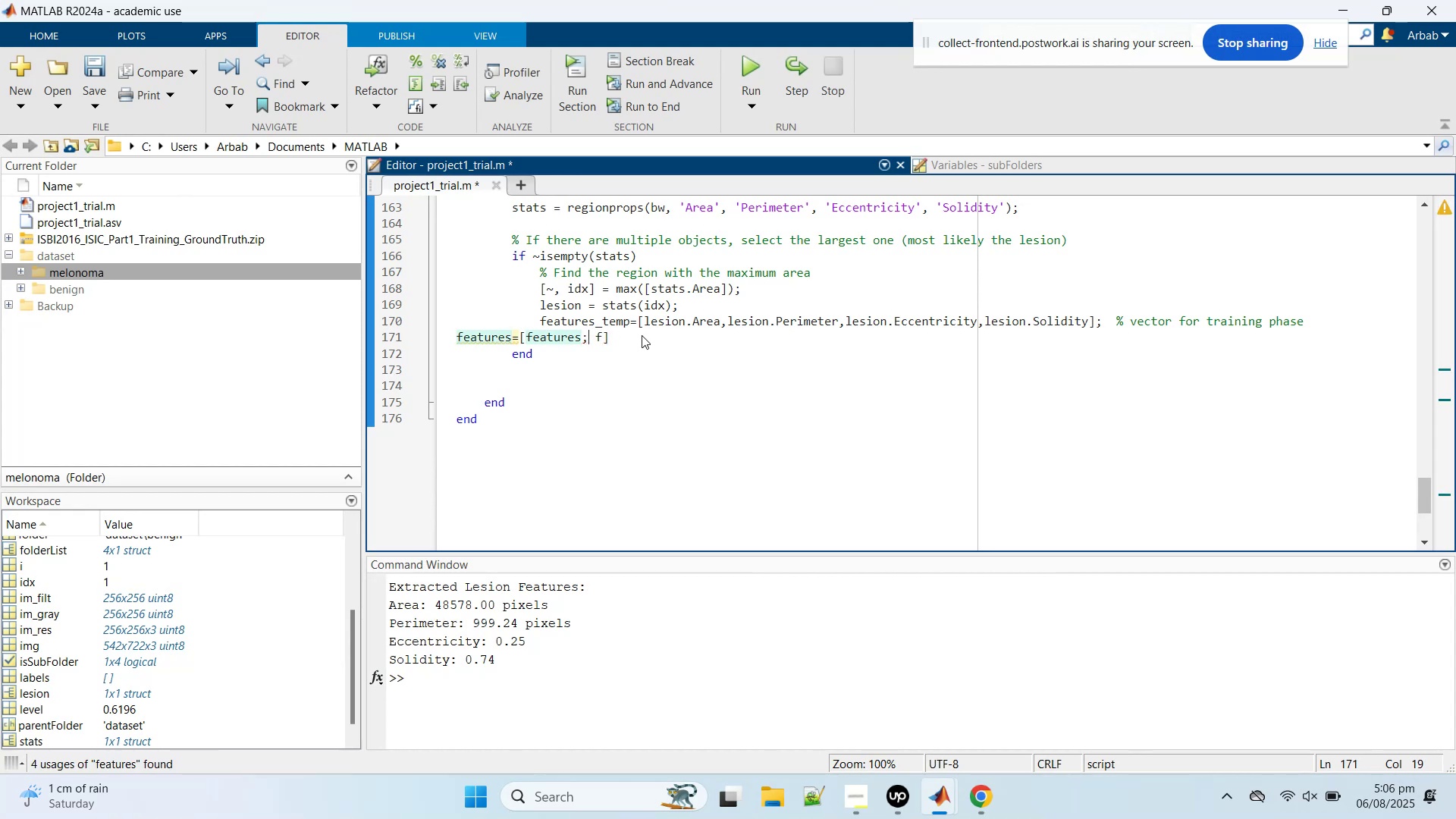 
key(ArrowRight)
 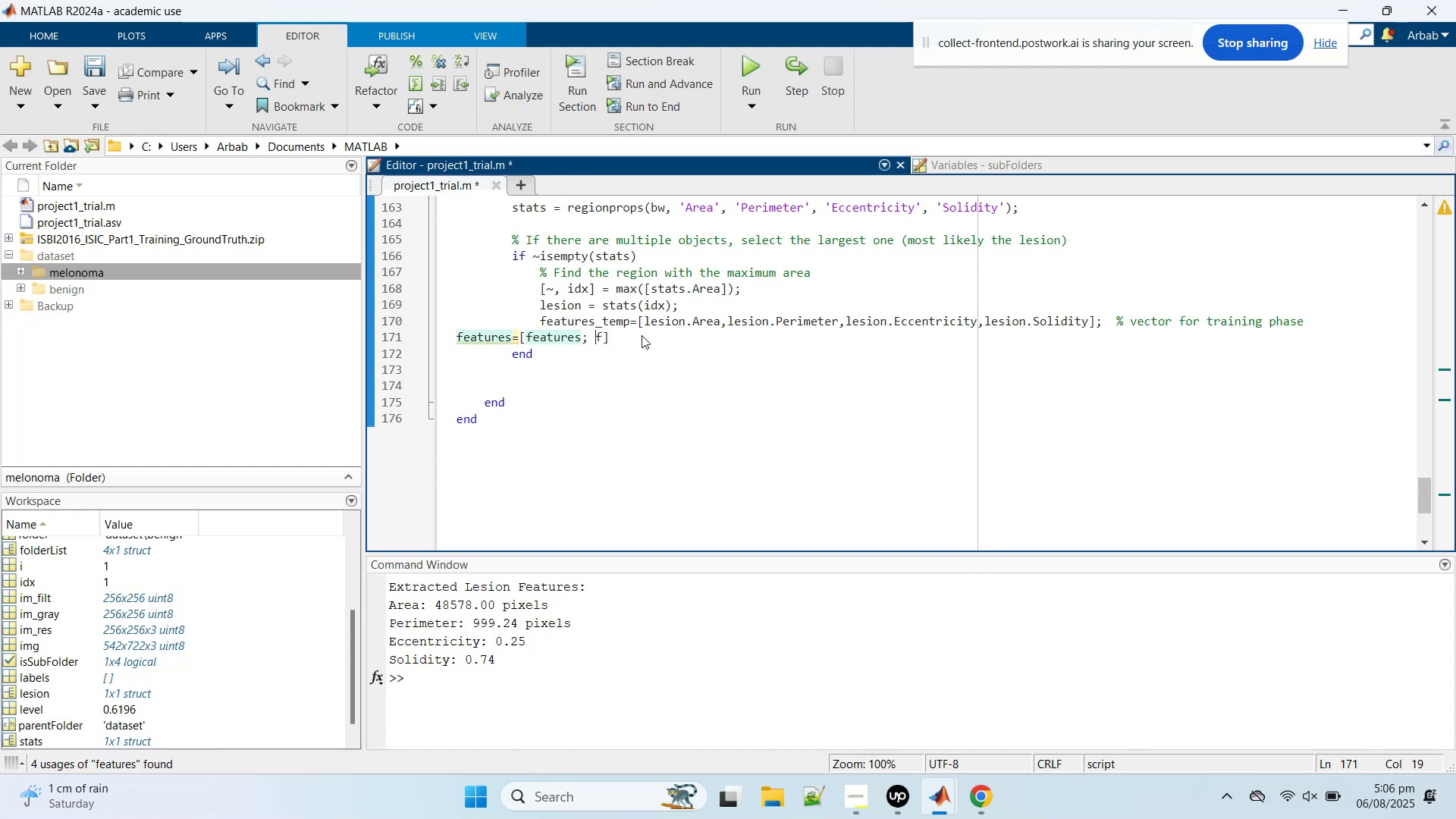 
key(ArrowRight)
 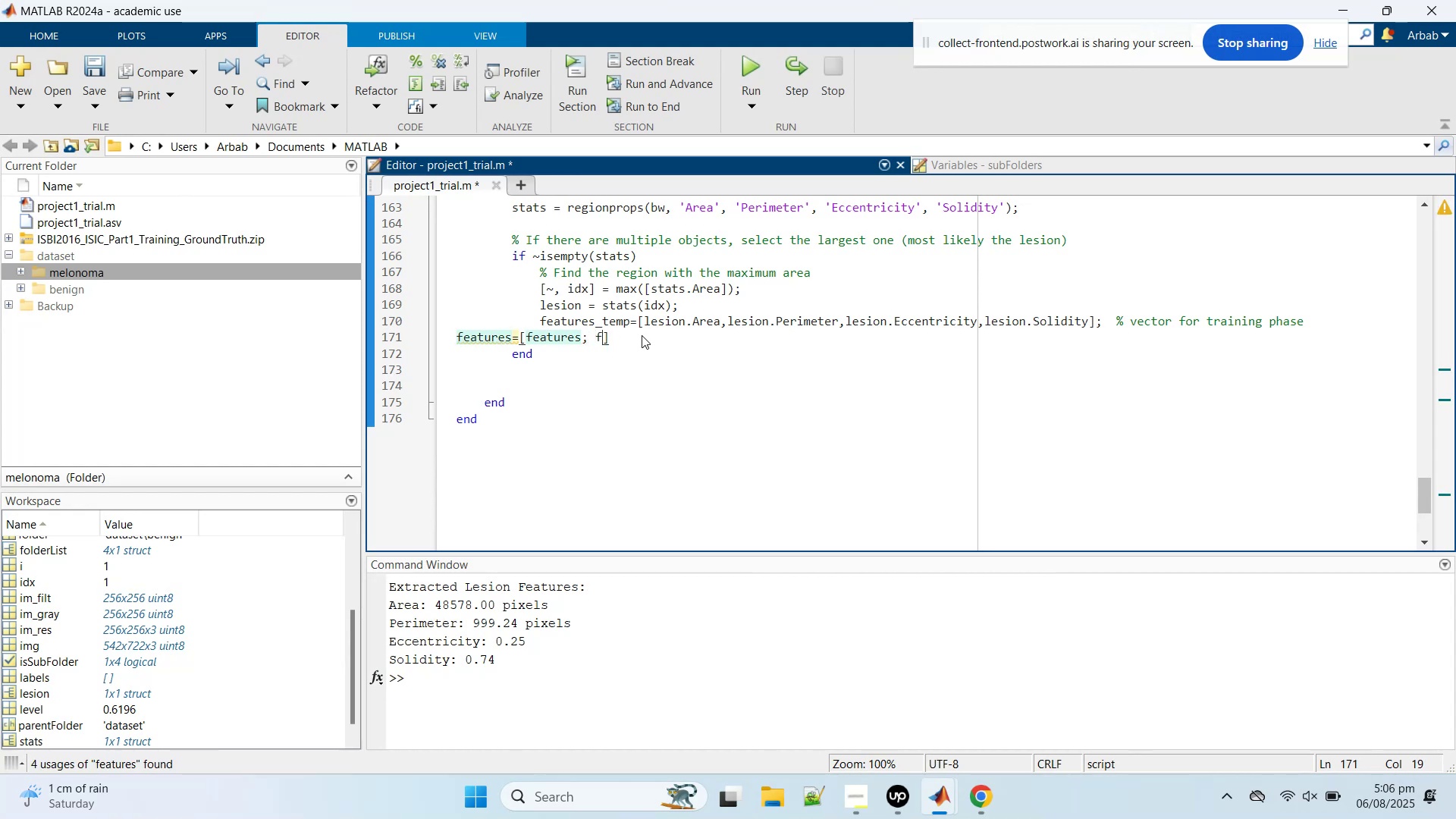 
key(ArrowRight)
 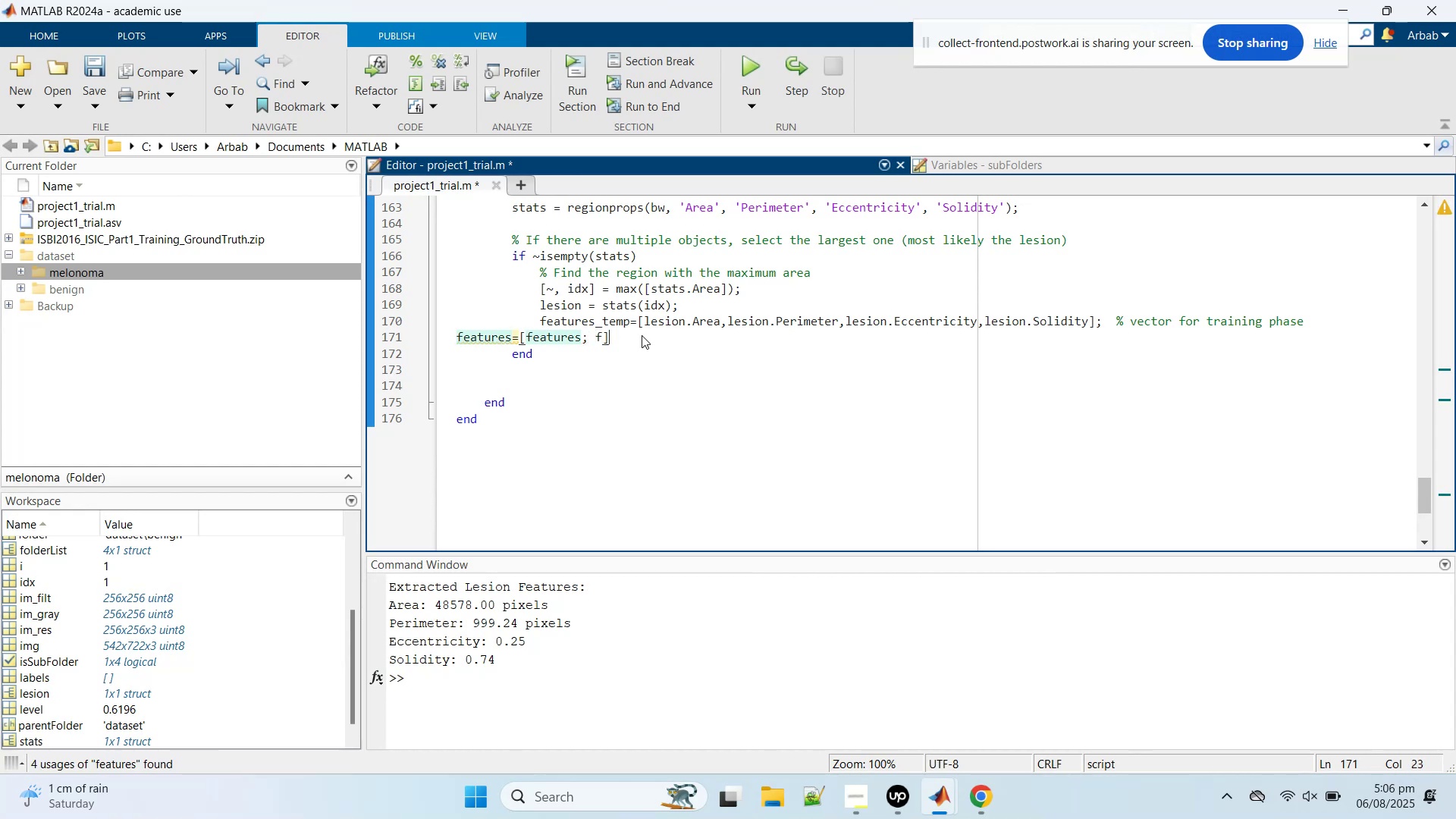 
key(Semicolon)
 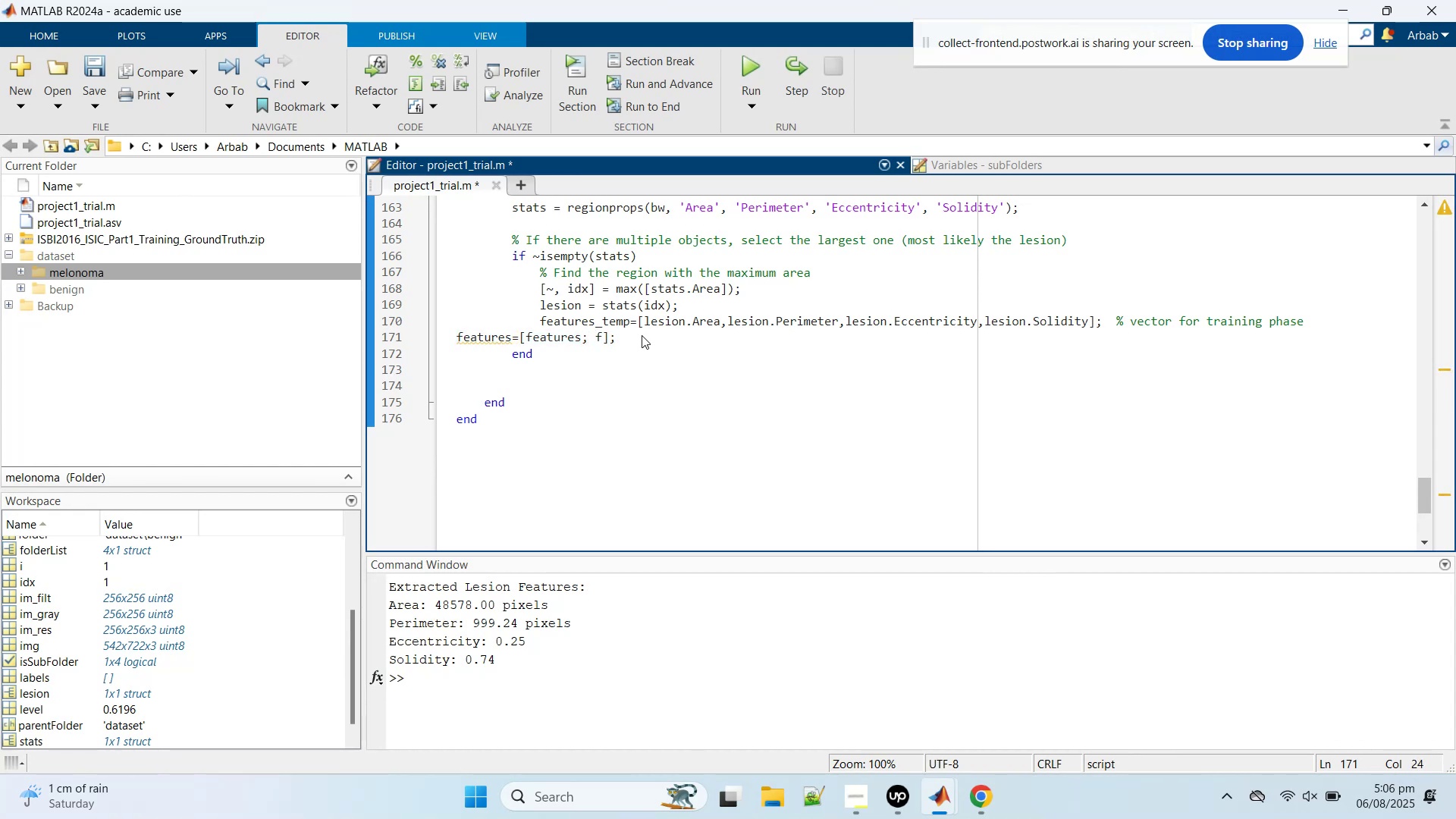 
key(Enter)
 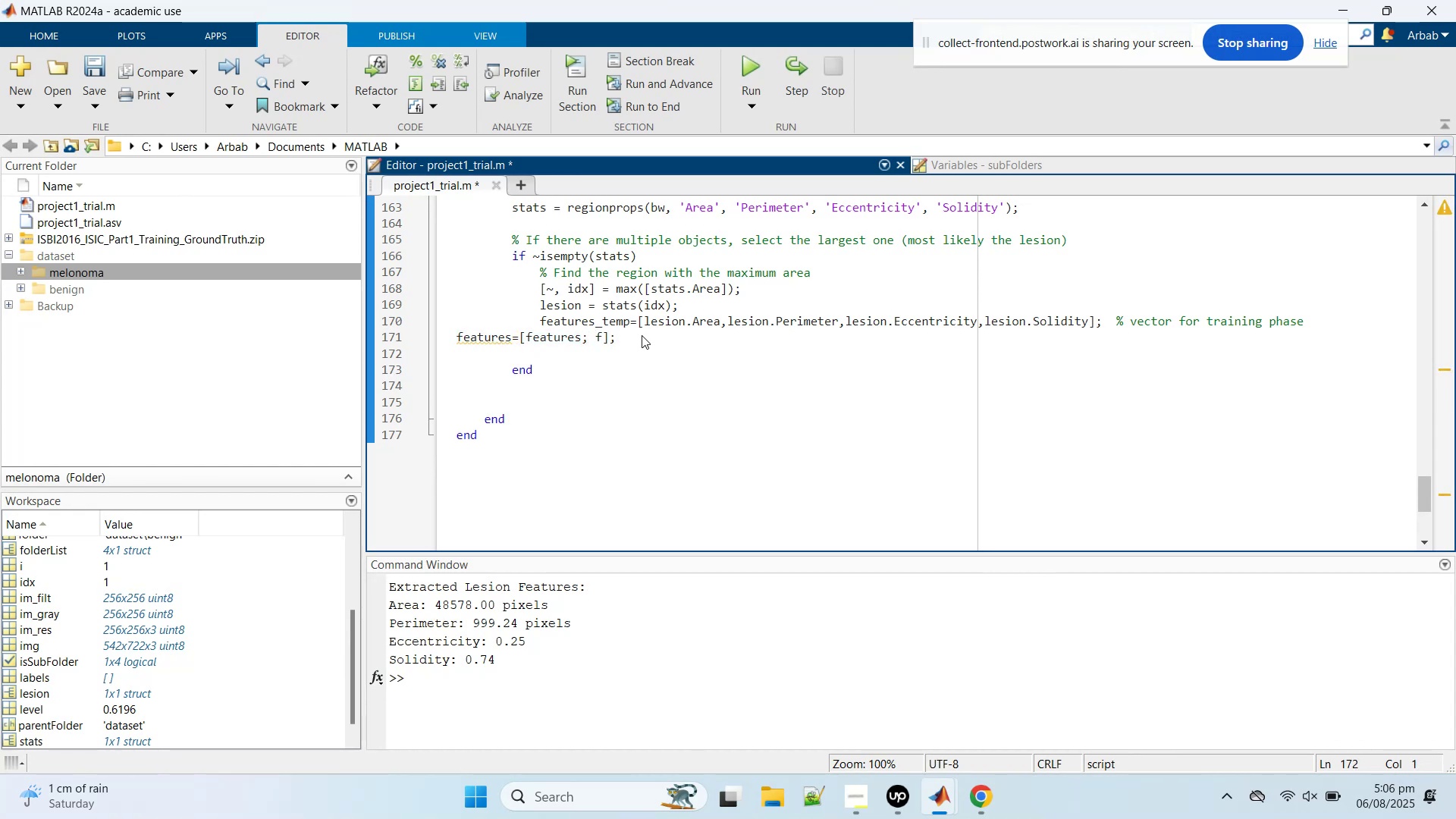 
type(labels)
 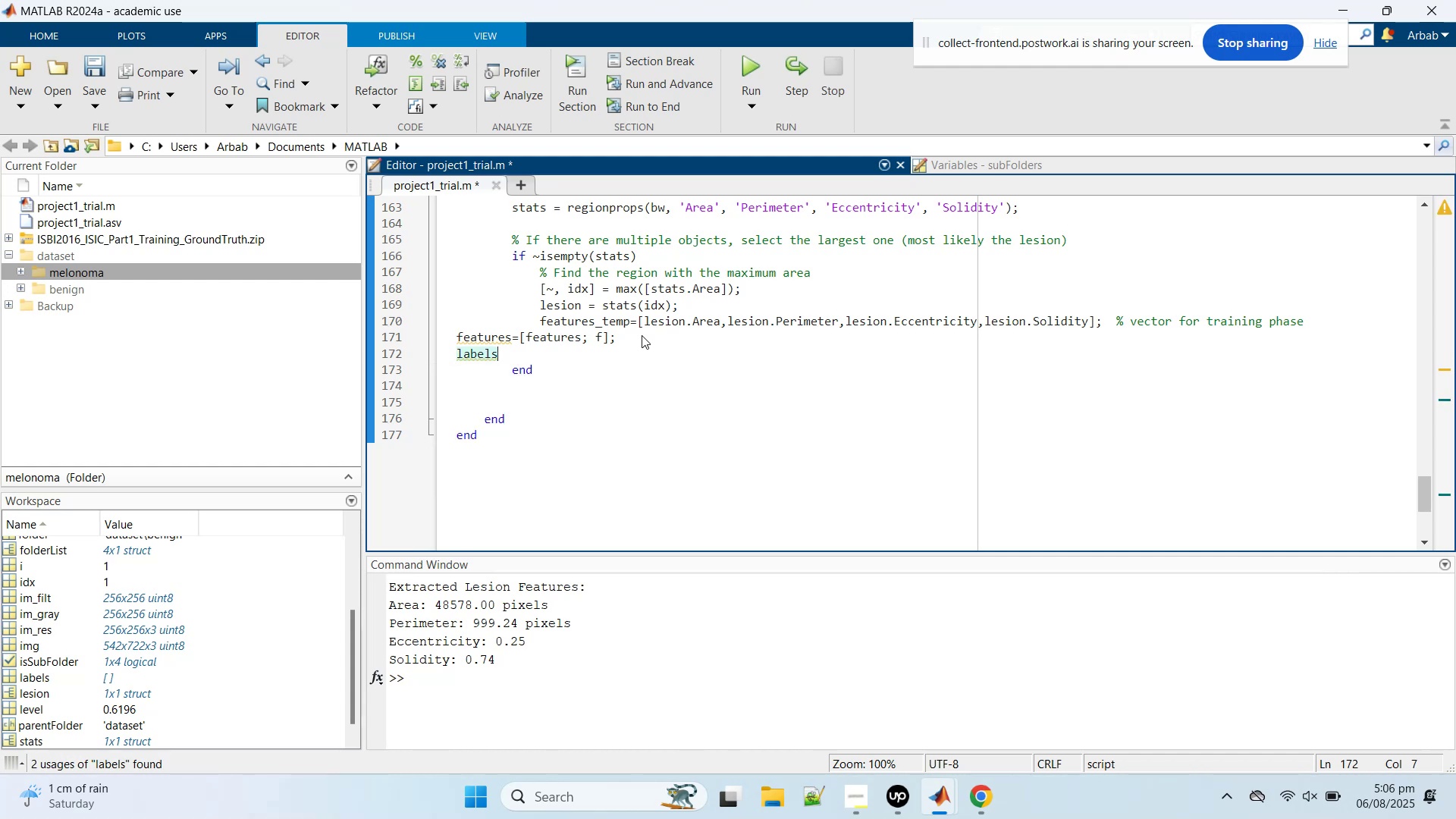 
wait(11.31)
 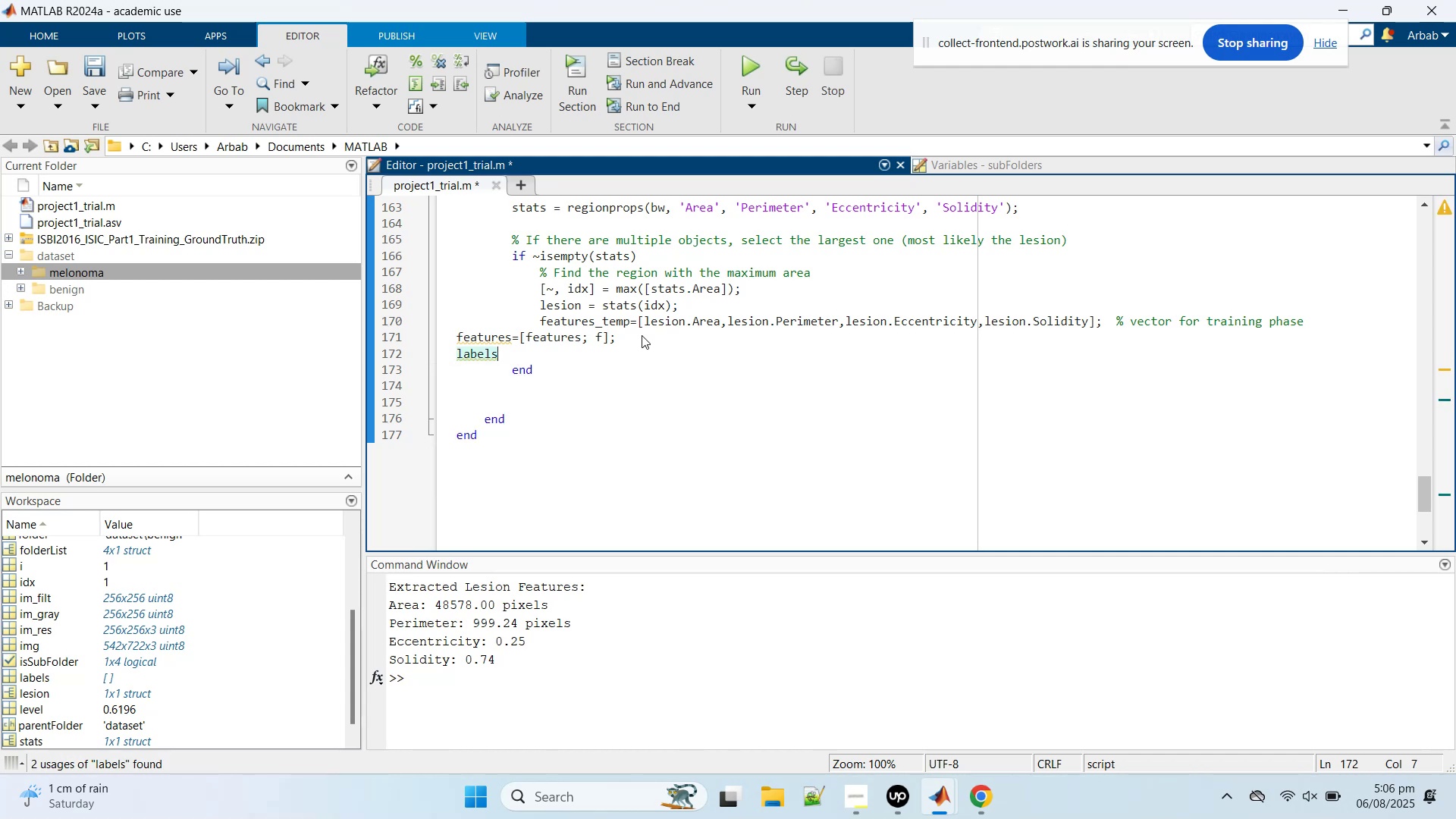 
scroll: coordinate [642, 335], scroll_direction: up, amount: 2.0
 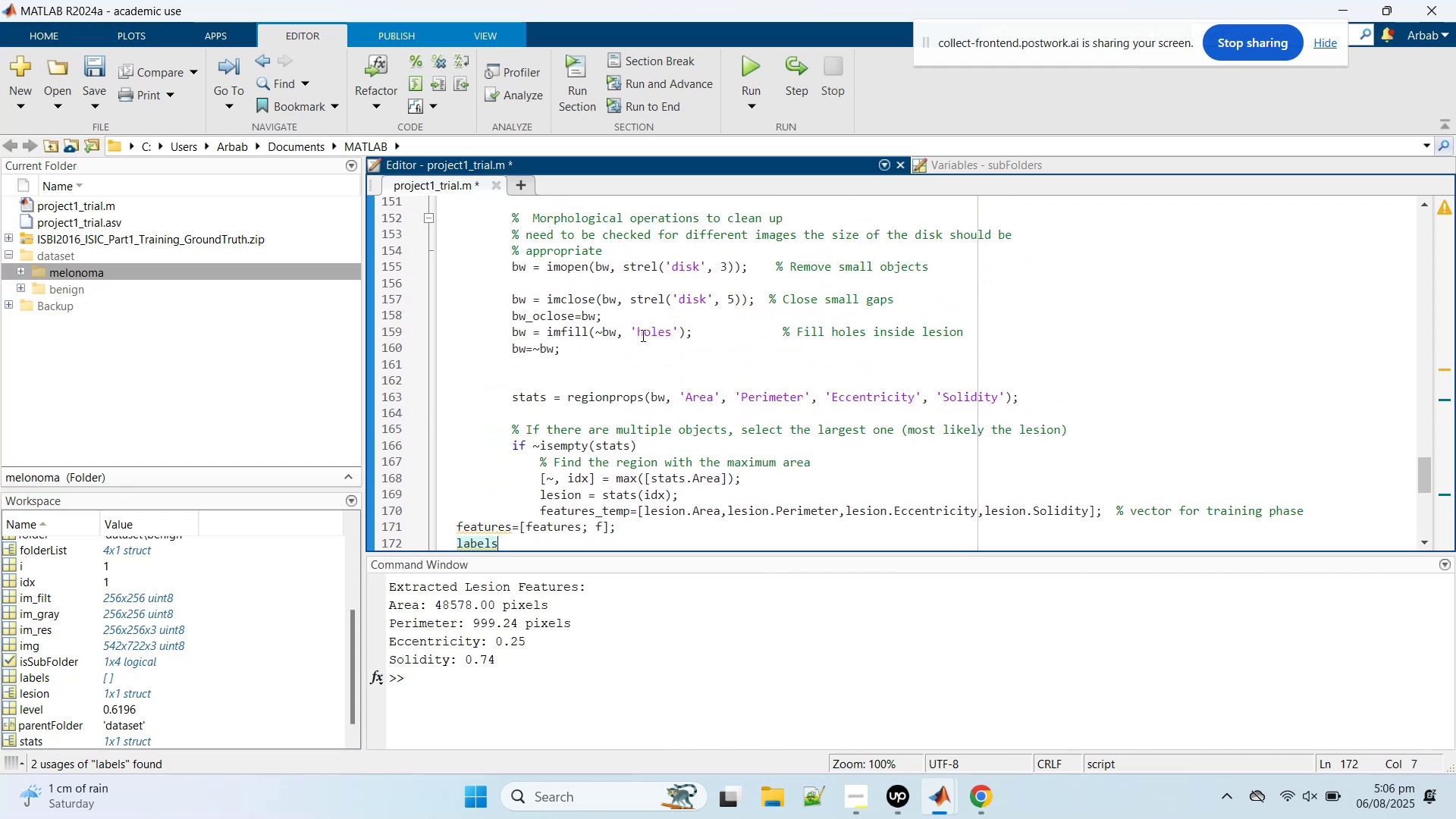 
scroll: coordinate [642, 335], scroll_direction: down, amount: 2.0
 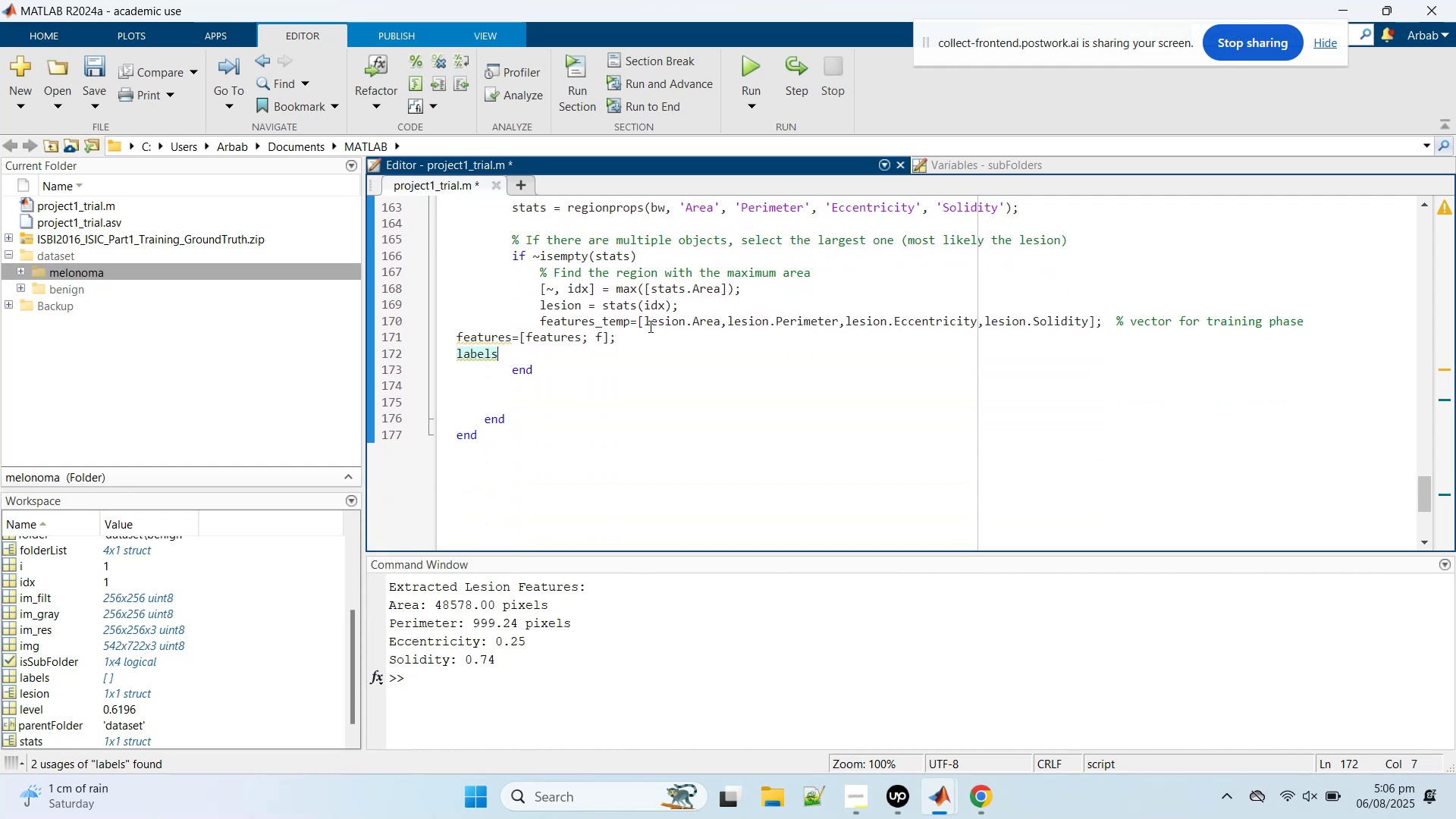 
left_click([649, 326])
 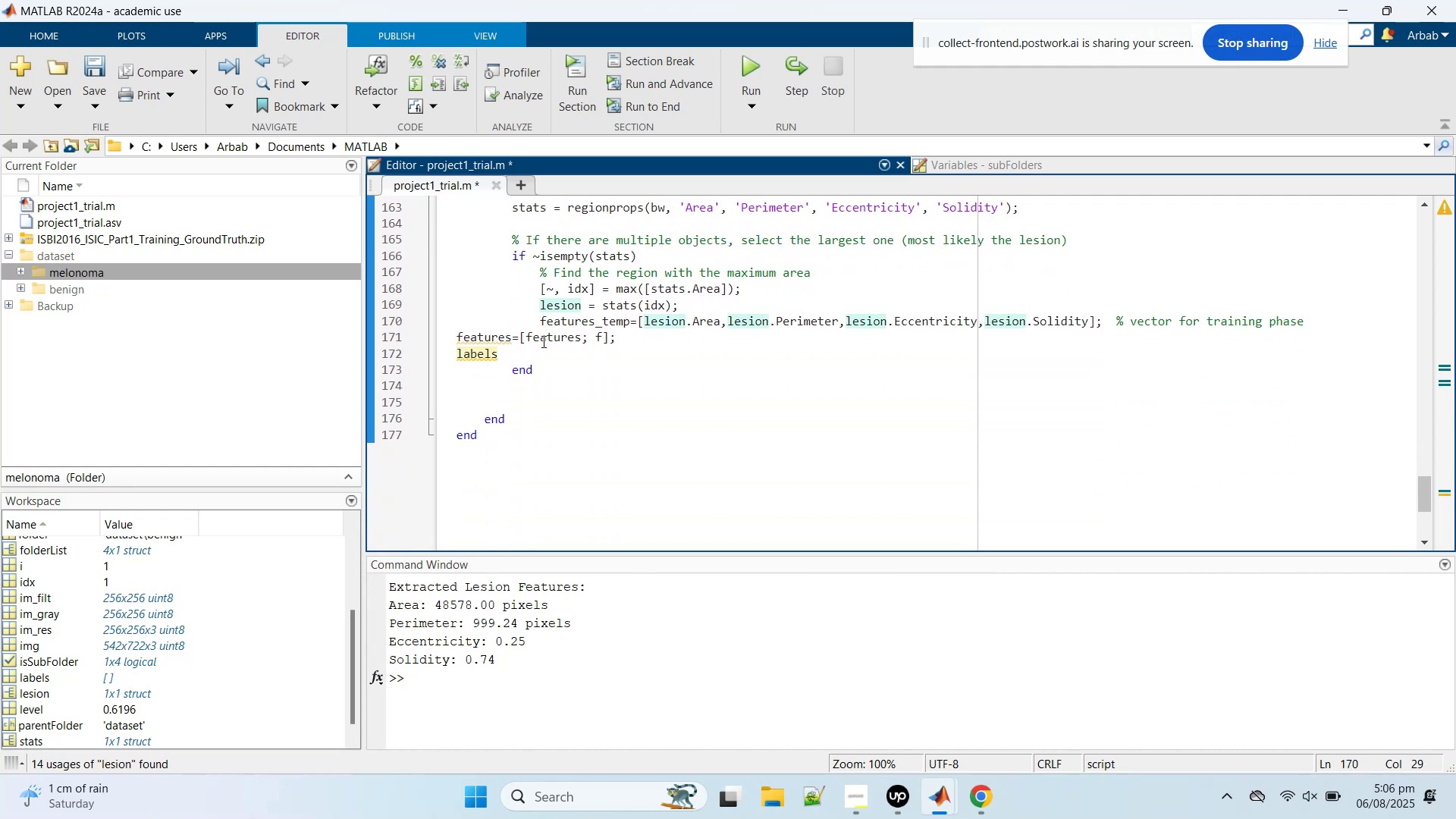 
left_click([542, 341])
 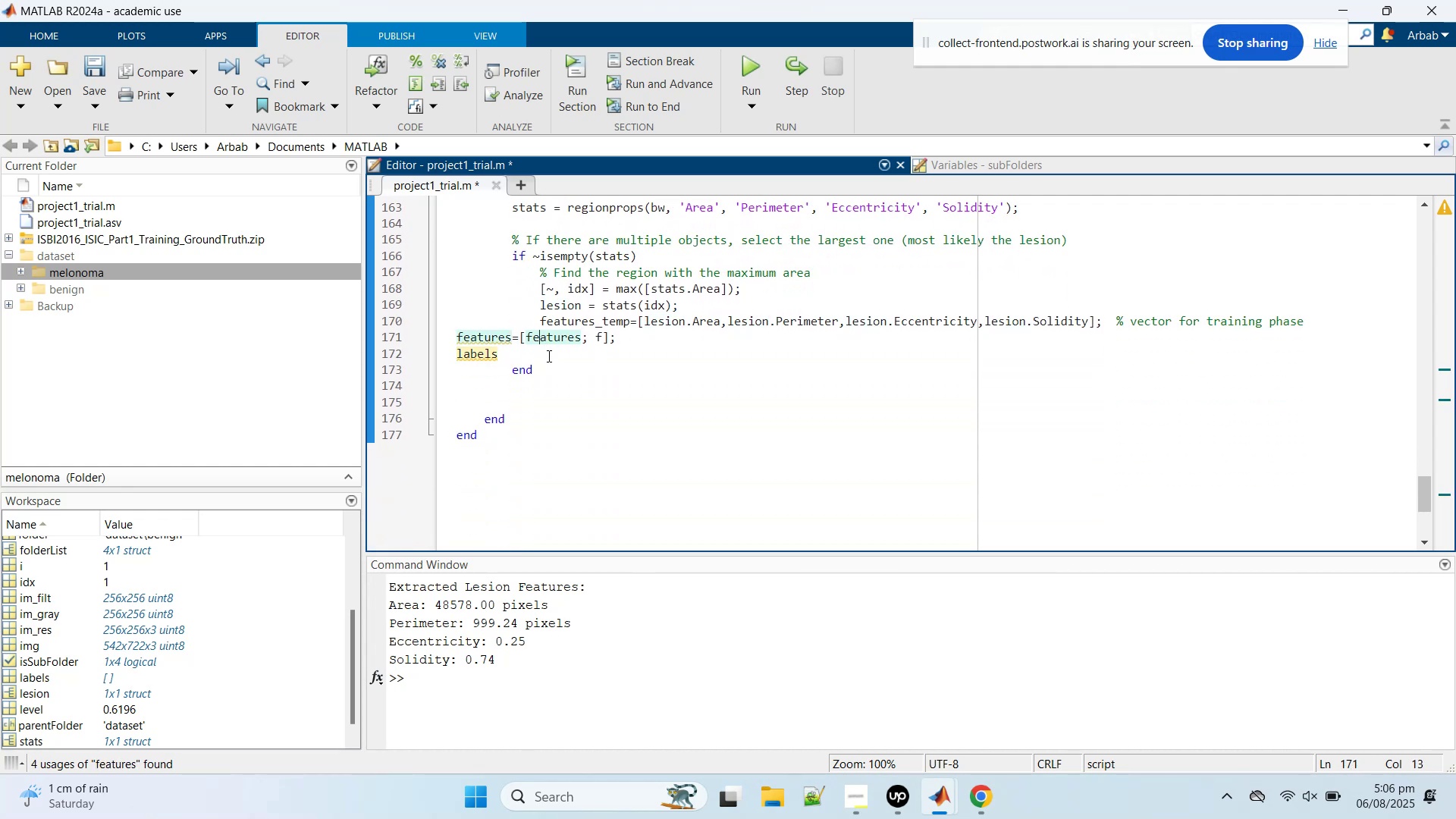 
left_click([548, 356])
 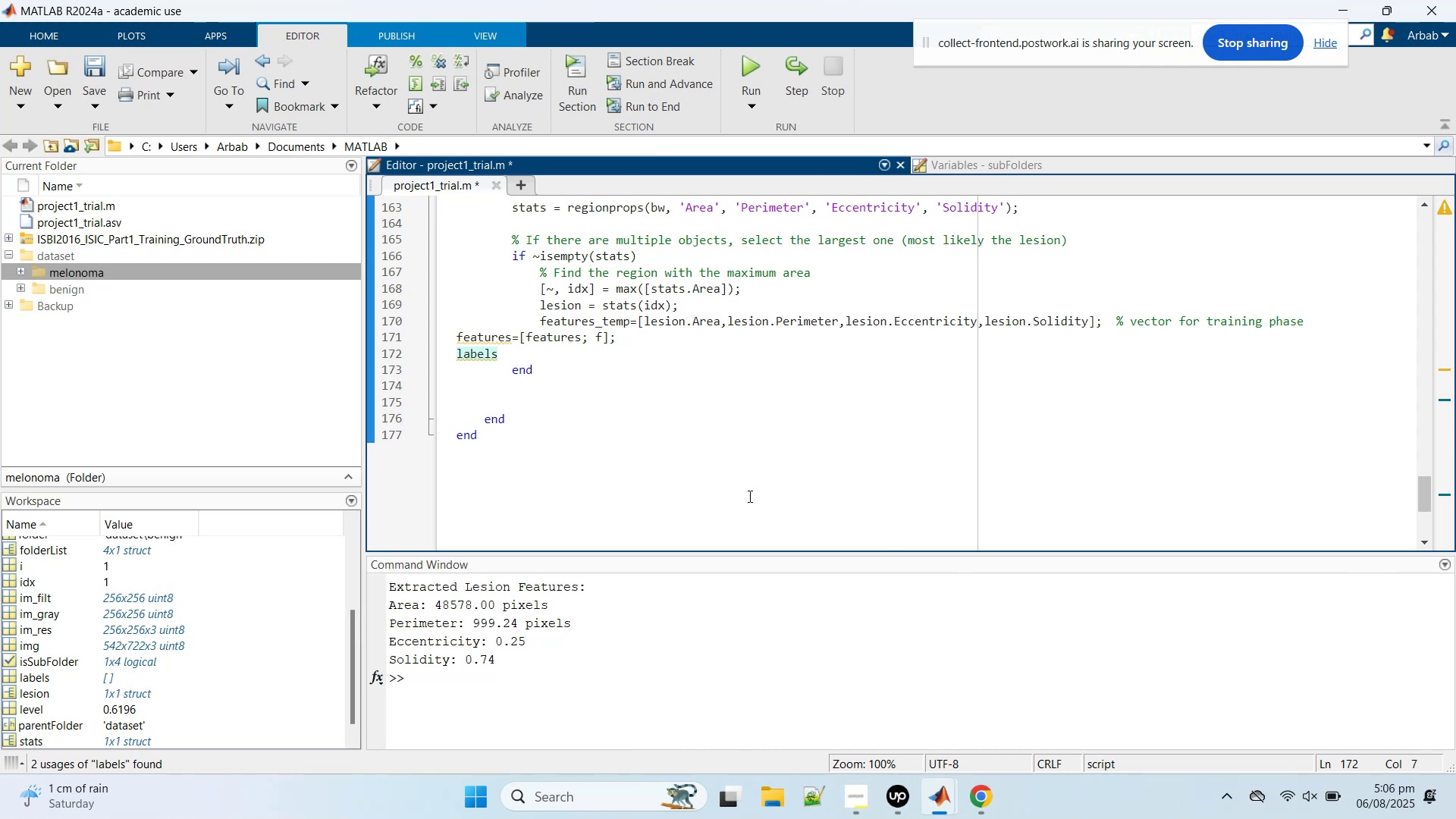 
wait(12.18)
 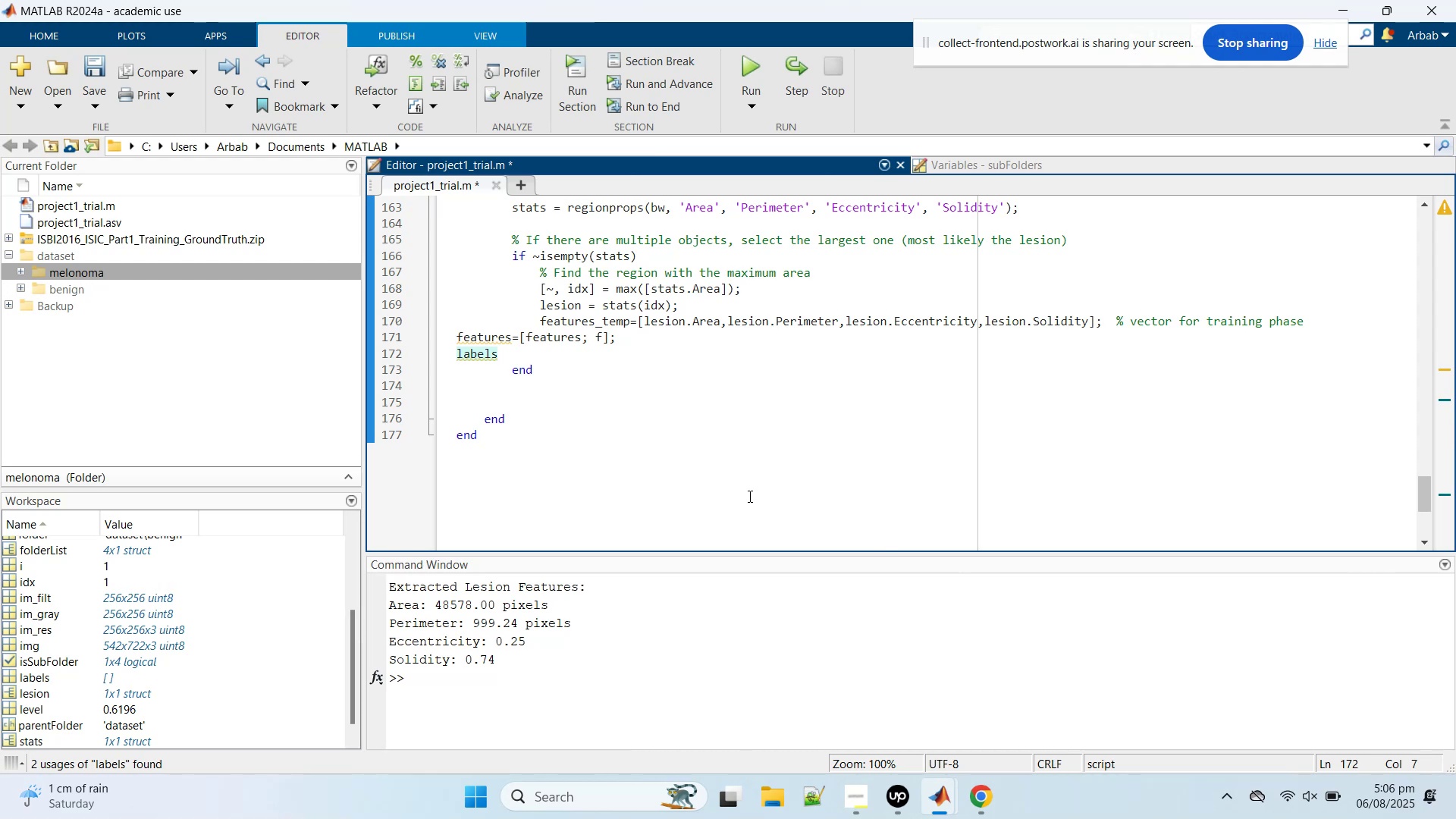 
left_click_drag(start_coordinate=[559, 353], to_coordinate=[454, 332])
 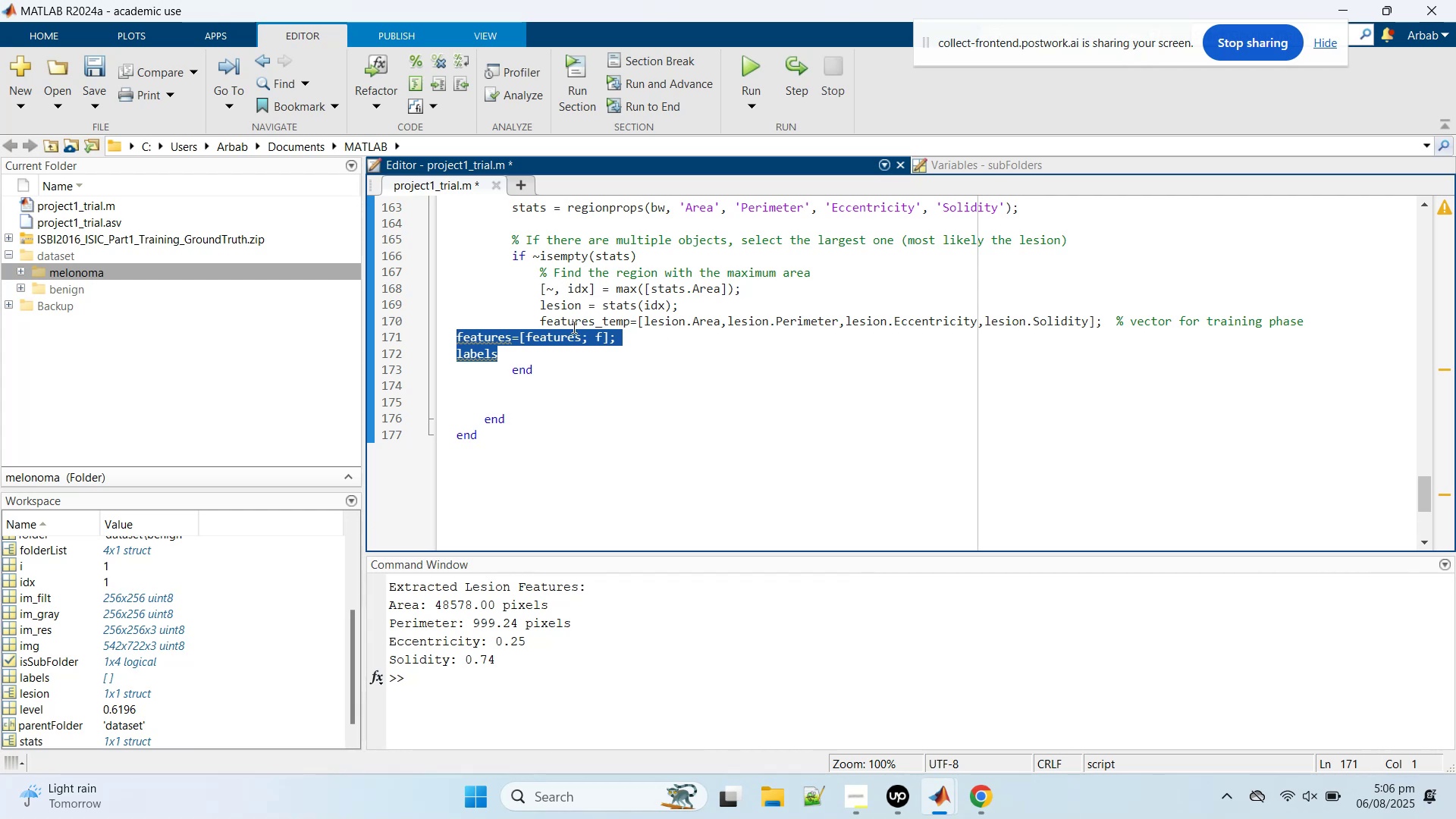 
double_click([572, 325])
 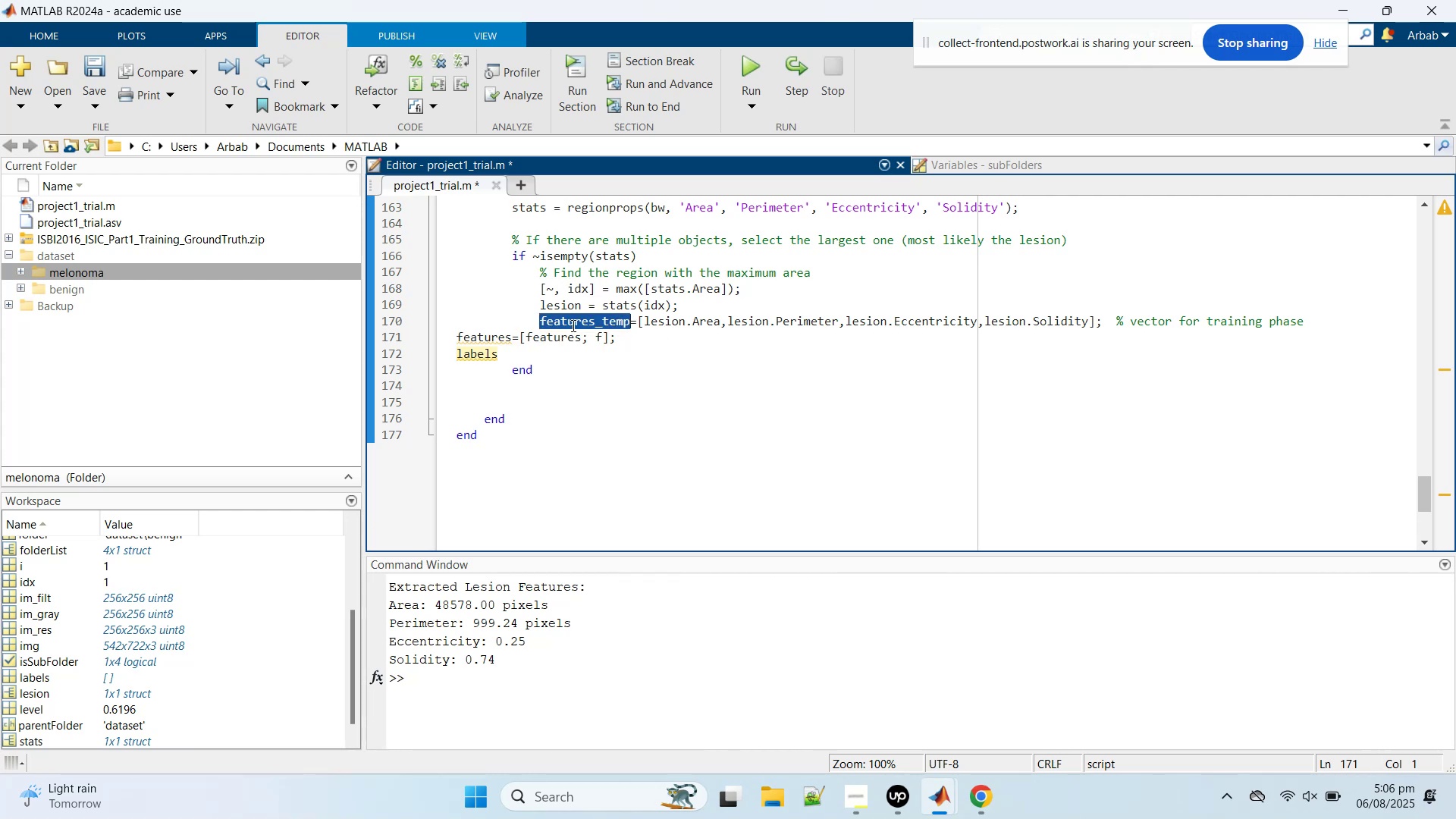 
key(Control+C)
 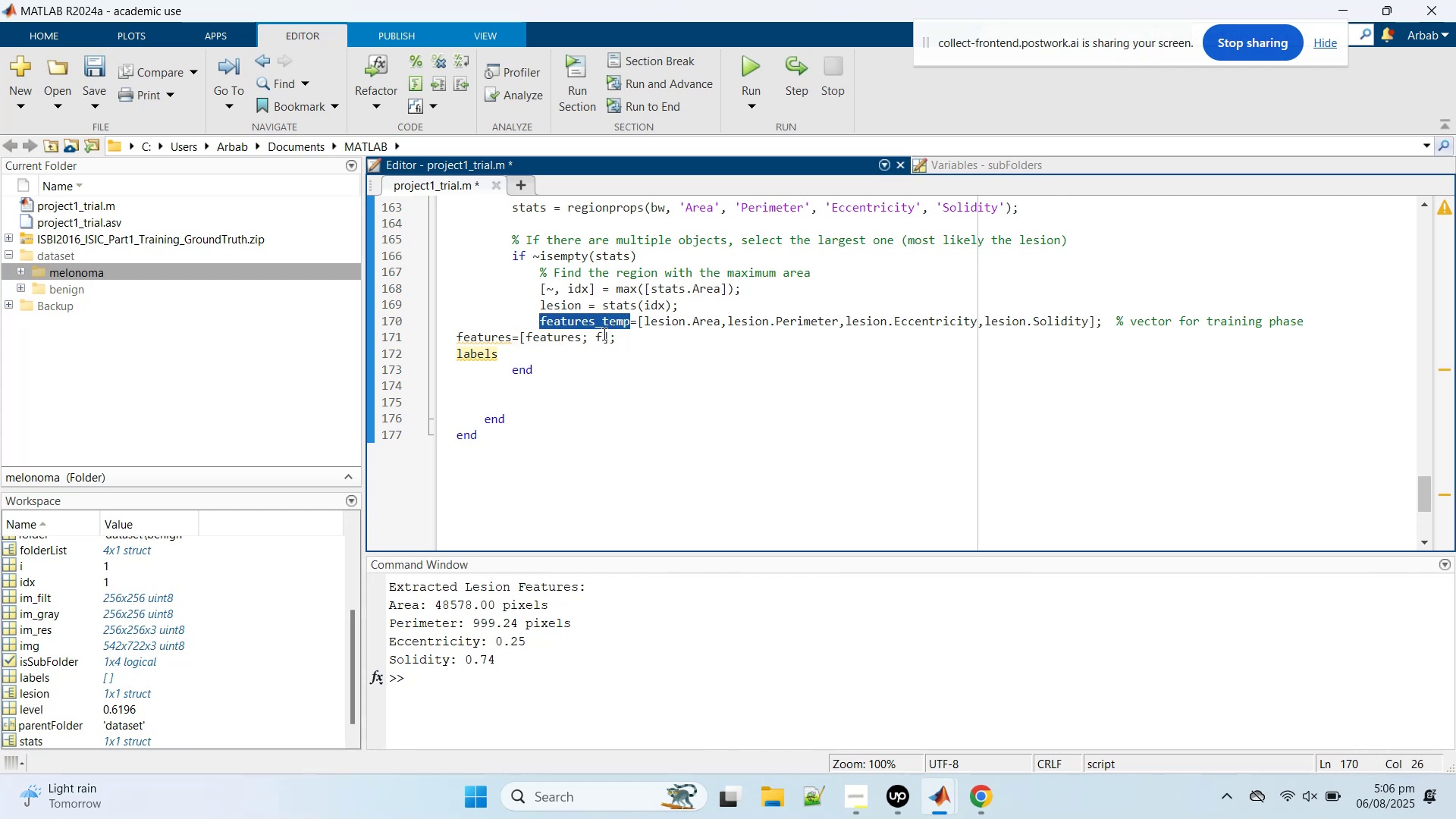 
left_click_drag(start_coordinate=[603, 334], to_coordinate=[596, 331])
 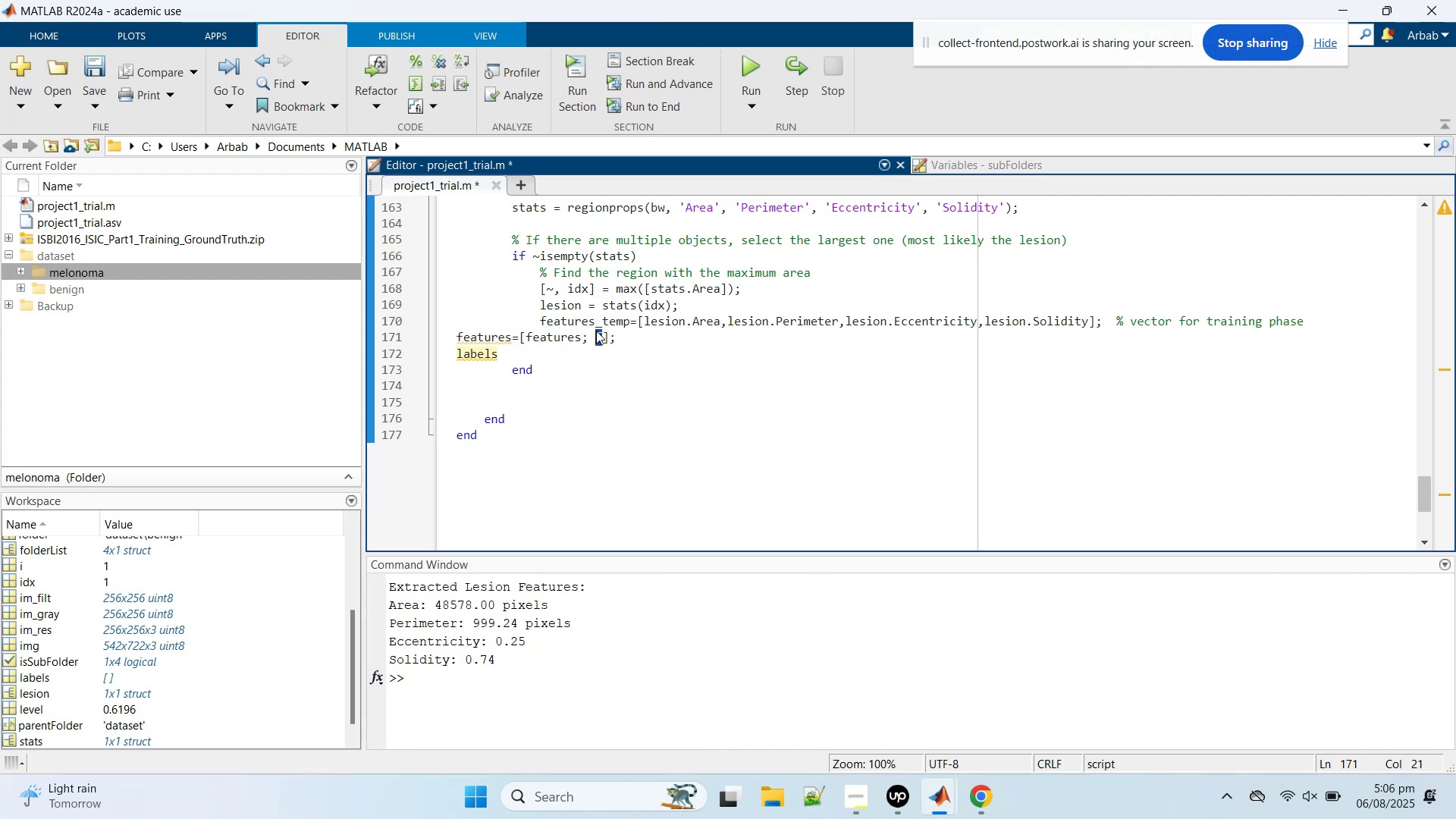 
key(Control+V)
 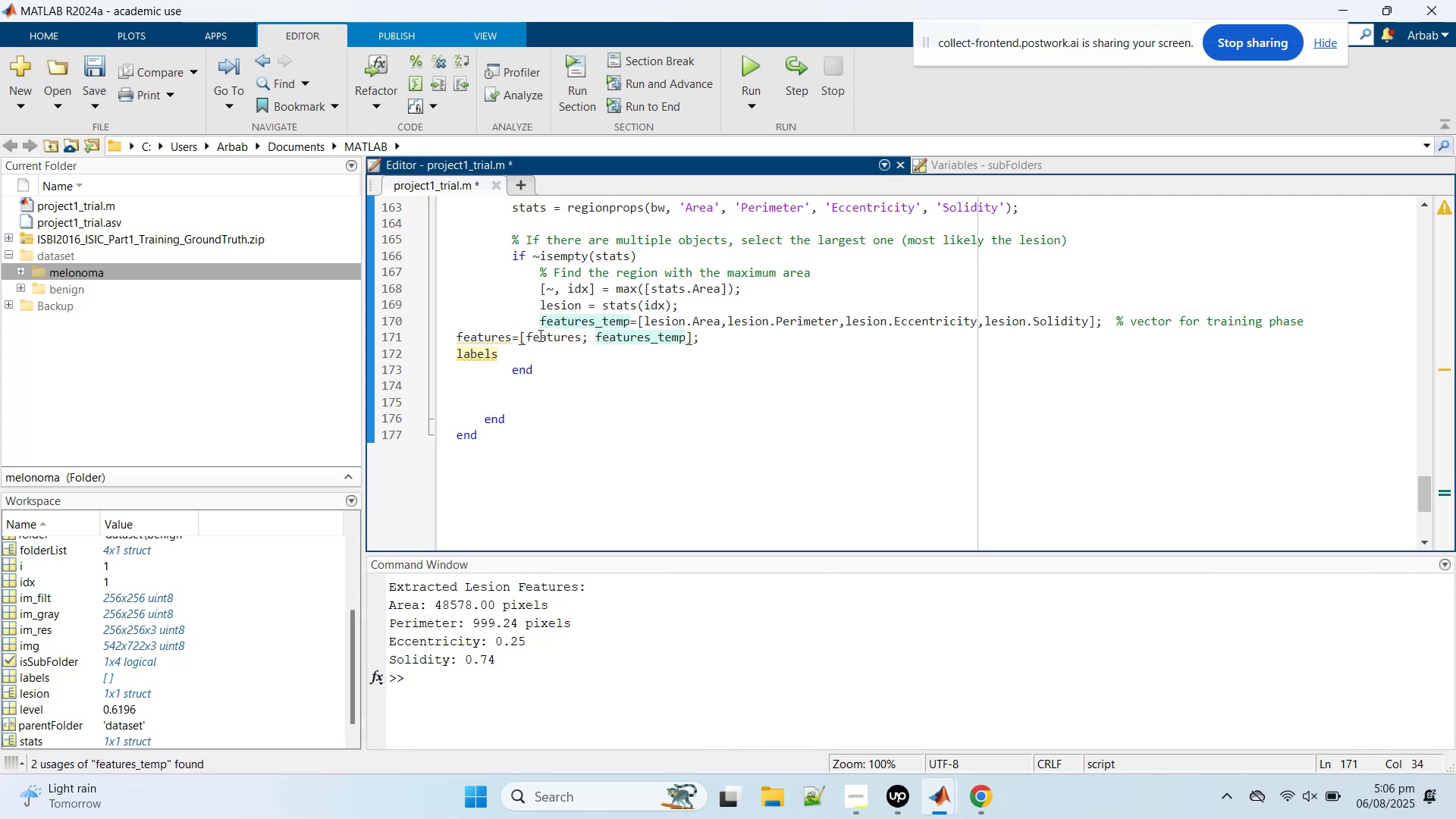 
double_click([539, 335])
 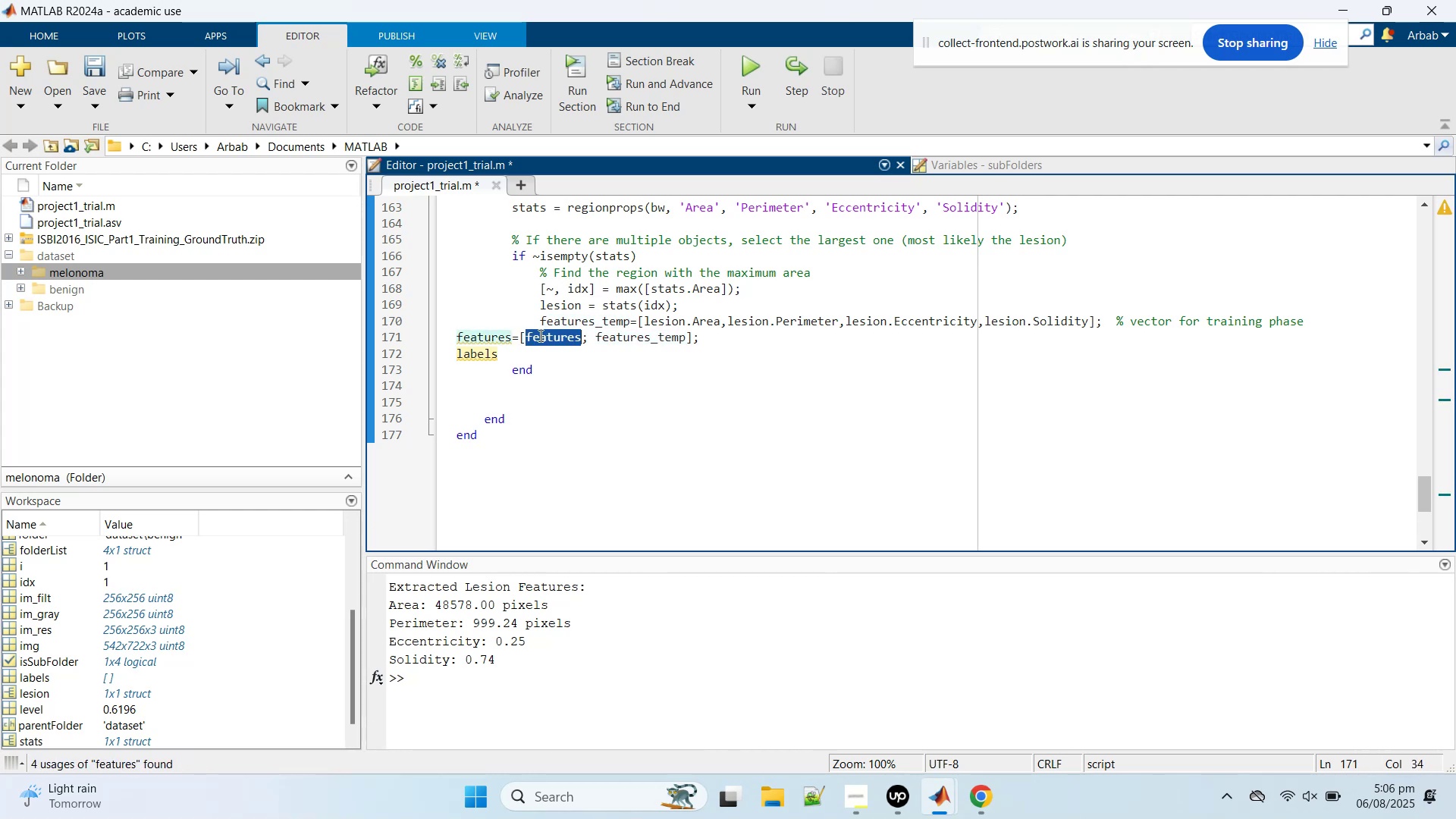 
triple_click([539, 335])
 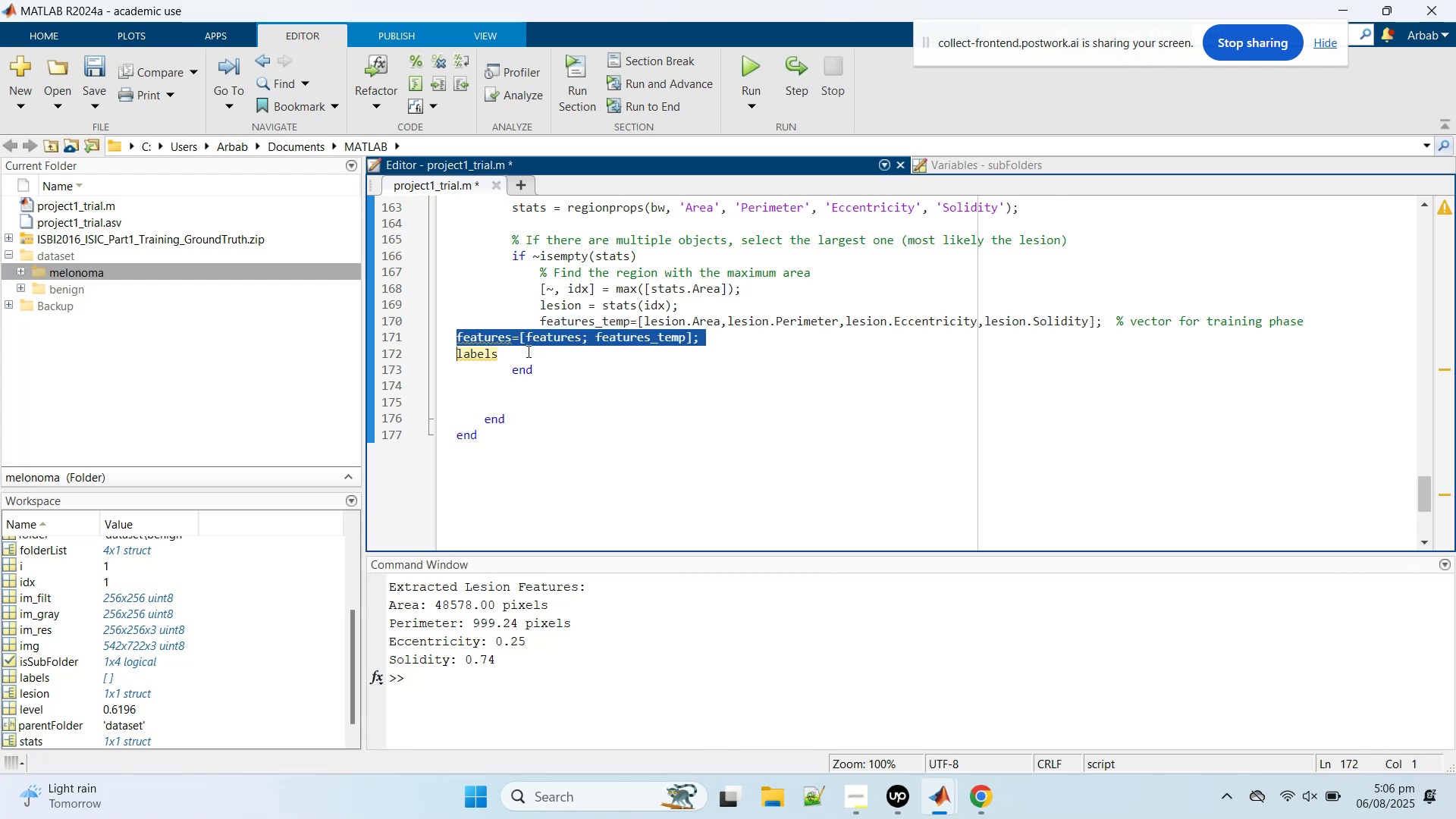 
left_click_drag(start_coordinate=[522, 351], to_coordinate=[431, 332])
 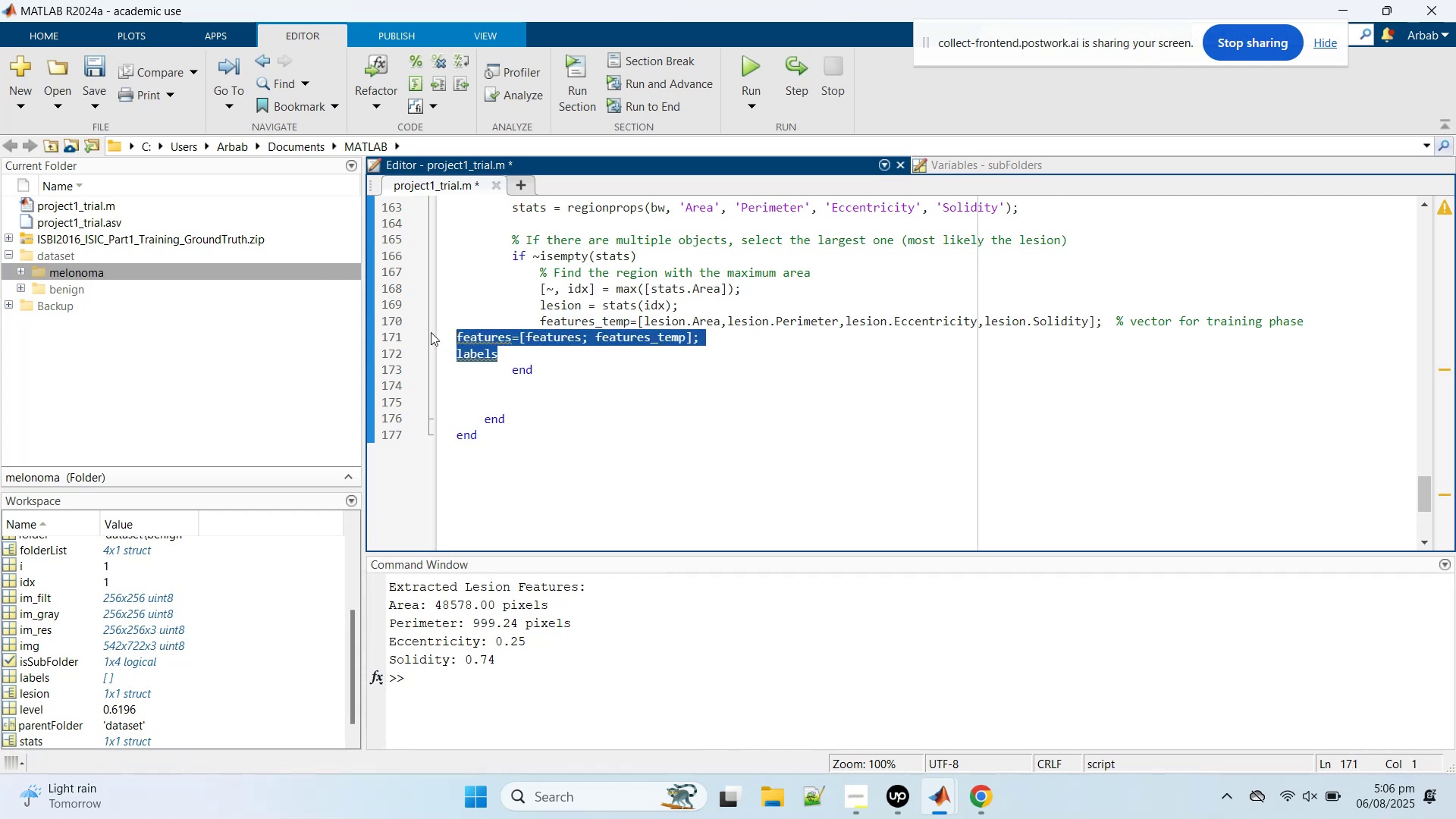 
key(Control+X)
 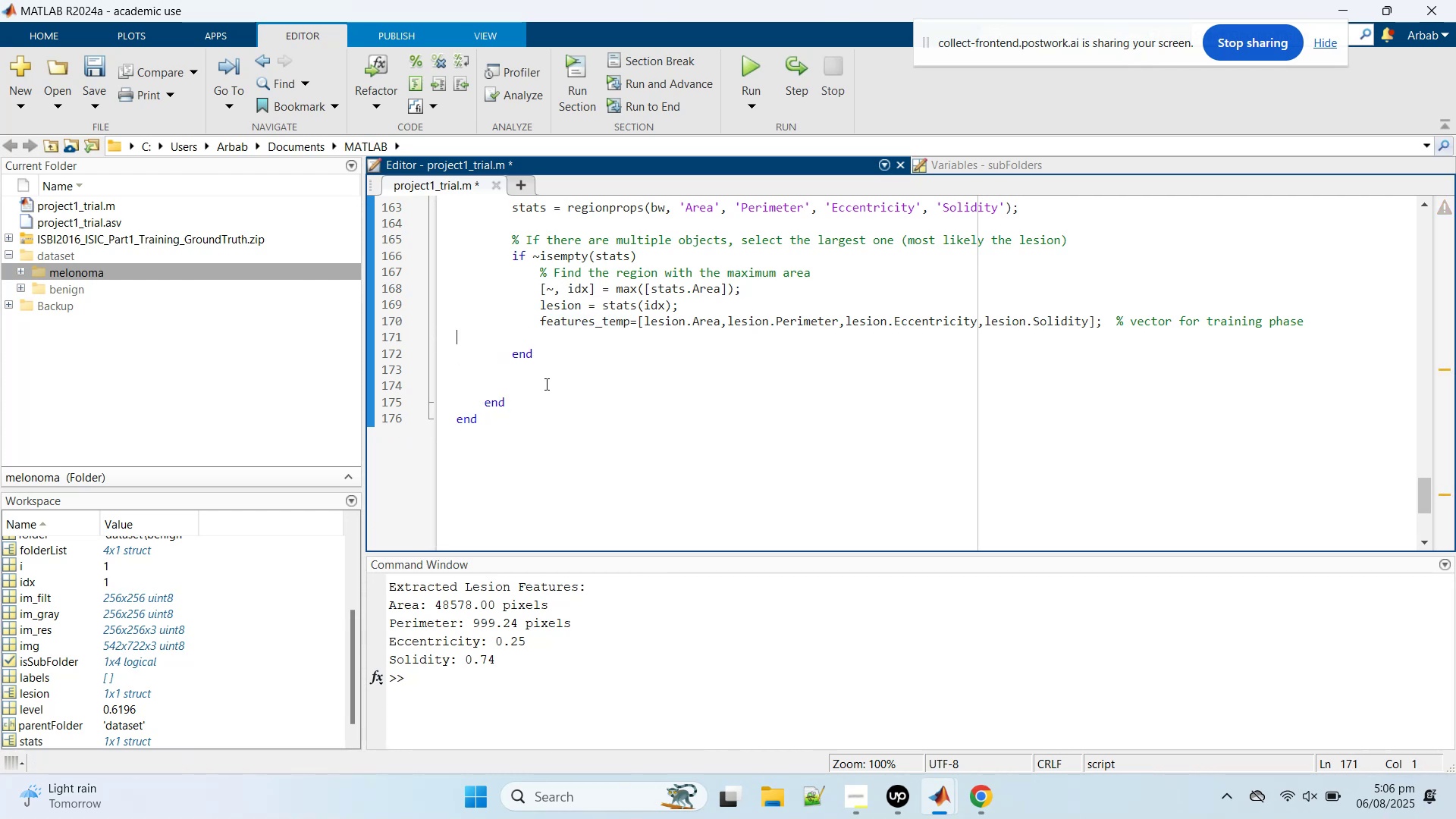 
left_click([539, 378])
 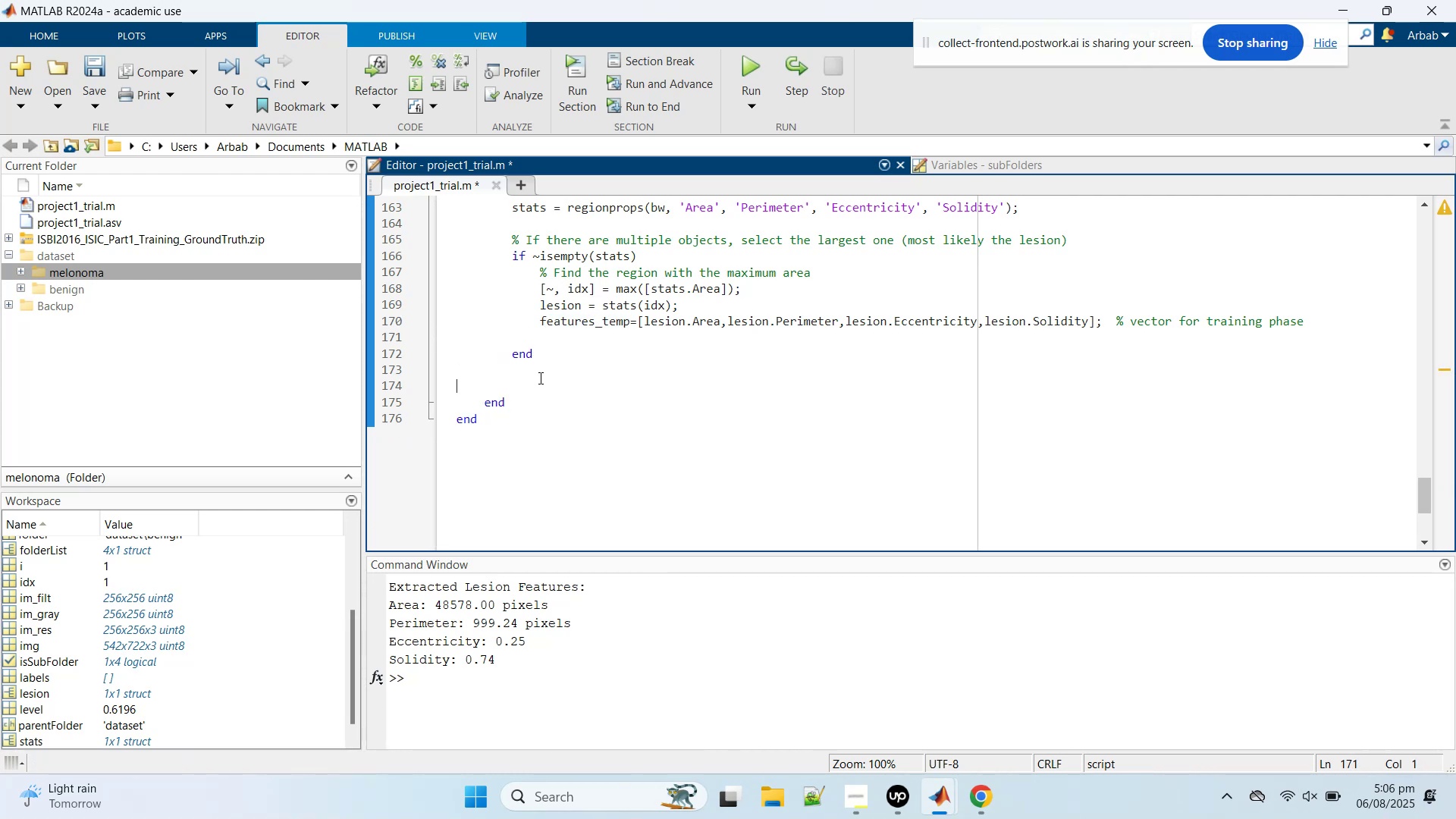 
key(Control+V)
 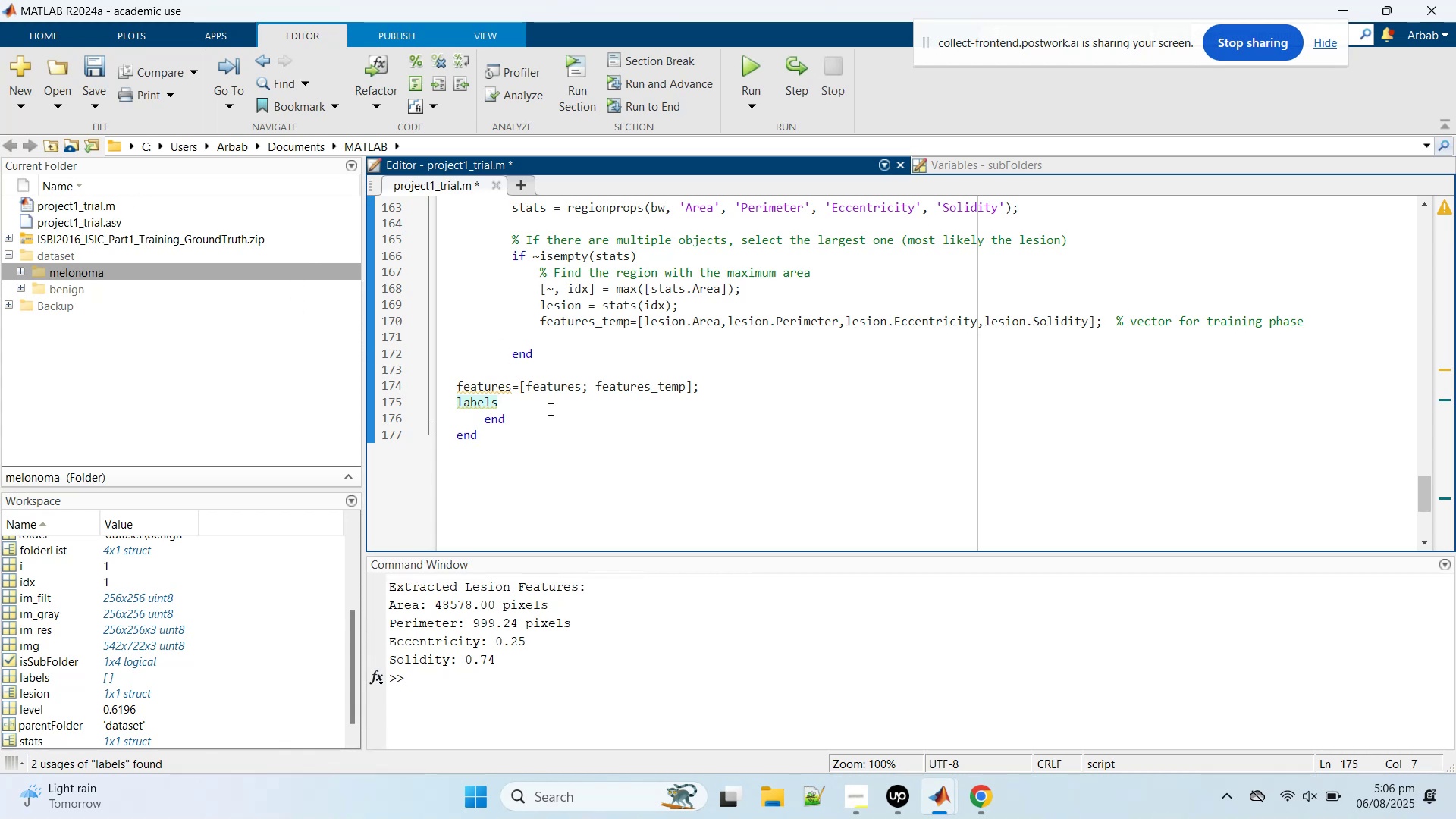 
type(=label)
key(Tab)
type(; i])
 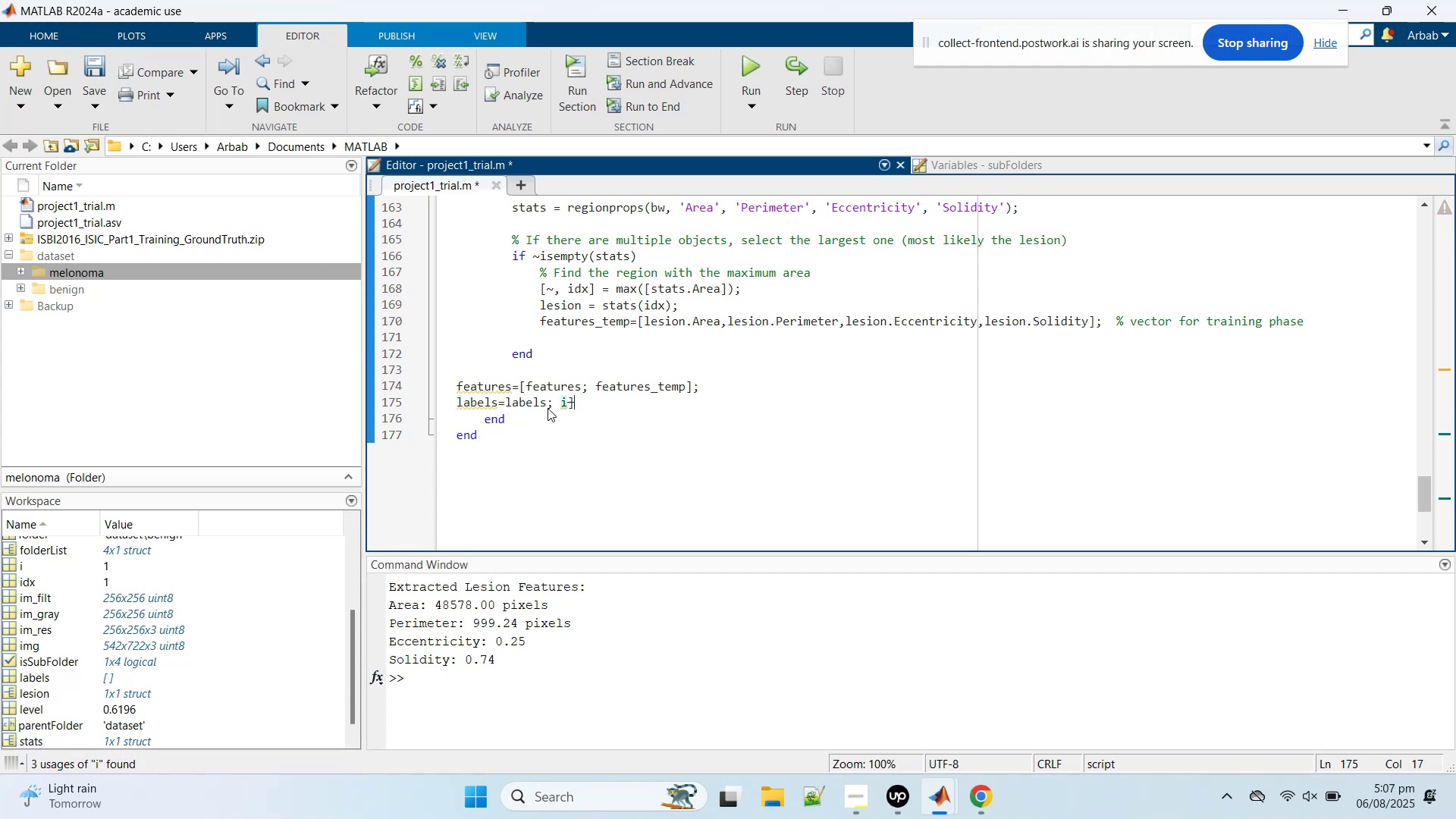 
key(ArrowLeft)
 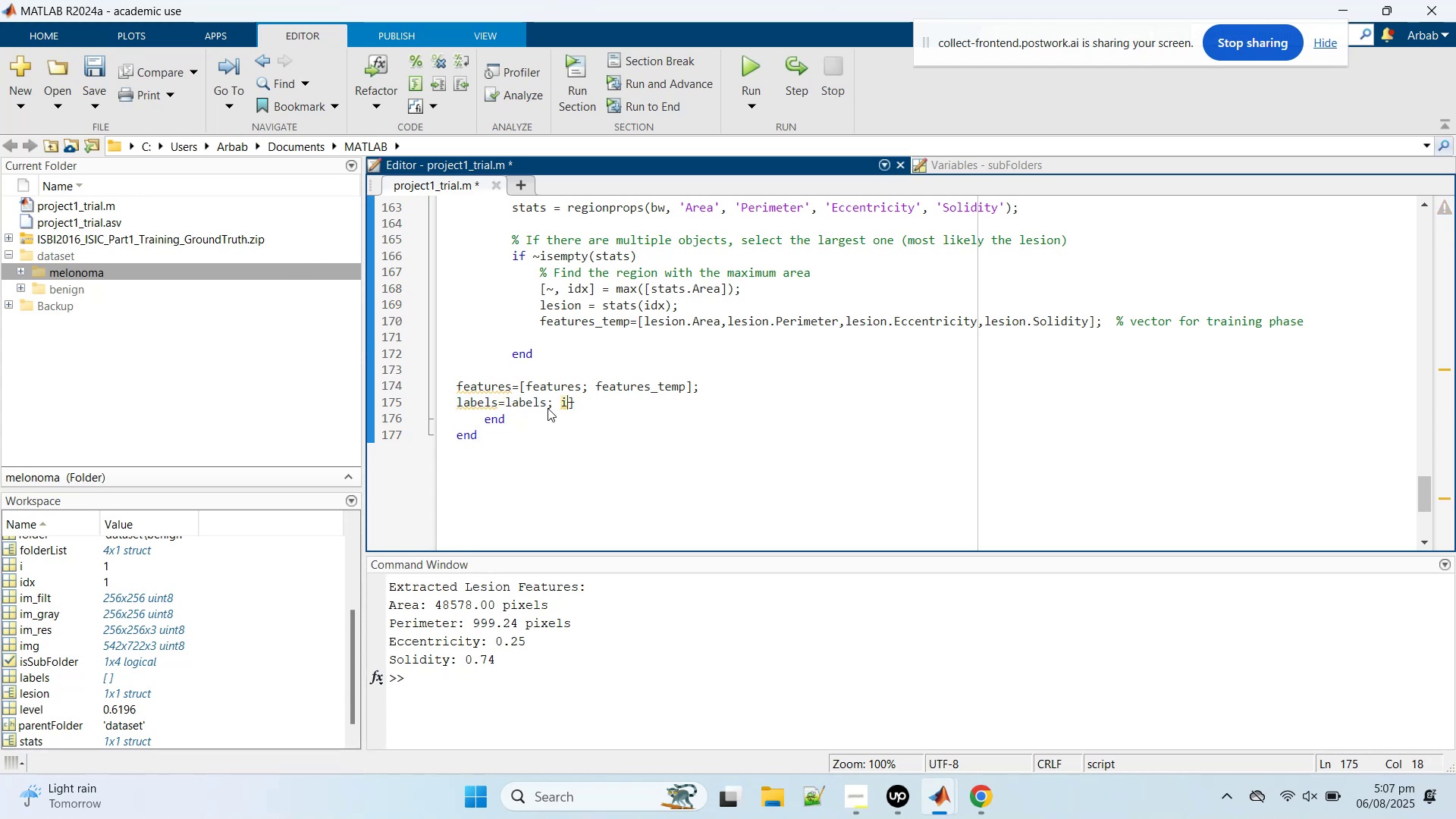 
key(ArrowLeft)
 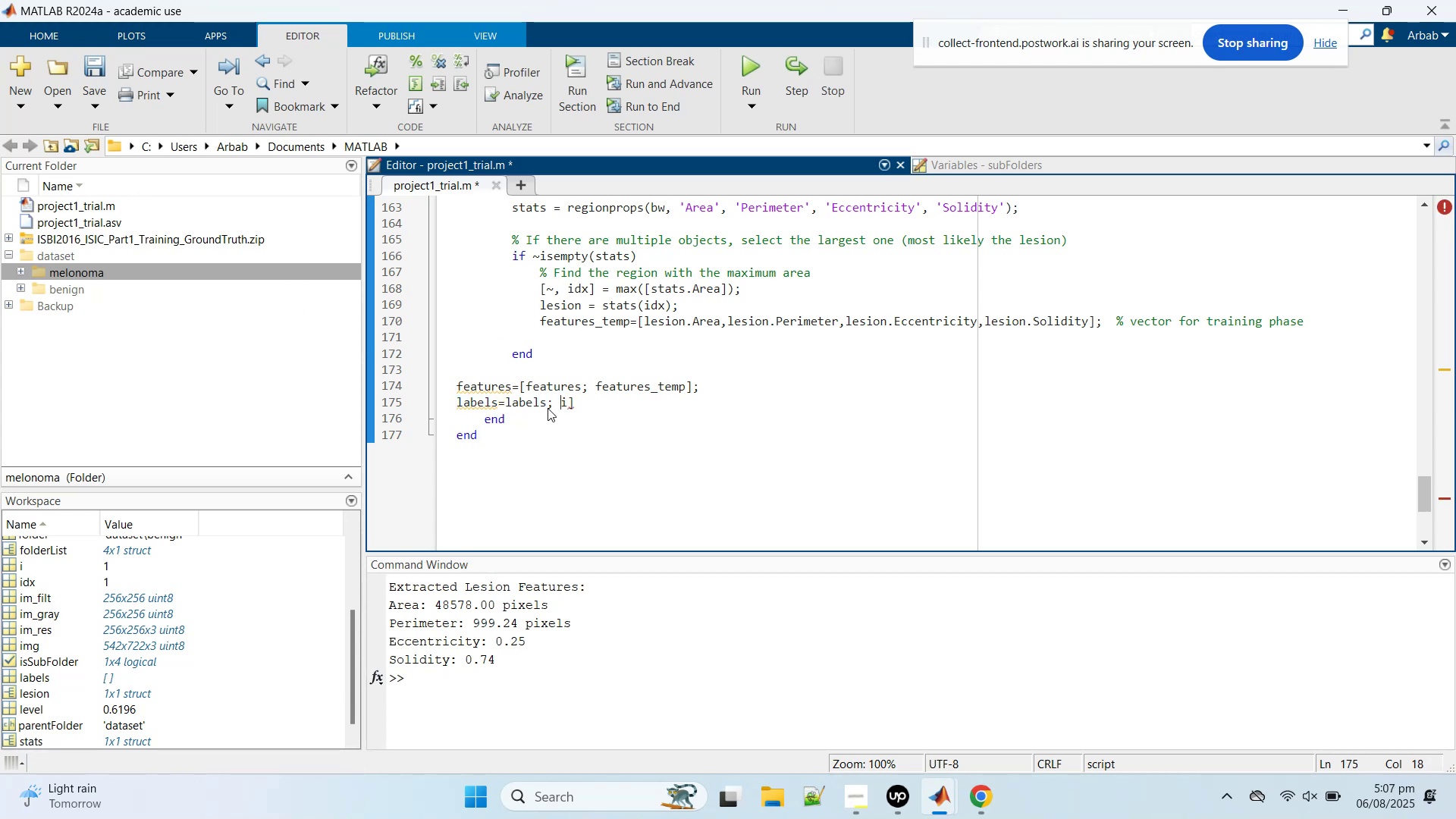 
key(ArrowLeft)
 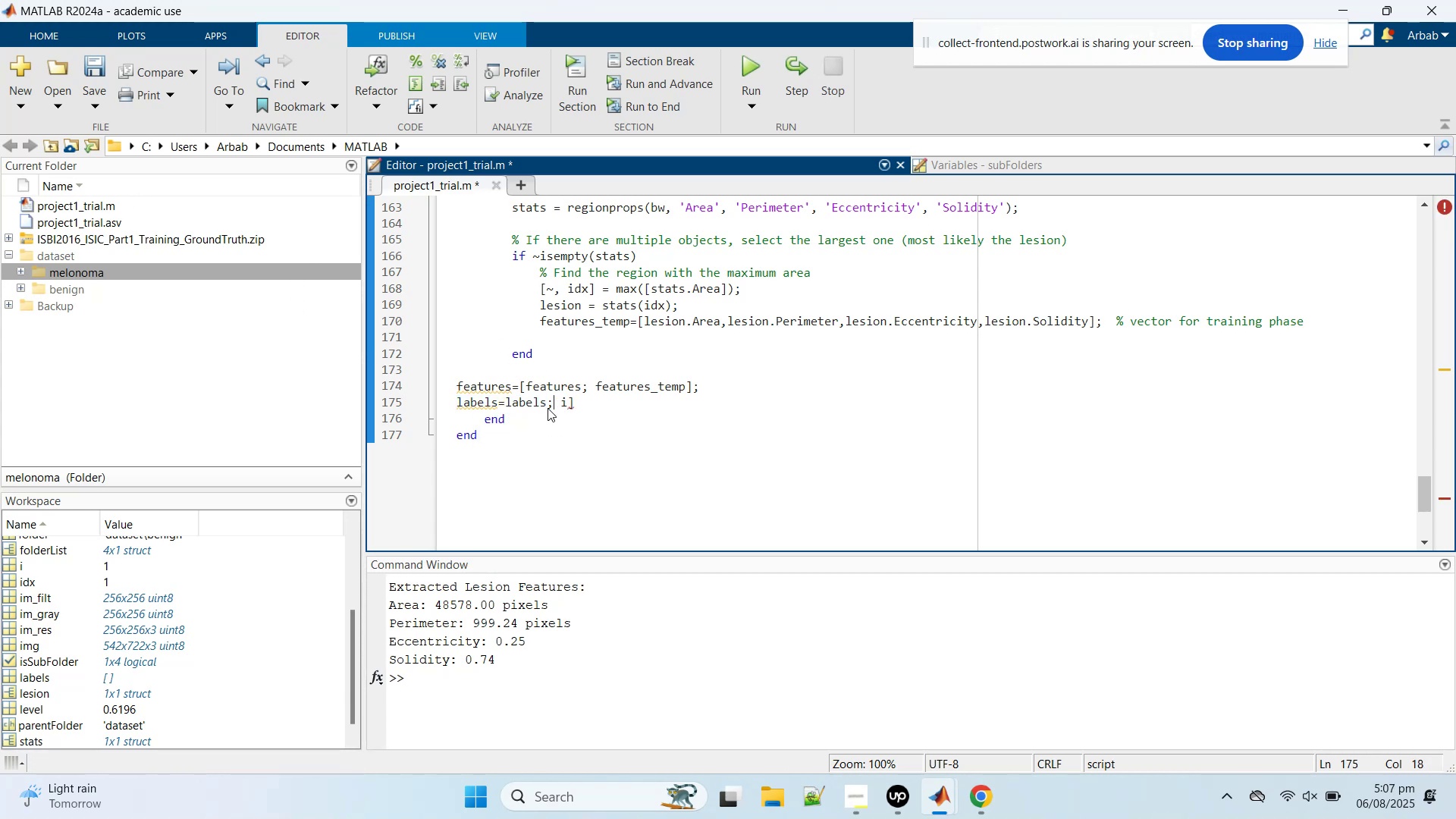 
key(ArrowLeft)
 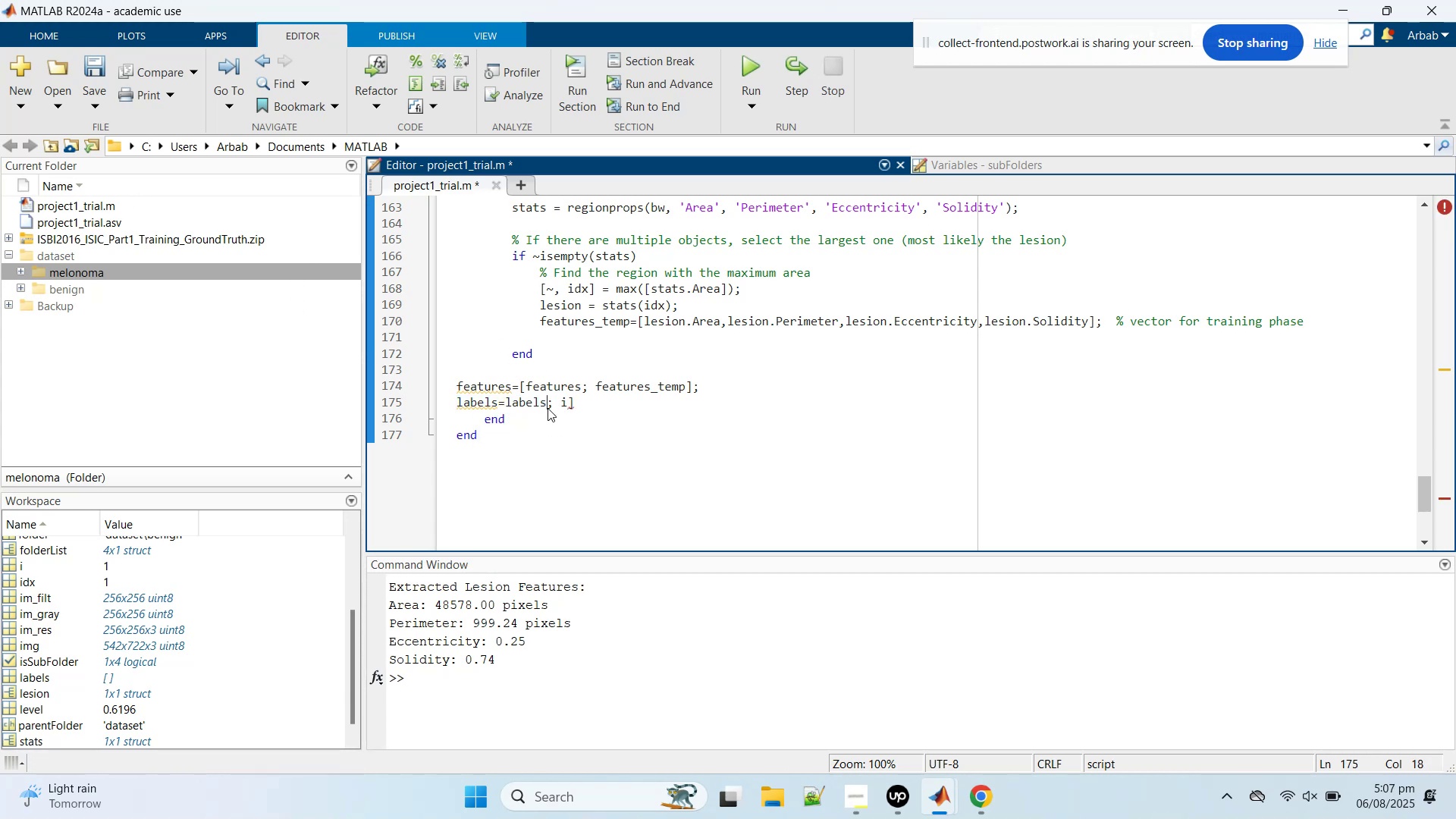 
key(ArrowLeft)
 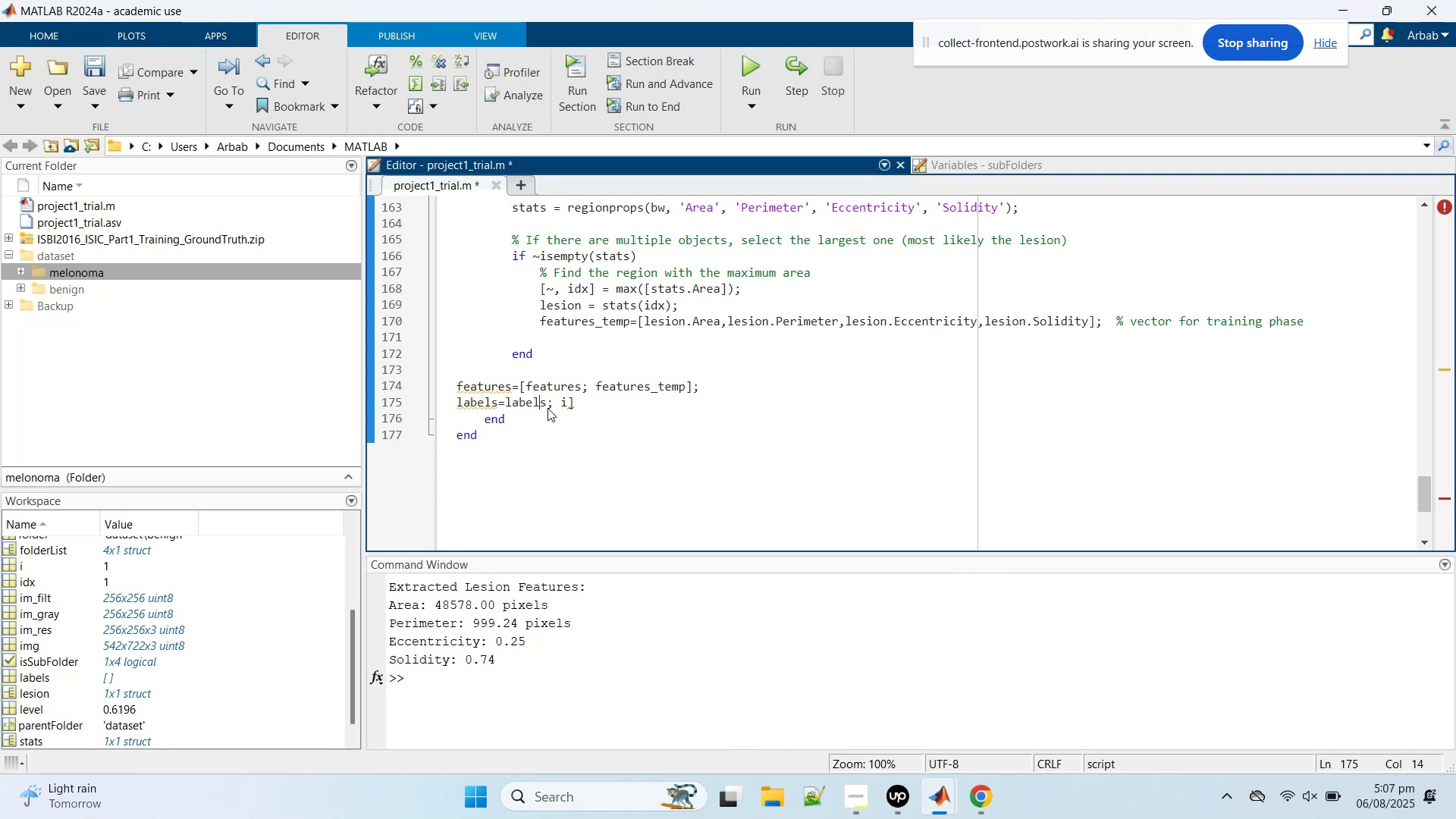 
key(ArrowLeft)
 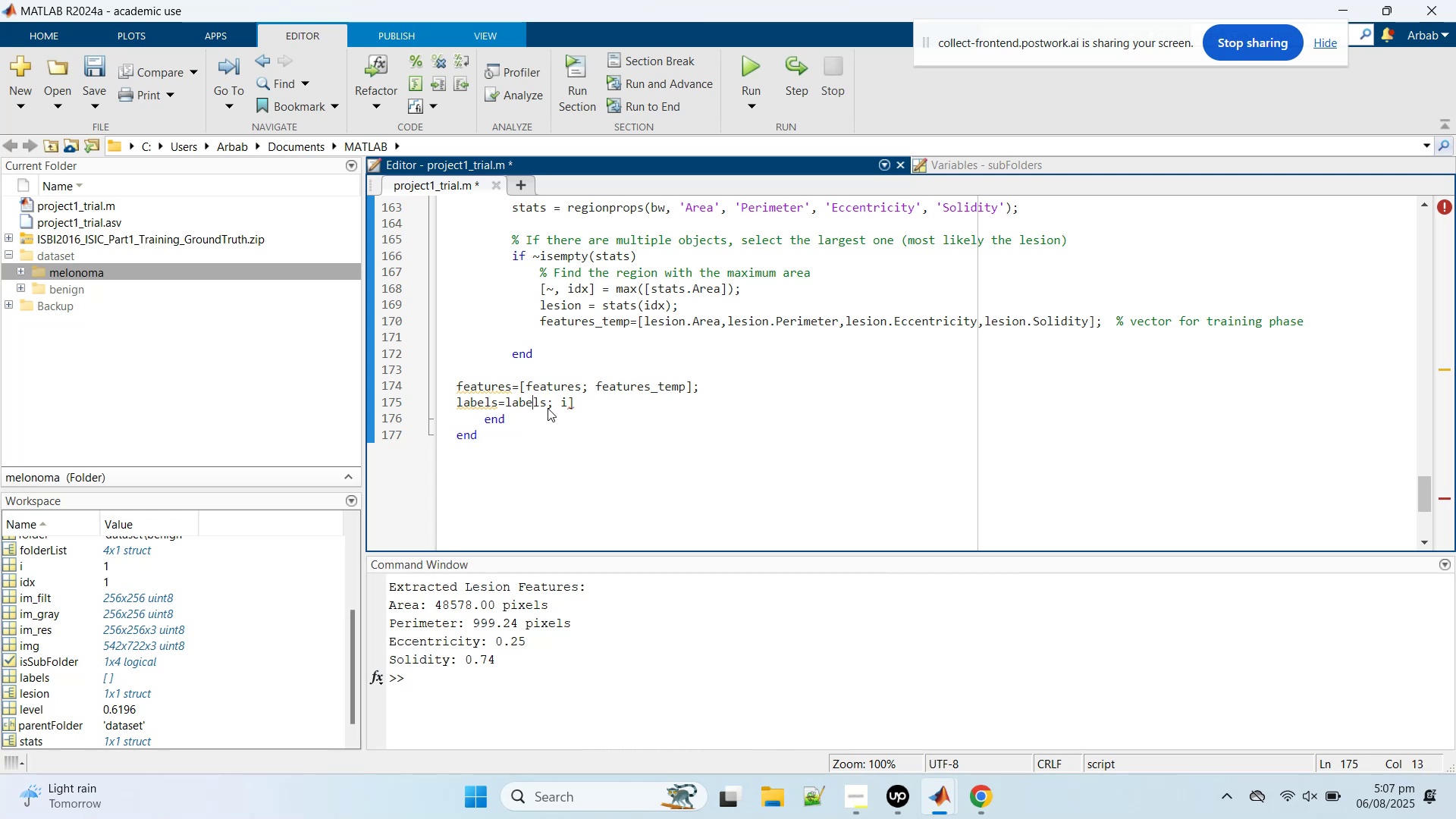 
key(ArrowLeft)
 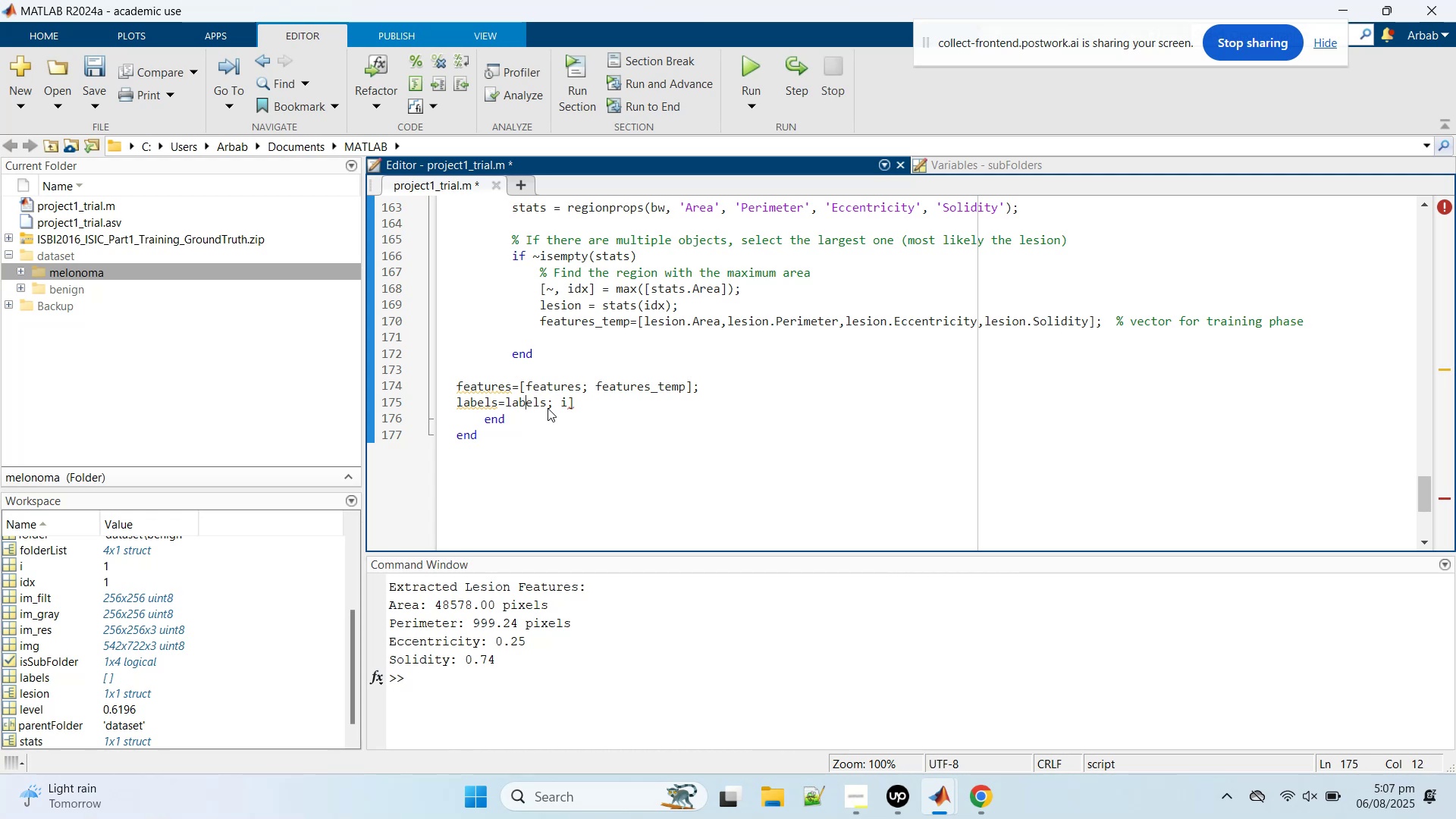 
key(ArrowLeft)
 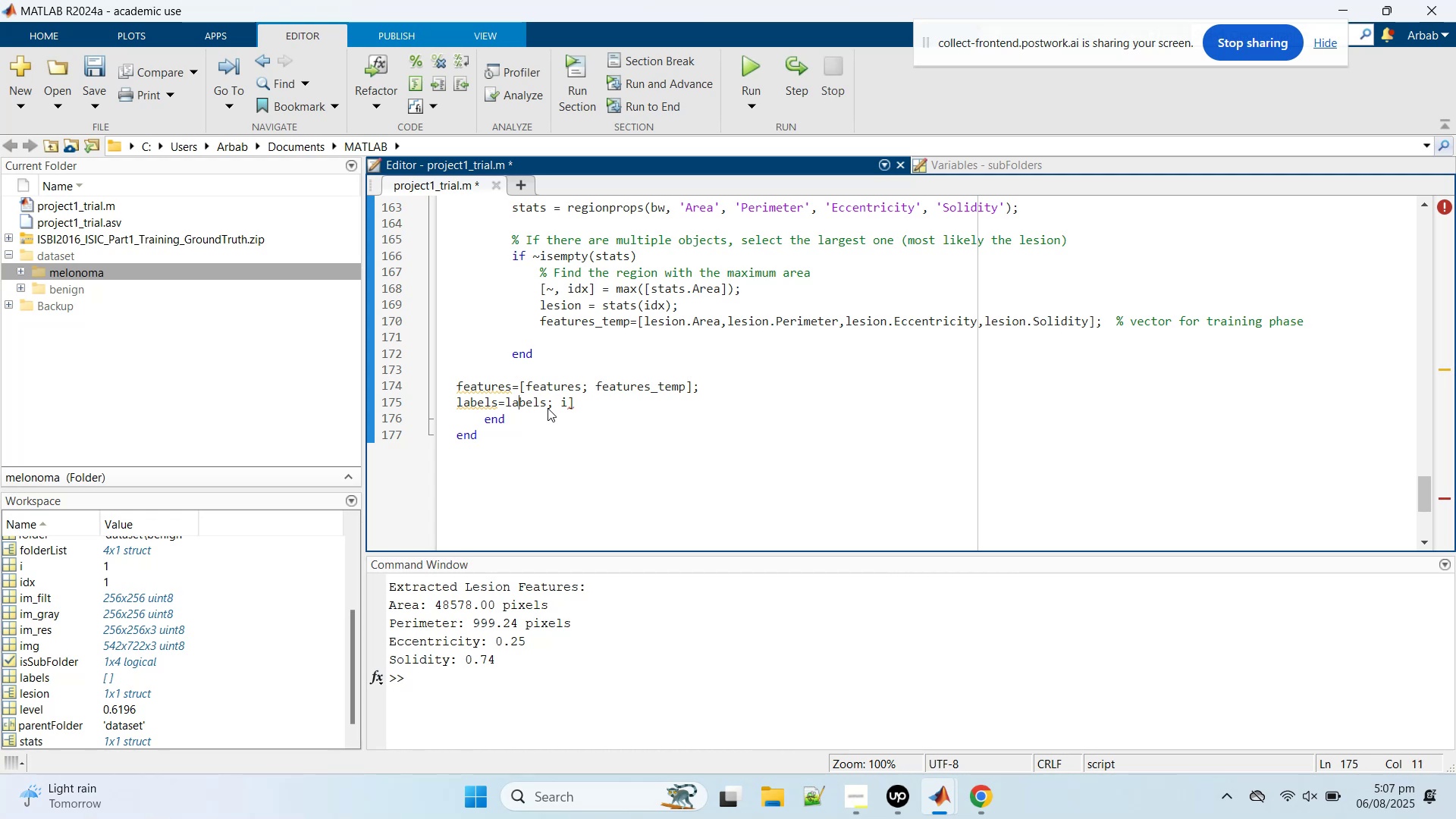 
key(ArrowLeft)
 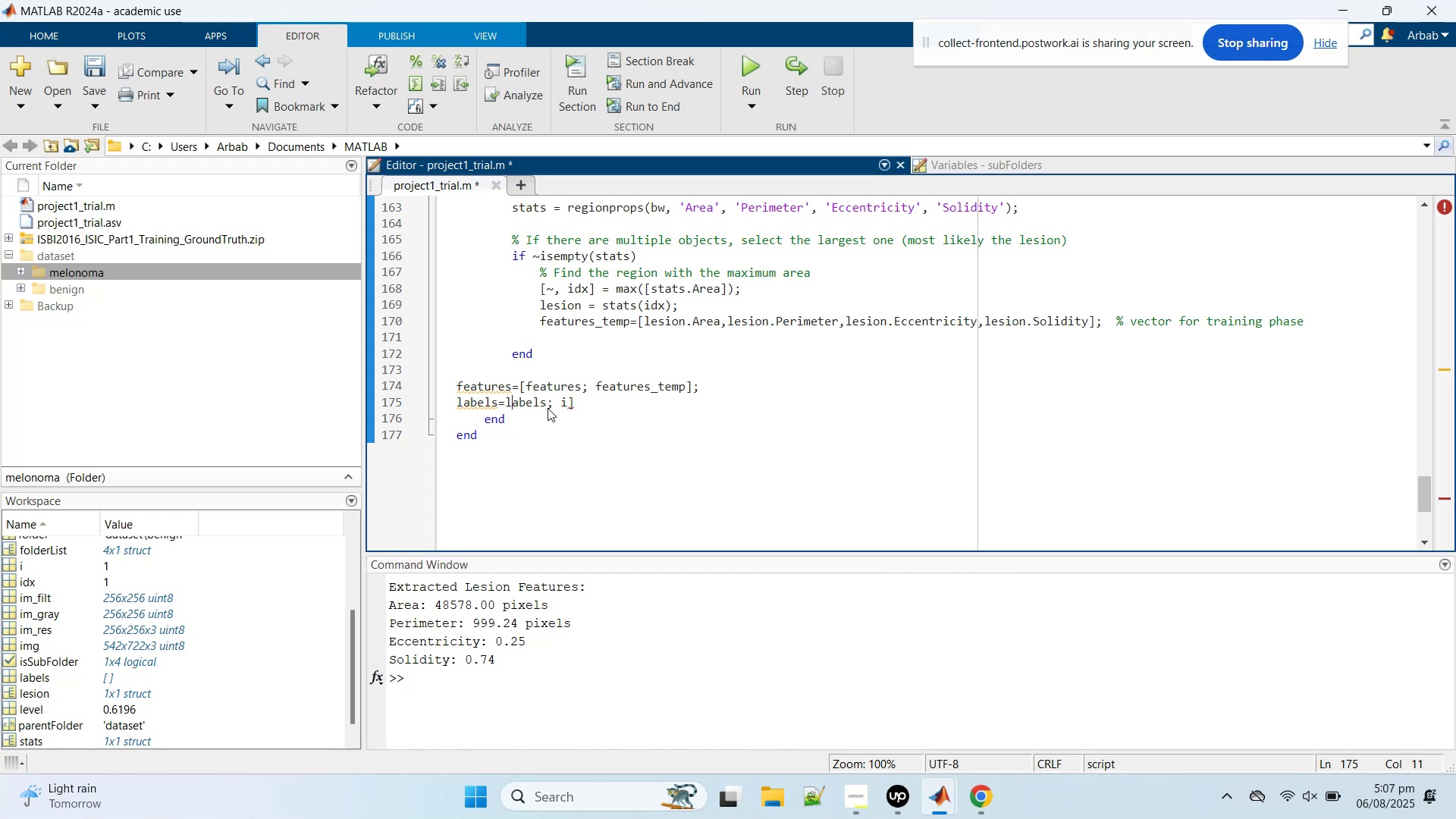 
key(ArrowLeft)
 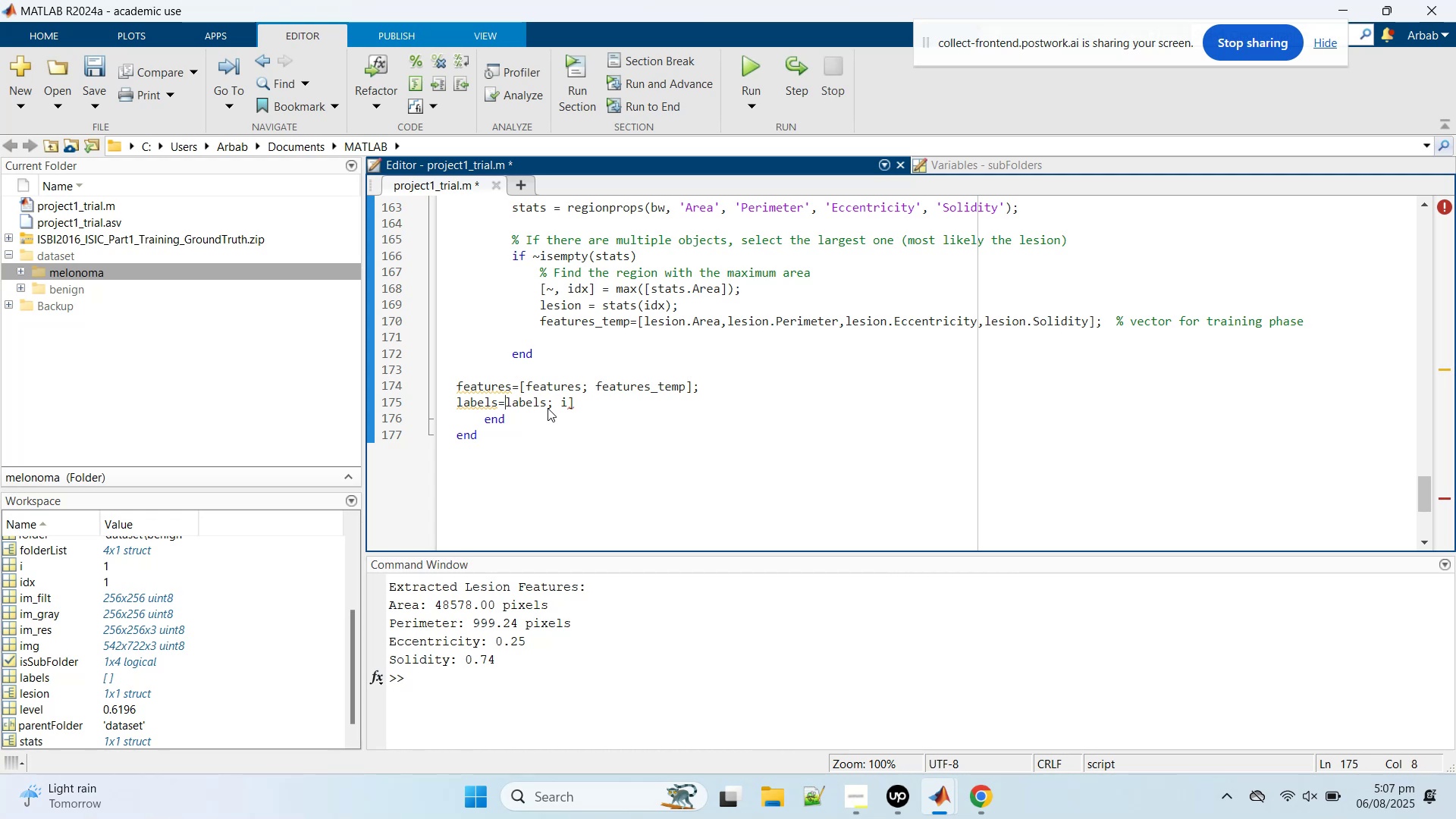 
key(BracketLeft)
 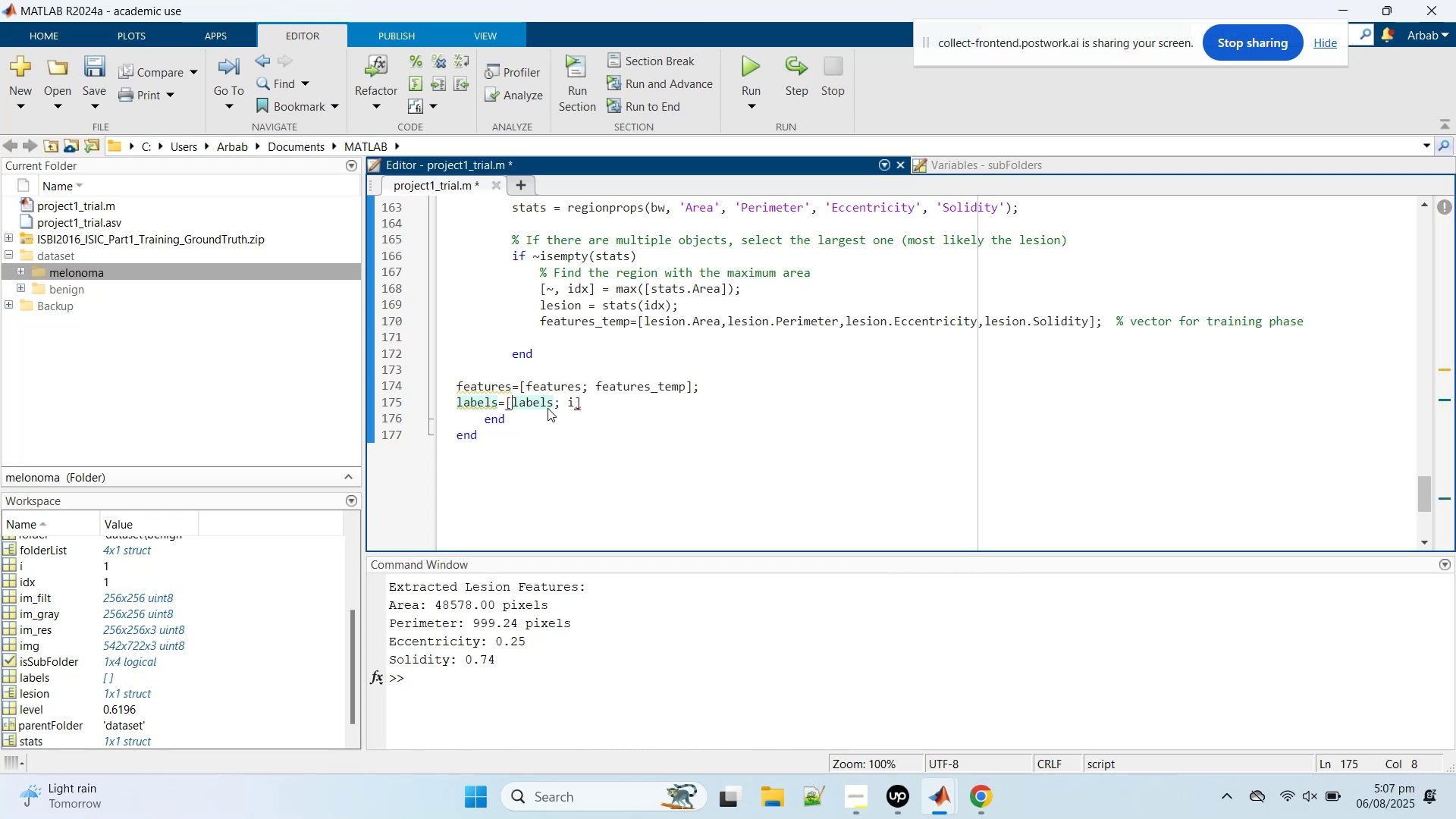 
hold_key(key=ArrowRight, duration=0.85)
 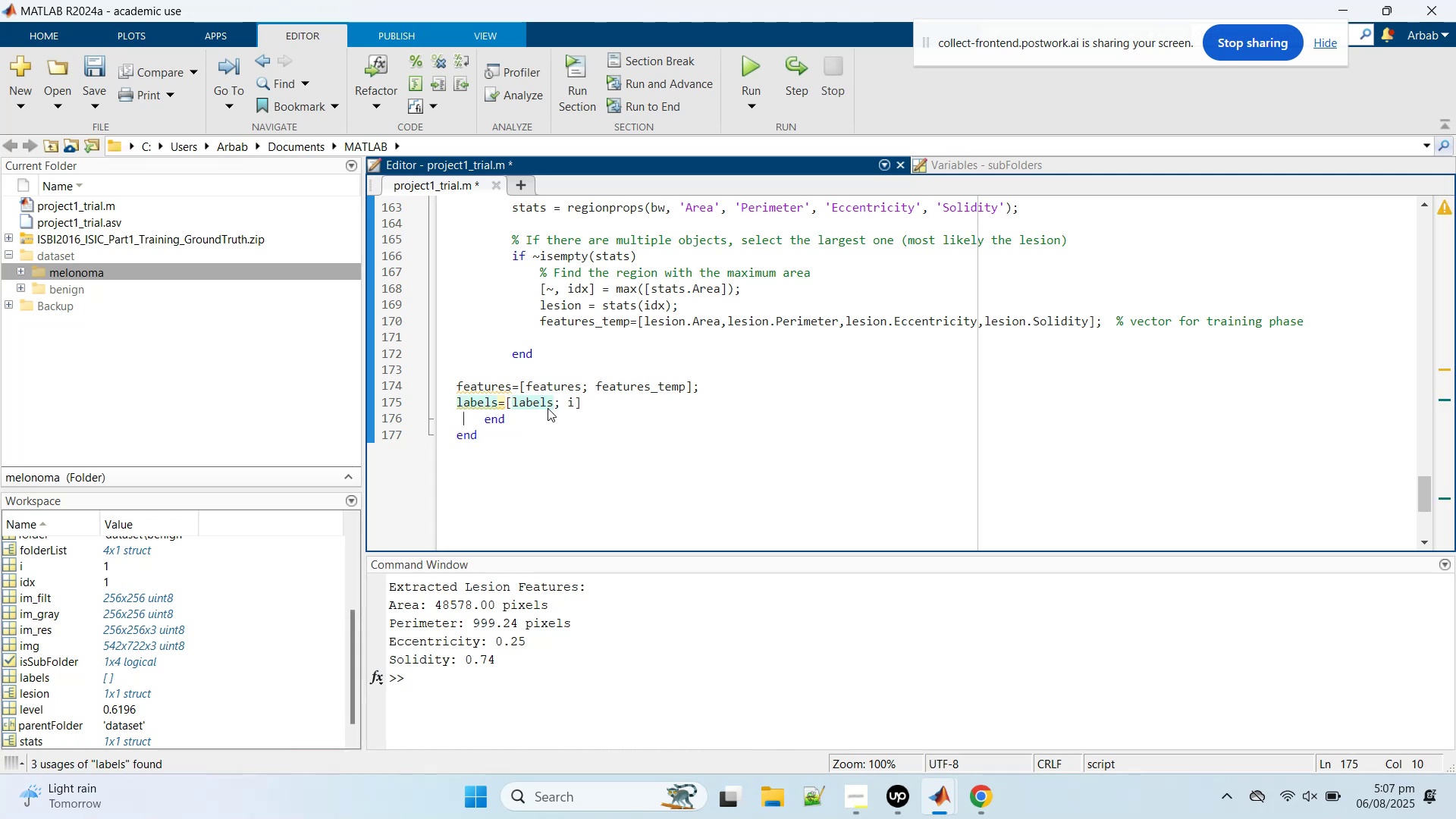 
key(ArrowLeft)
 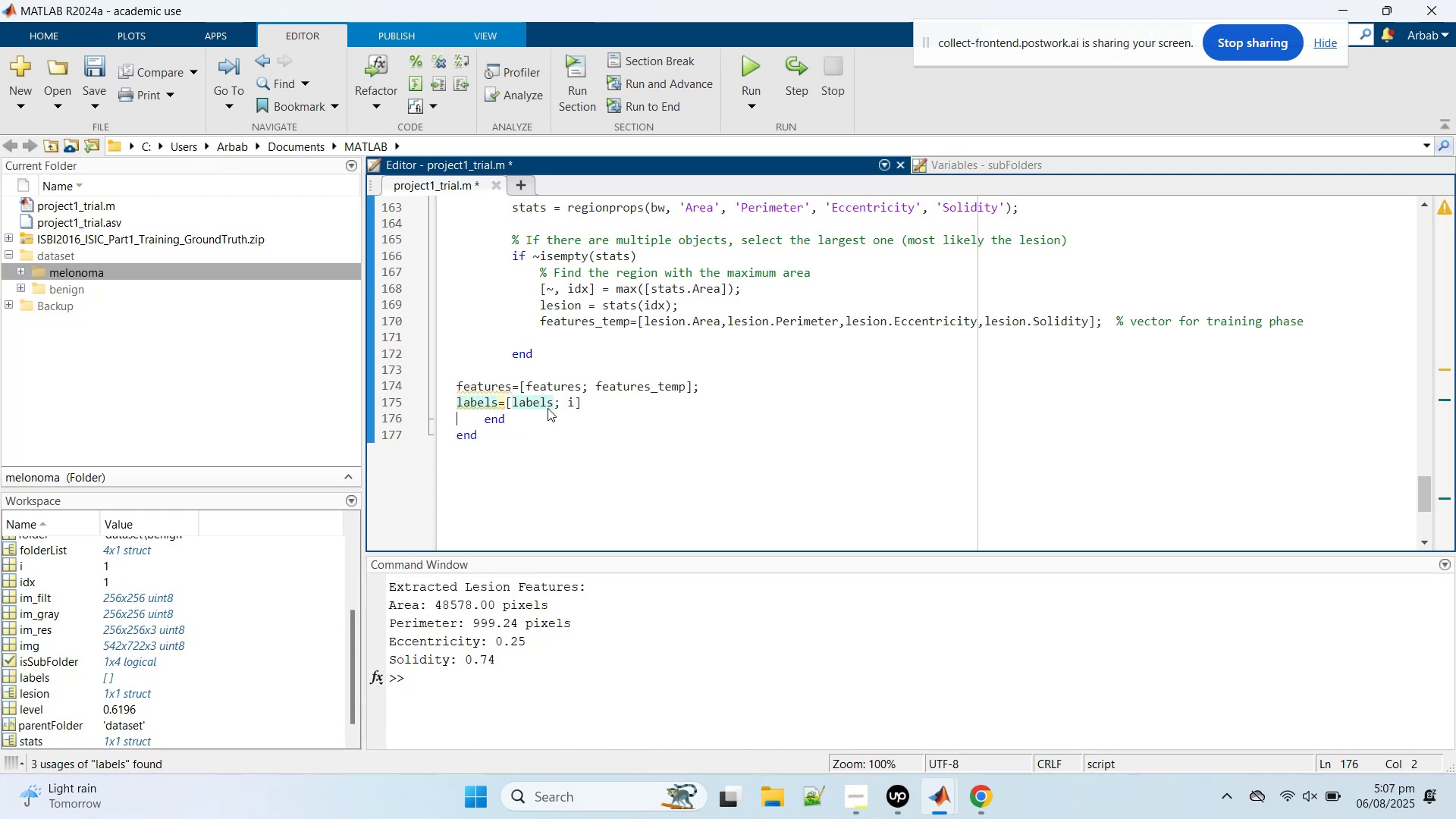 
key(ArrowLeft)
 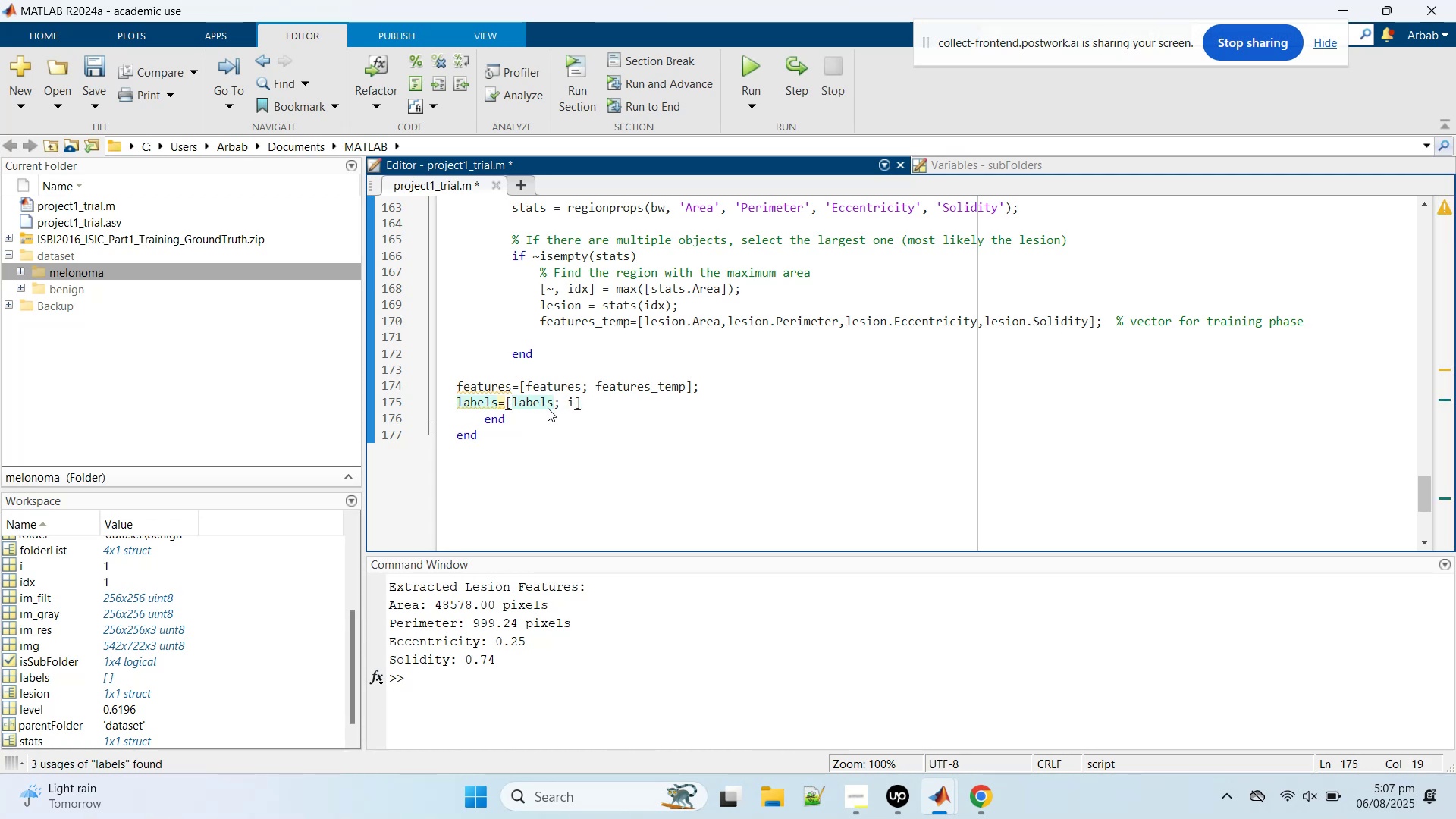 
type(;    % labelling based on the classes)
 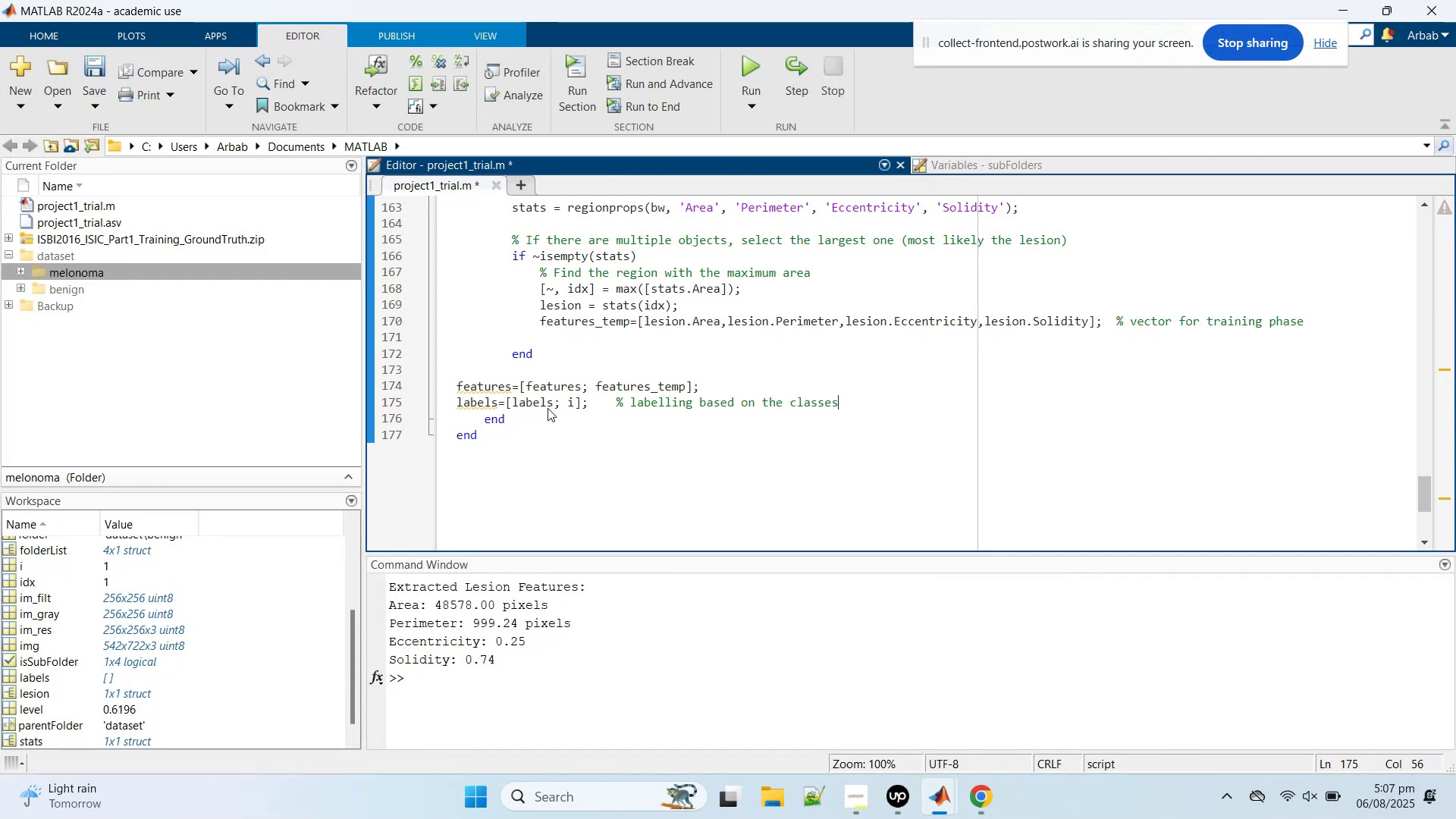 
key(Control+S)
 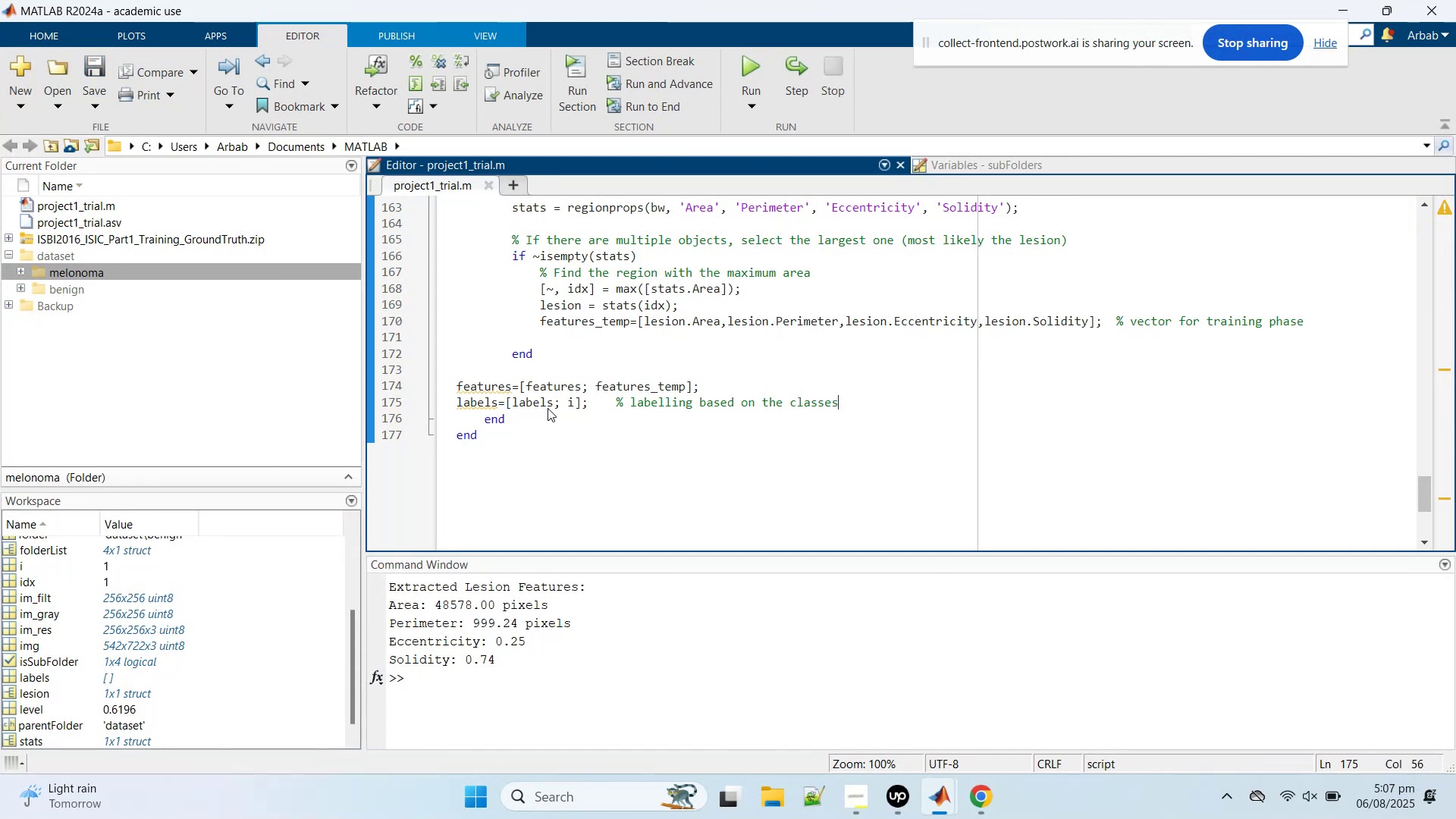 
key(Control+A)
 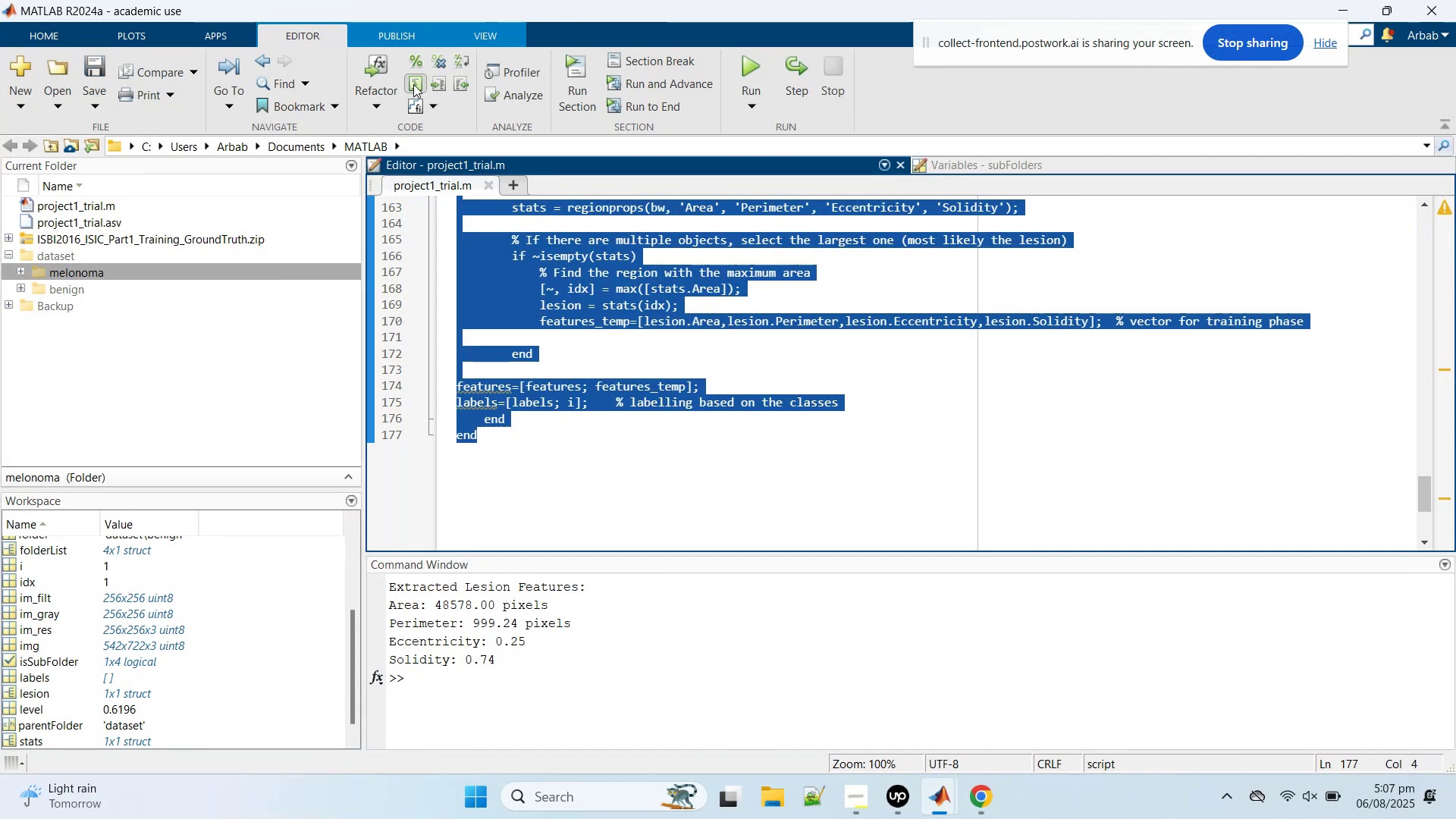 
key(Control+S)
 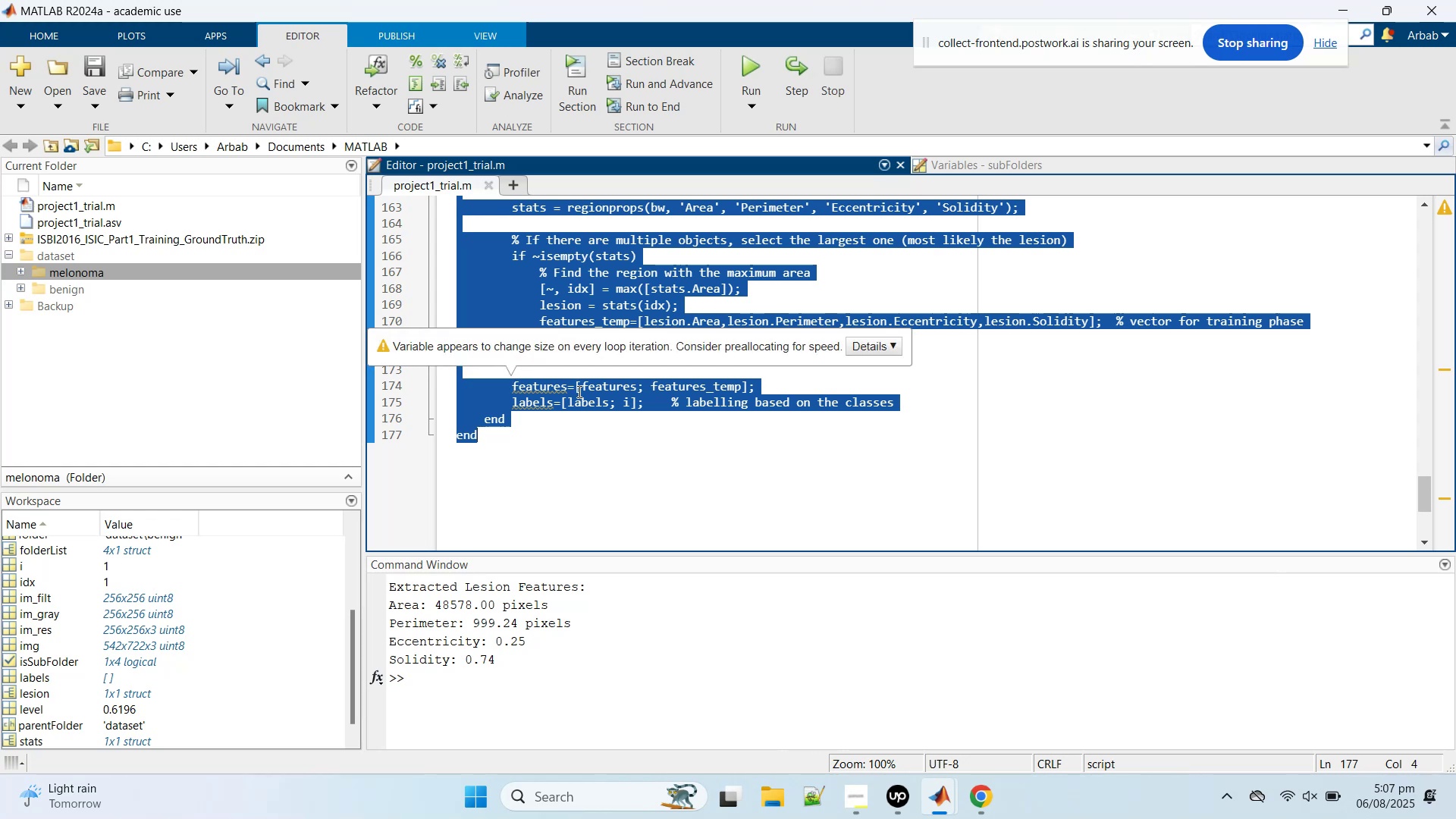 
left_click([674, 435])
 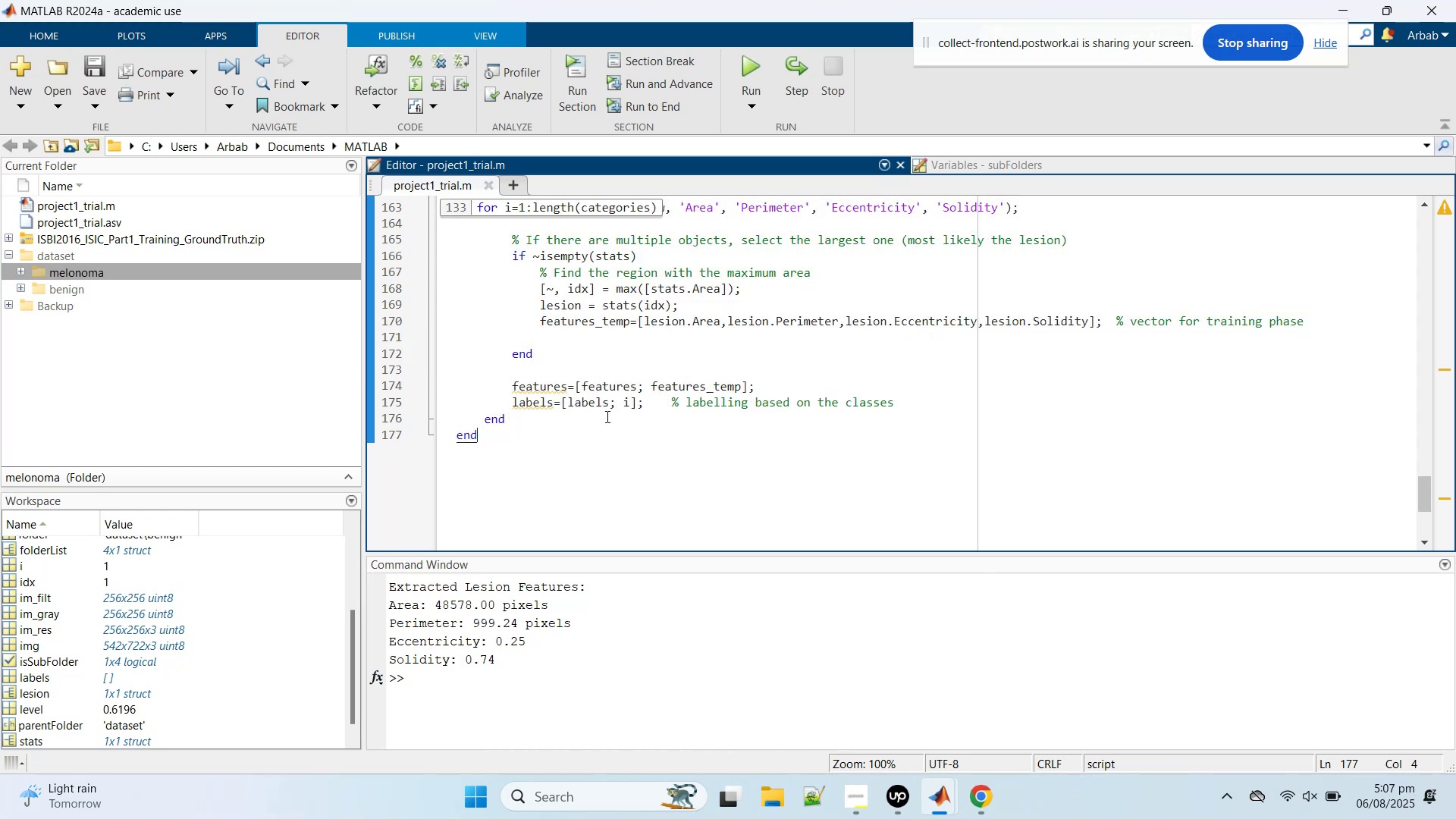 
scroll: coordinate [606, 416], scroll_direction: up, amount: 2.0
 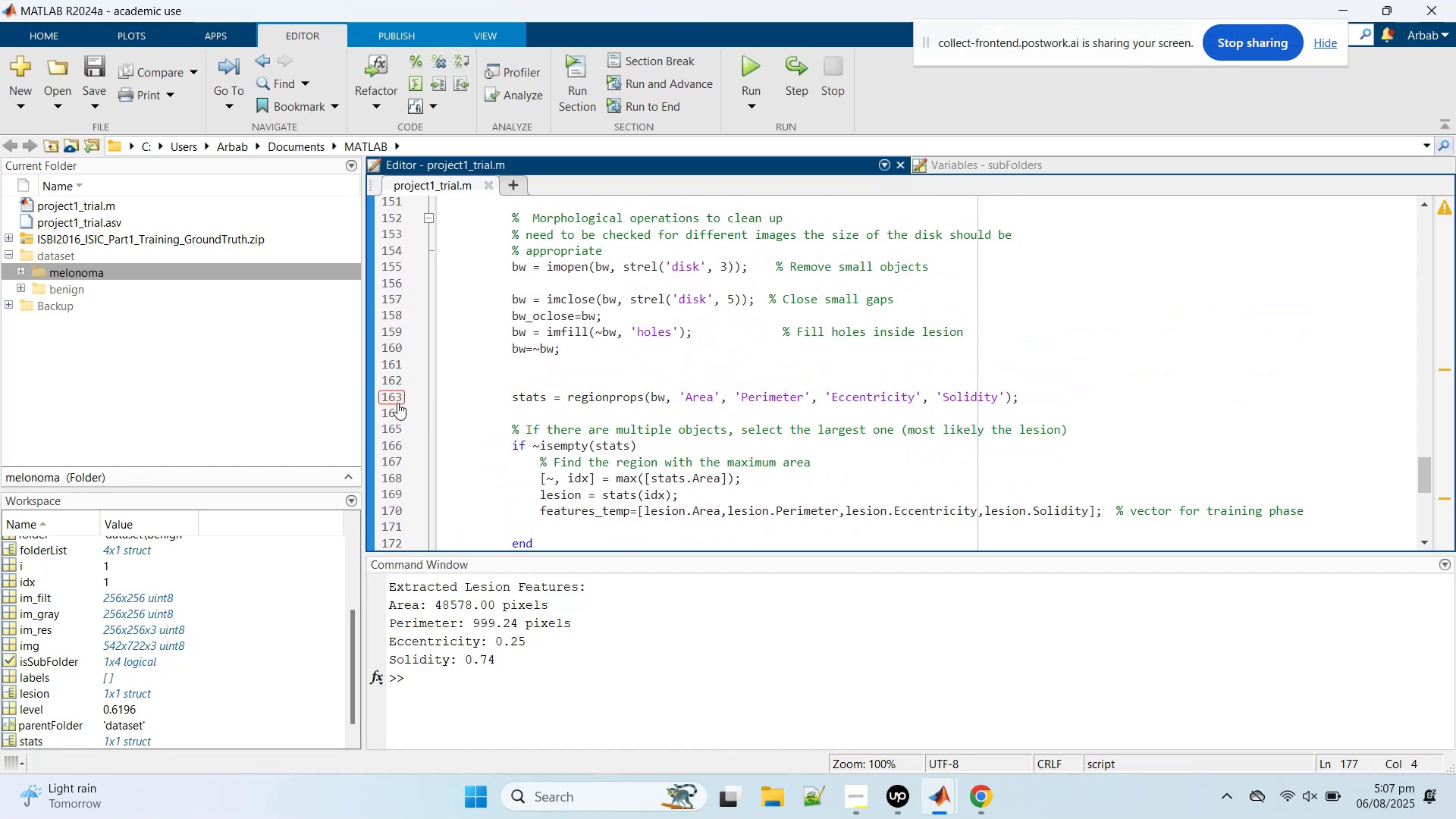 
left_click([397, 403])
 